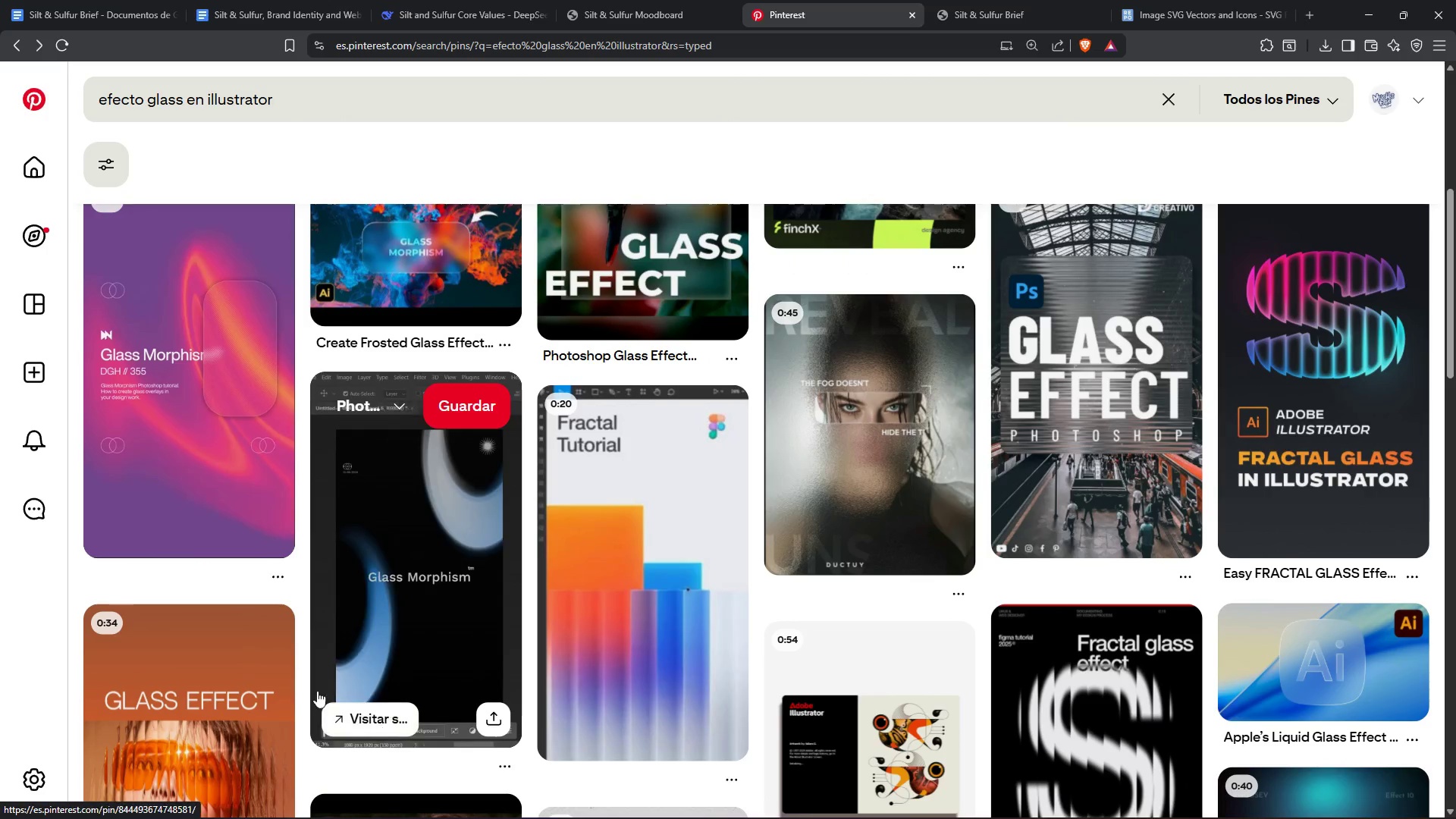 
scroll: coordinate [291, 693], scroll_direction: down, amount: 5.0
 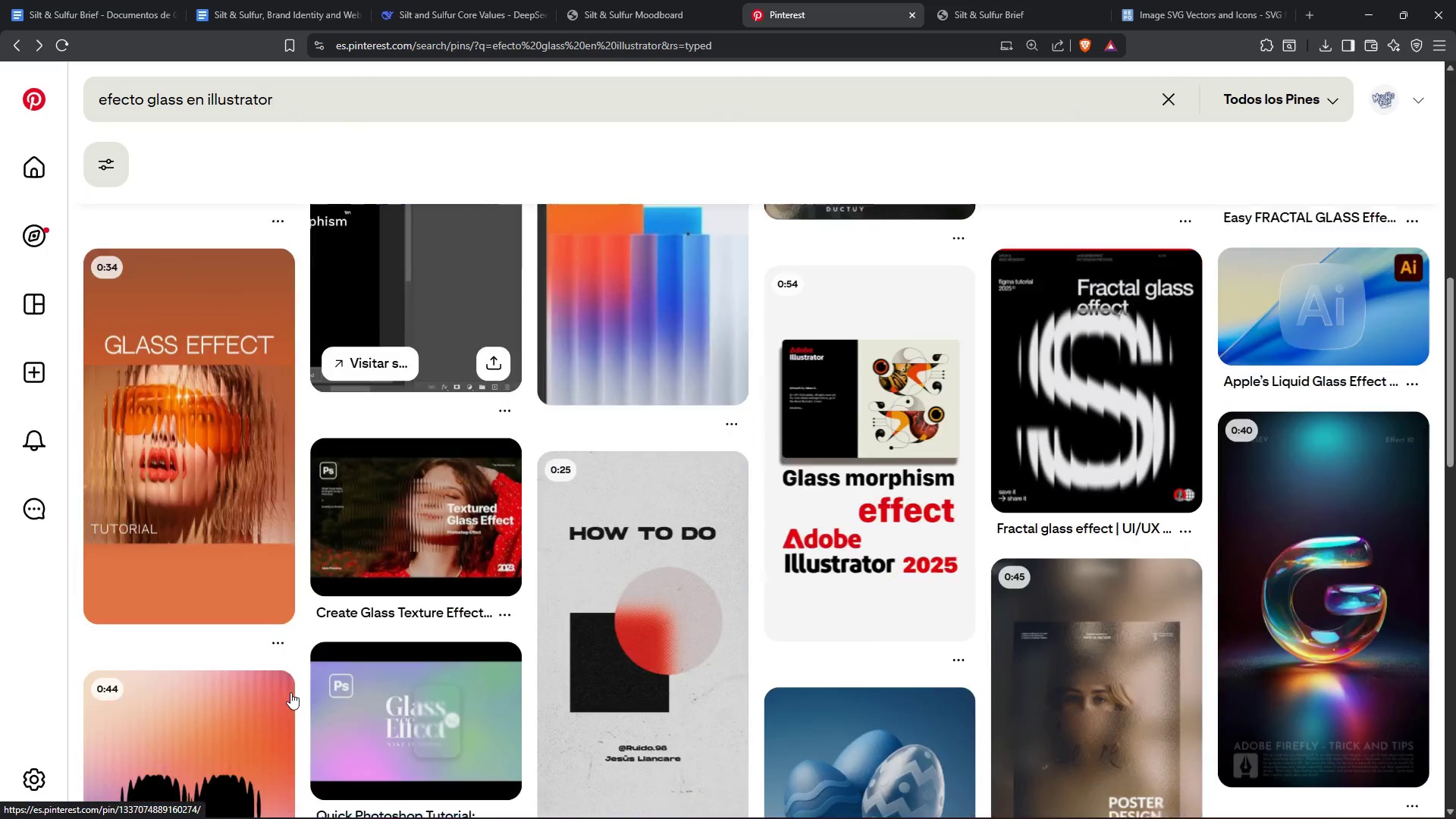 
mouse_move([306, 700])
 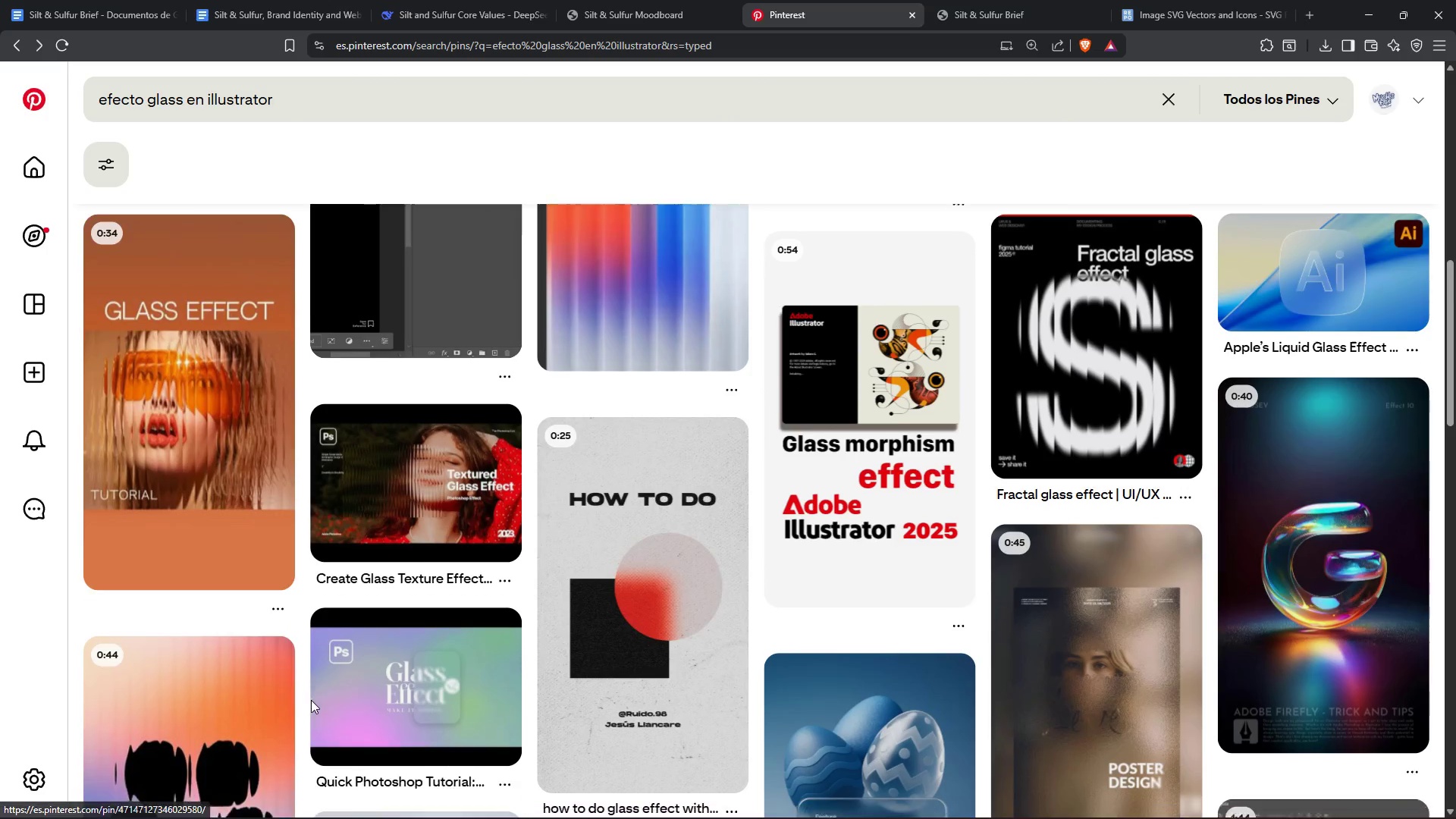 
scroll: coordinate [309, 698], scroll_direction: down, amount: 3.0
 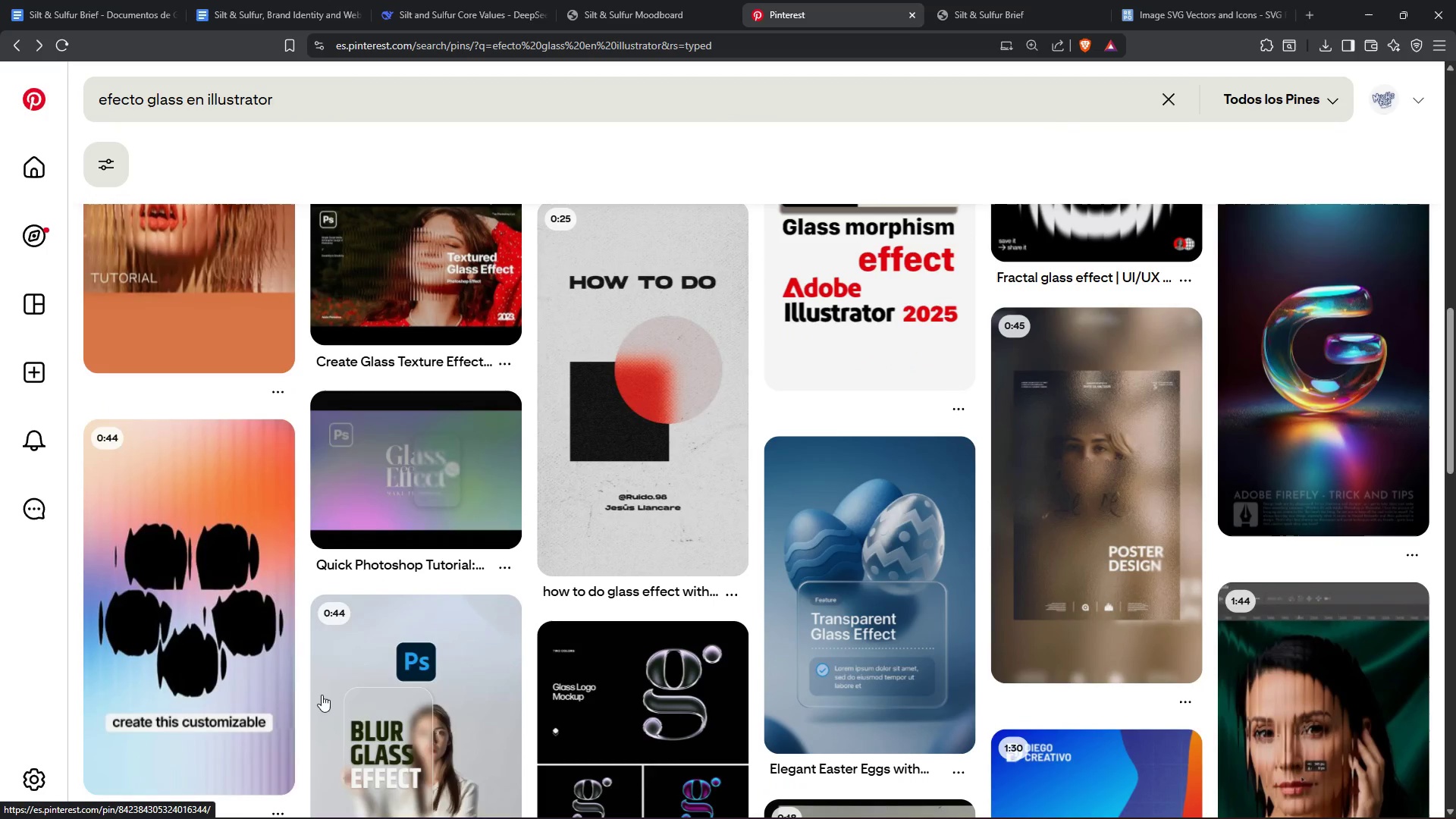 
mouse_move([337, 683])
 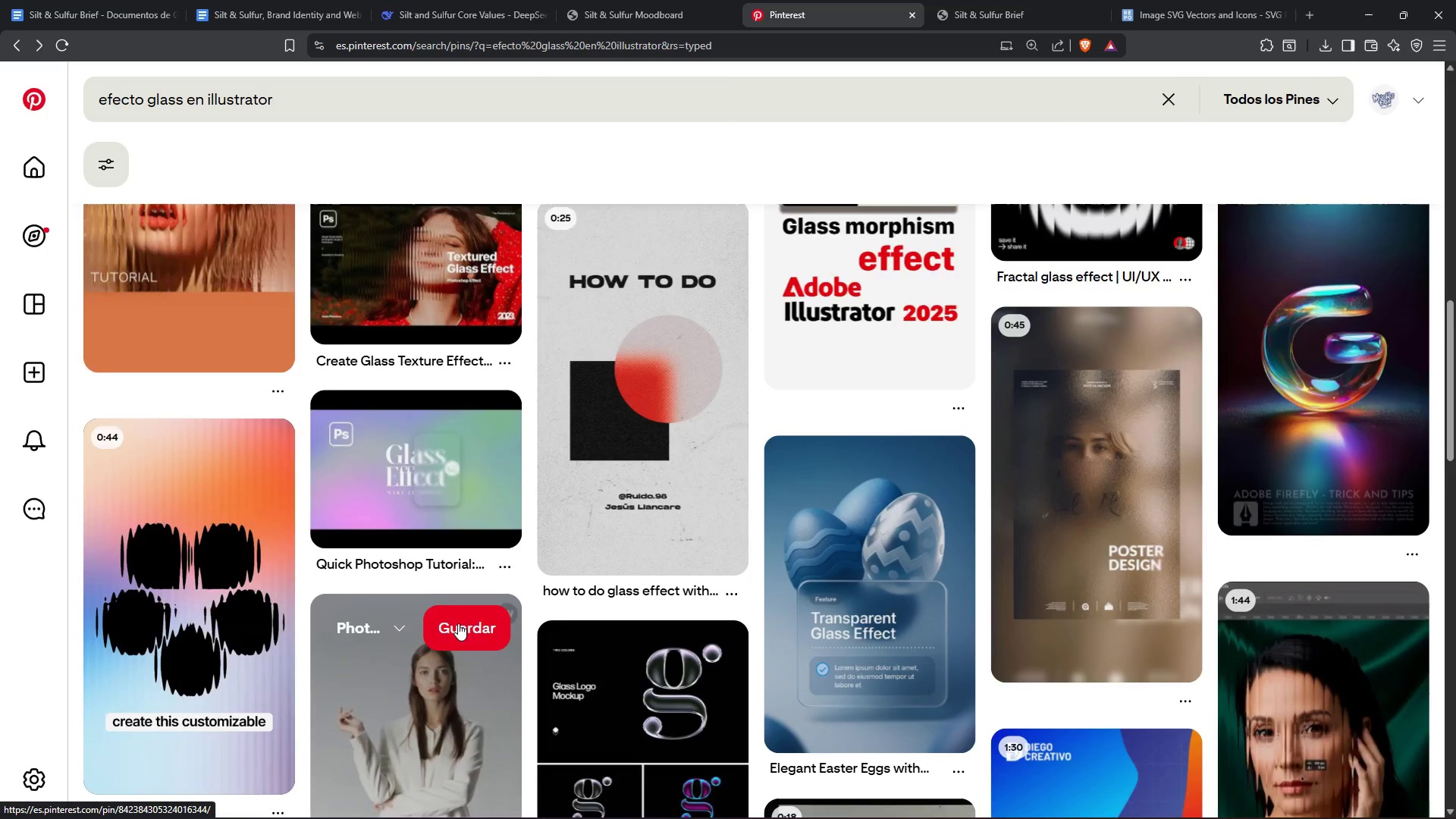 
scroll: coordinate [472, 635], scroll_direction: down, amount: 5.0
 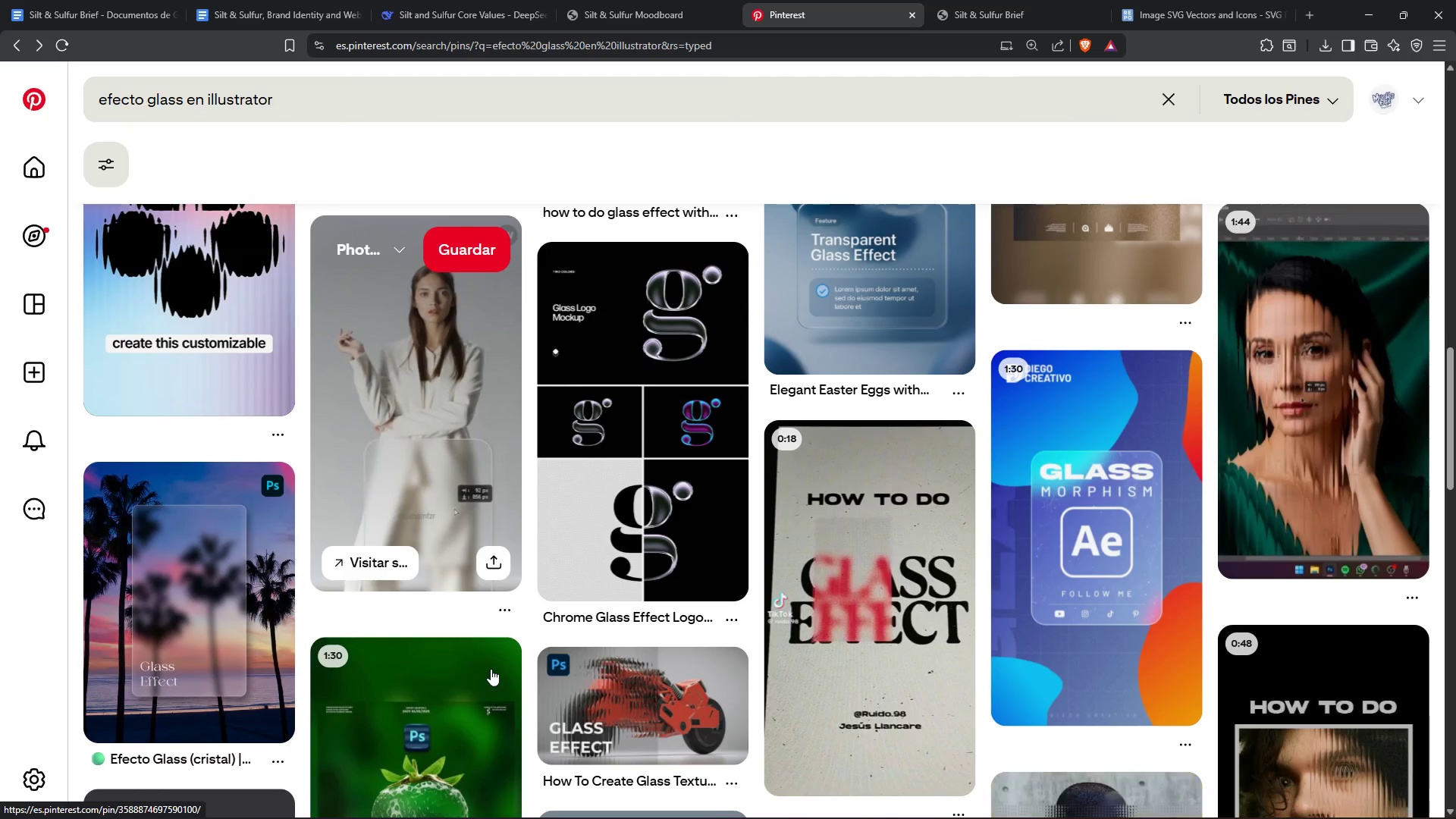 
scroll: coordinate [491, 670], scroll_direction: up, amount: 14.0
 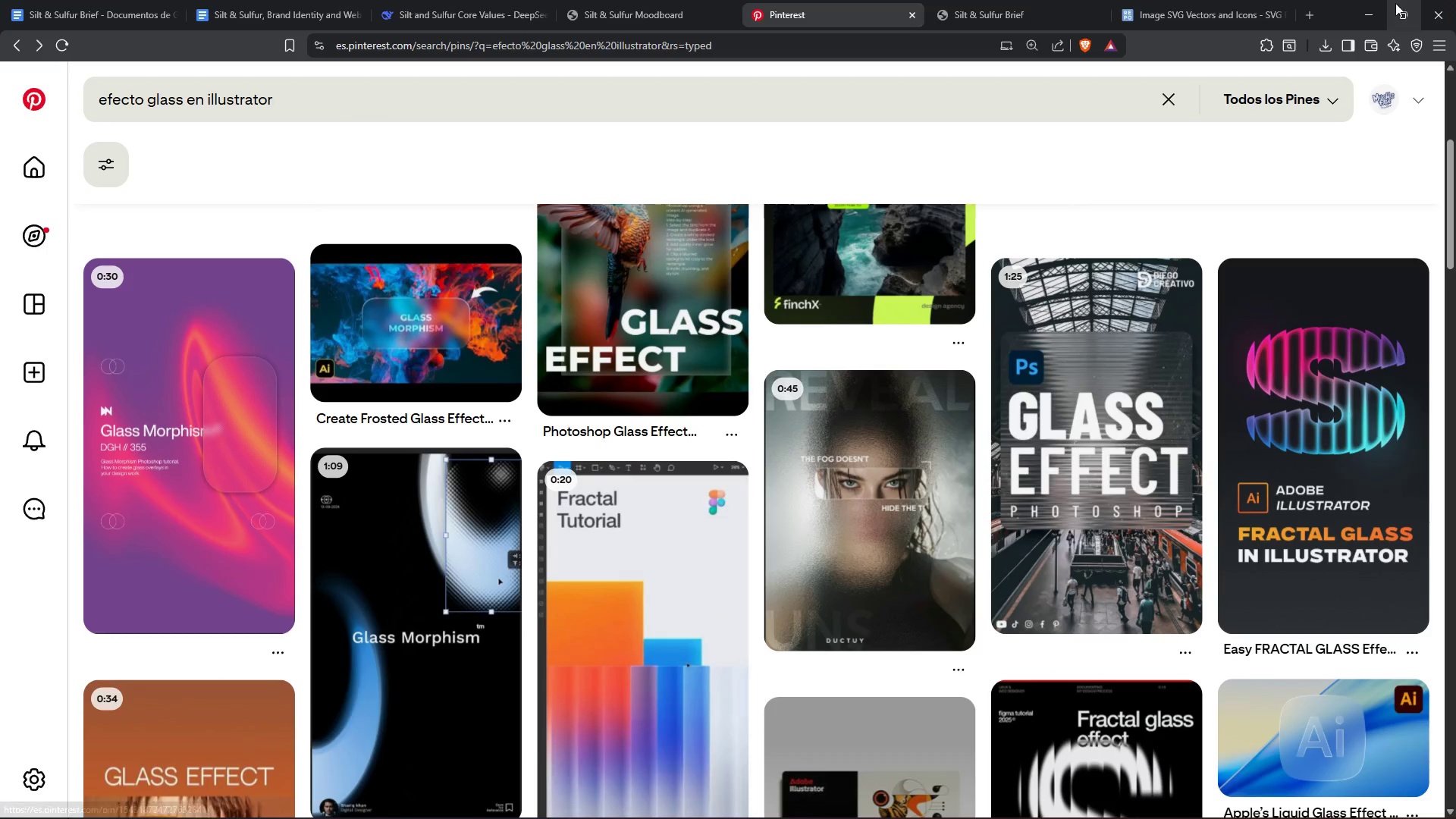 
left_click([1381, 11])
 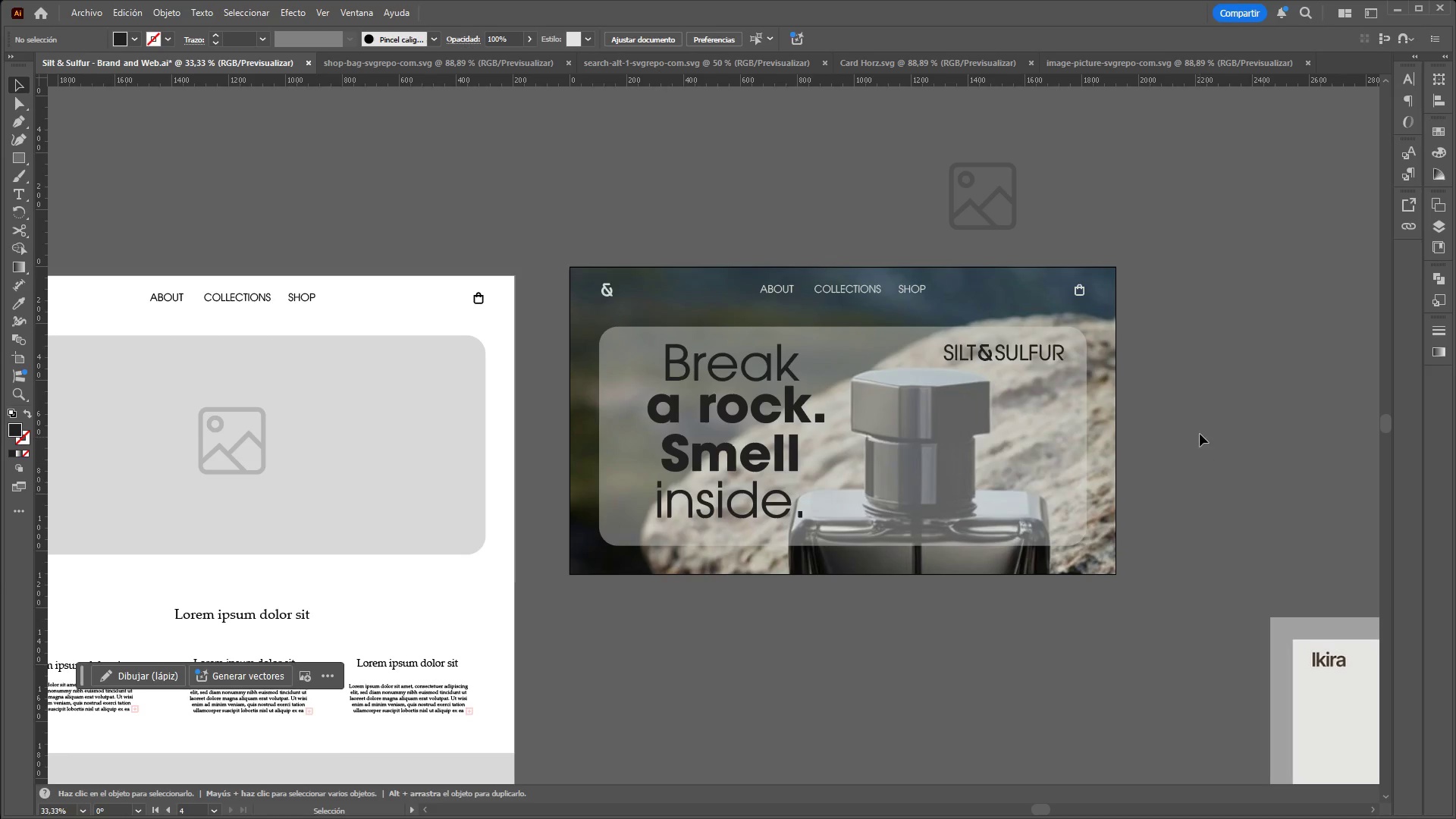 
hold_key(key=ControlLeft, duration=9.7)
hold_key(key=AltLeft, duration=1.5)
scroll: coordinate [1167, 312], scroll_direction: down, amount: 5.0
 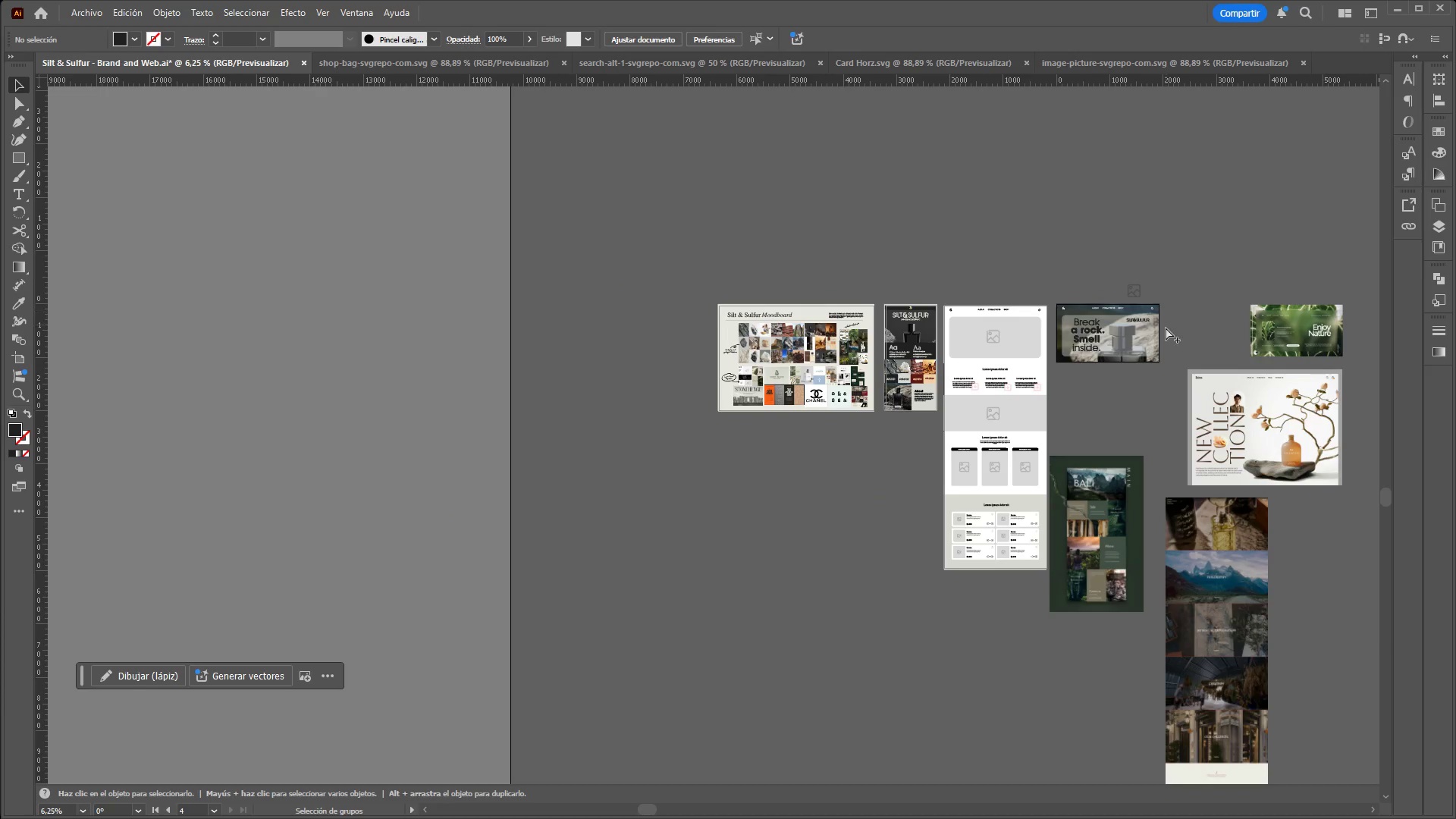 
hold_key(key=AltLeft, duration=1.52)
scroll: coordinate [1166, 333], scroll_direction: up, amount: 4.0
 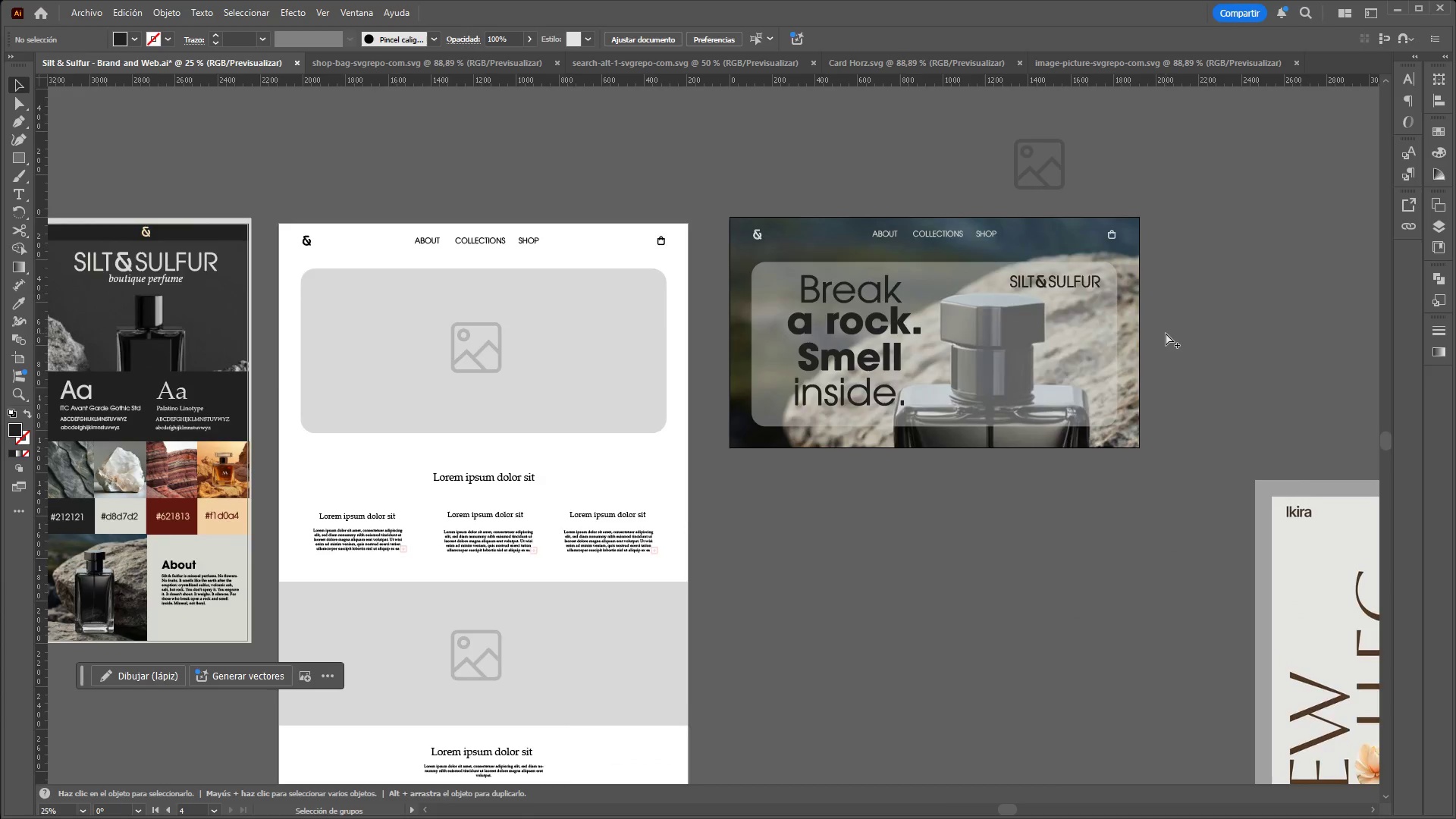 
scroll: coordinate [1166, 334], scroll_direction: down, amount: 1.0
 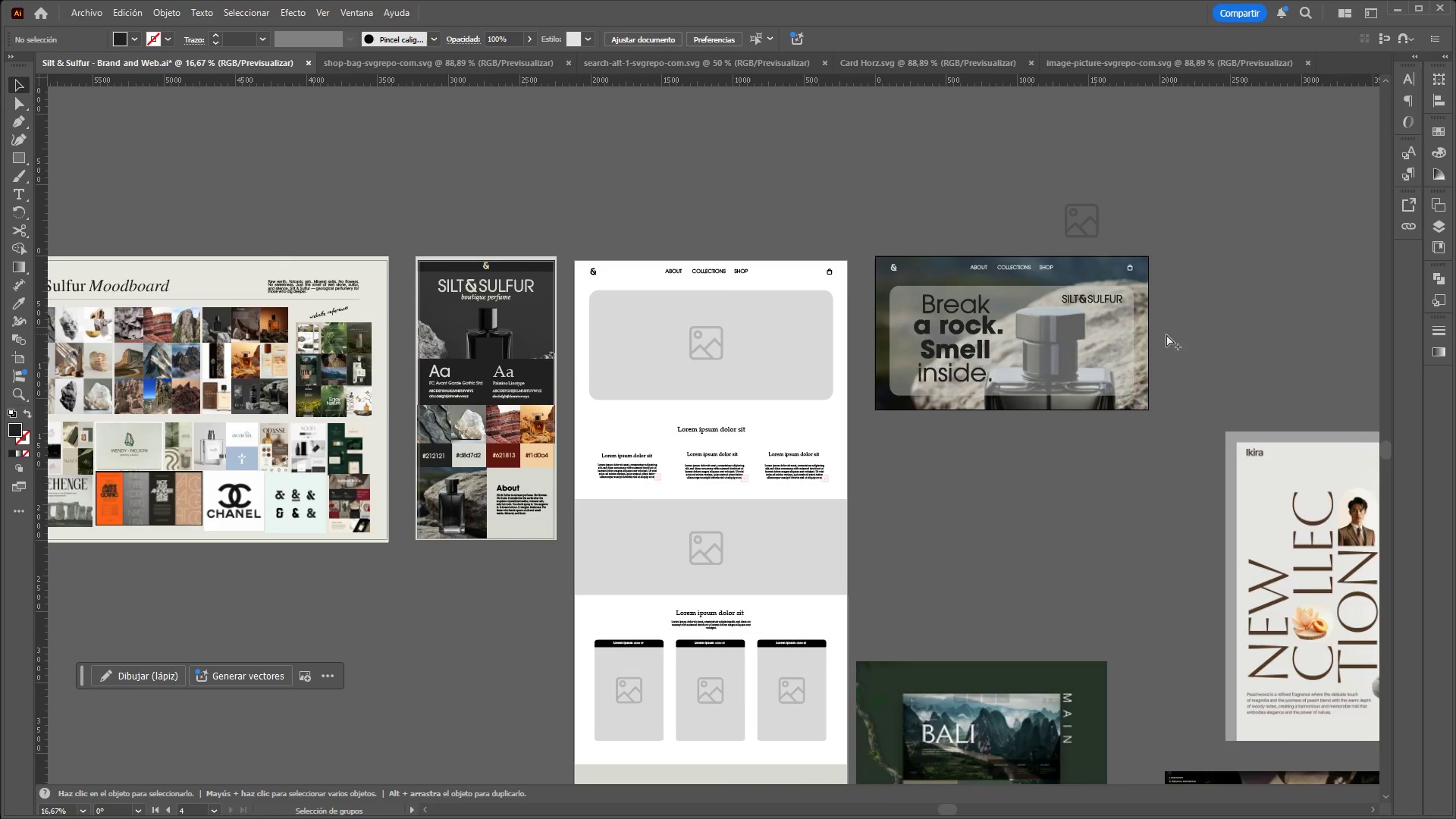 
hold_key(key=AltLeft, duration=1.53)
 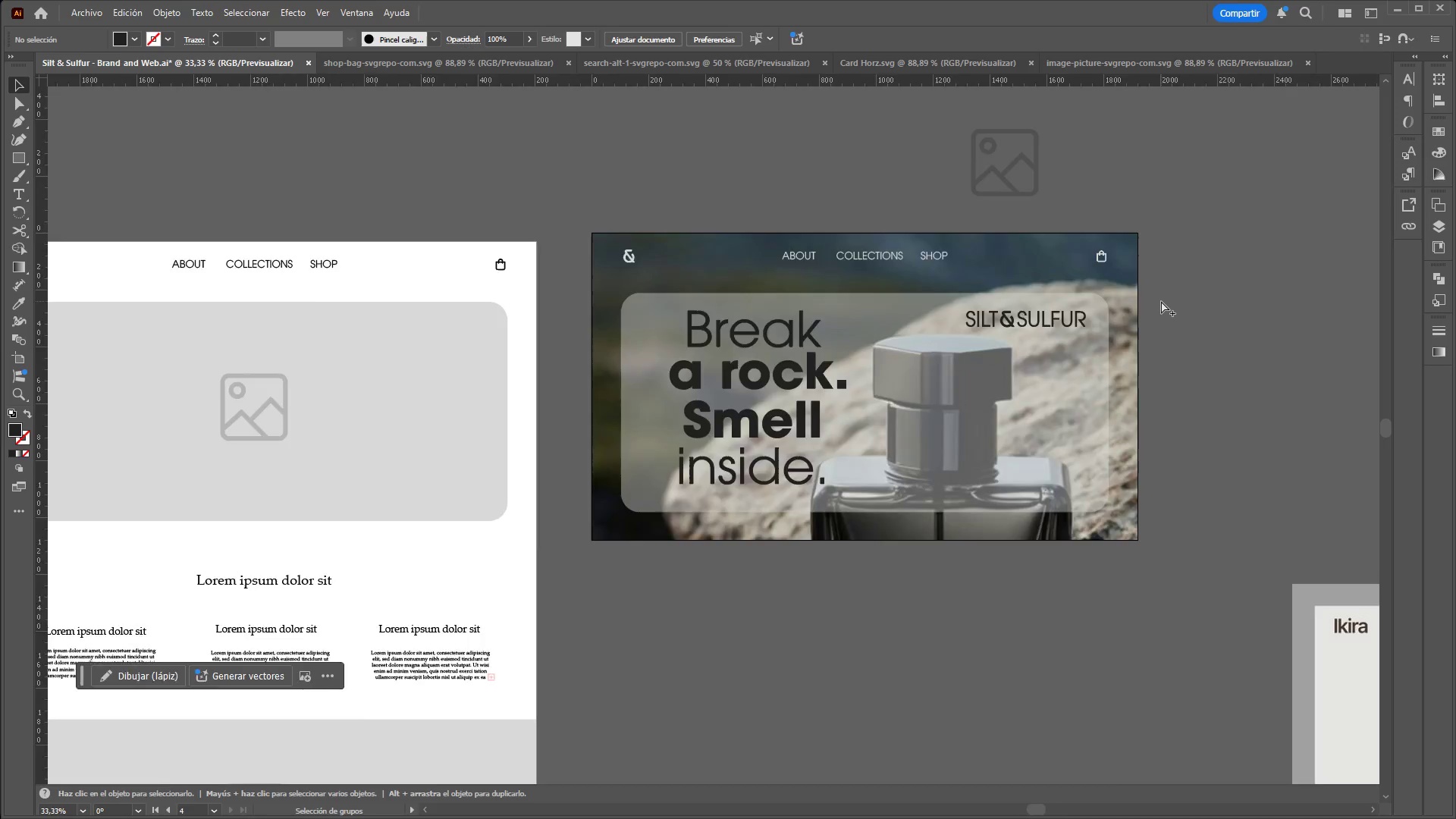 
scroll: coordinate [1166, 334], scroll_direction: down, amount: 1.0
 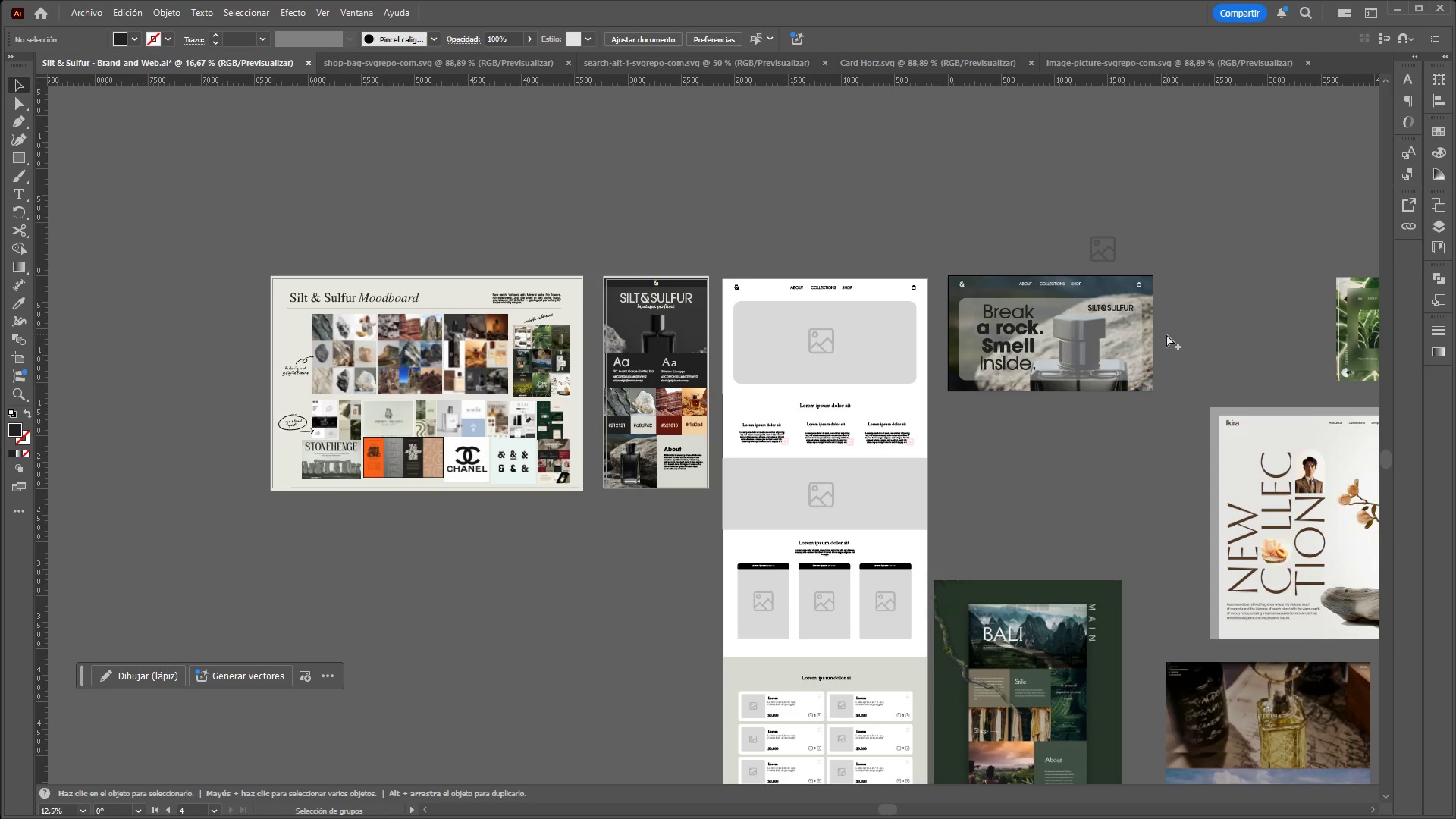 
scroll: coordinate [1161, 301], scroll_direction: up, amount: 3.0
 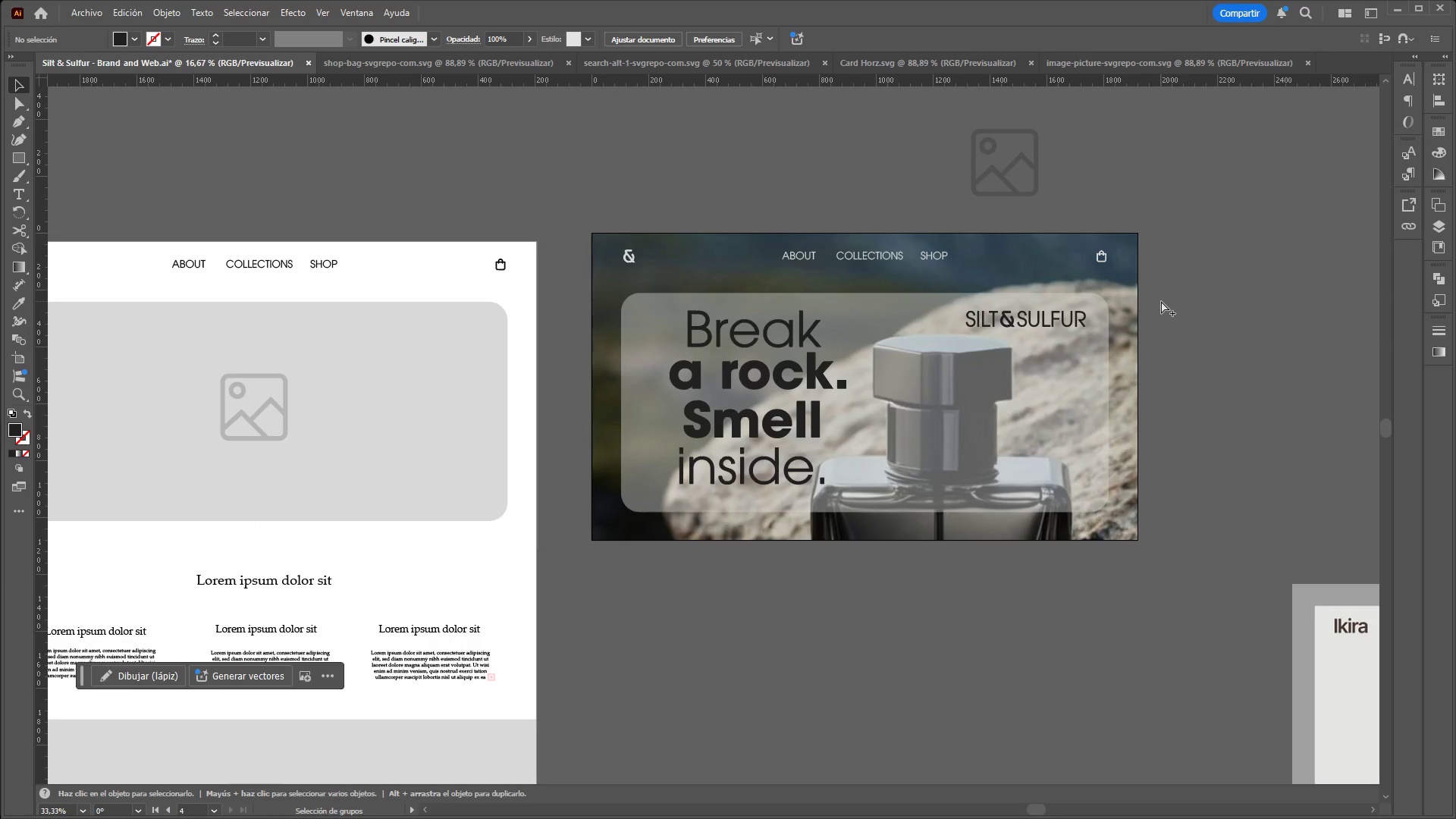 
hold_key(key=AltLeft, duration=1.5)
scroll: coordinate [1161, 301], scroll_direction: down, amount: 2.0
 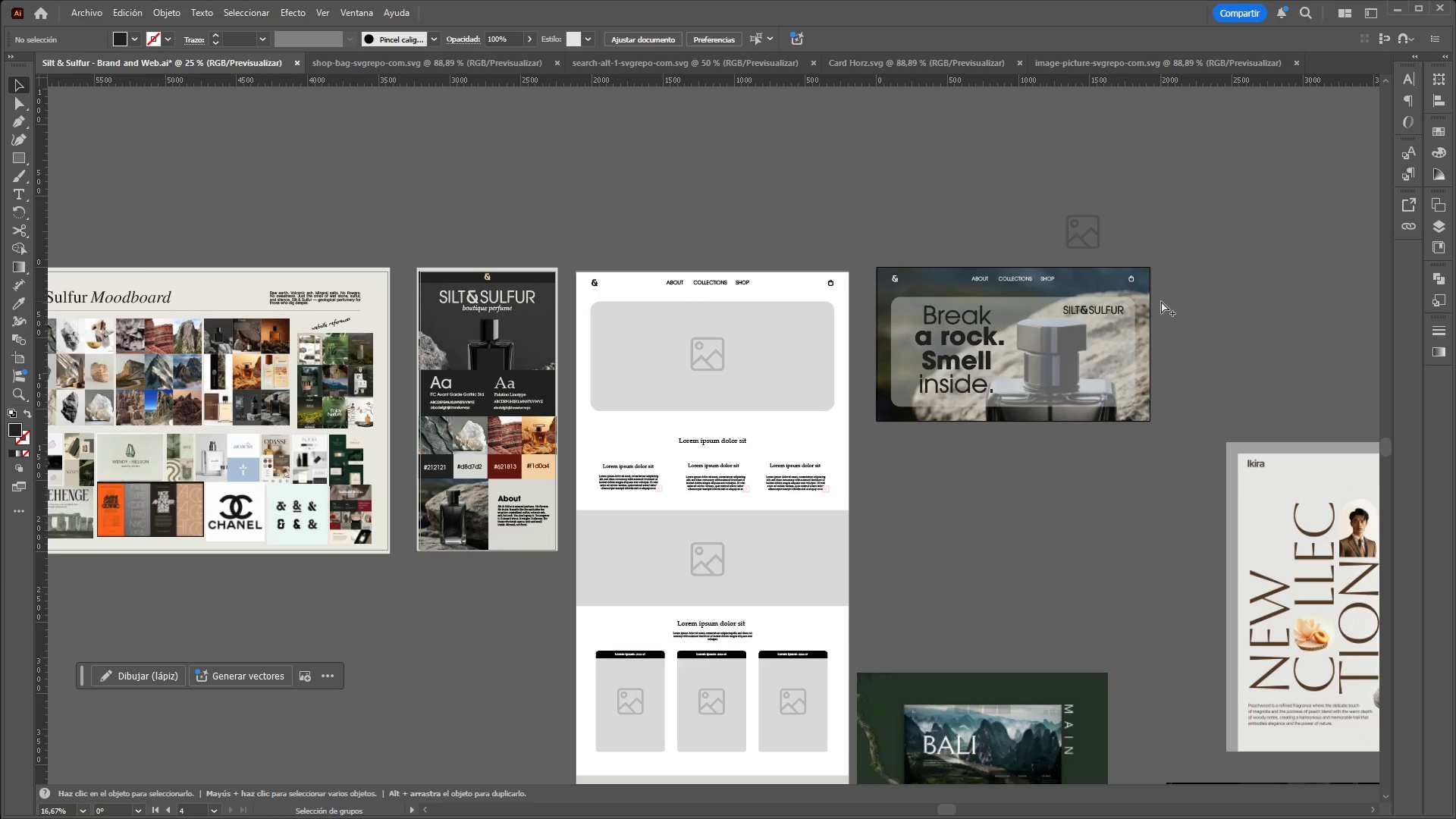 
hold_key(key=AltLeft, duration=1.5)
scroll: coordinate [1161, 301], scroll_direction: up, amount: 3.0
 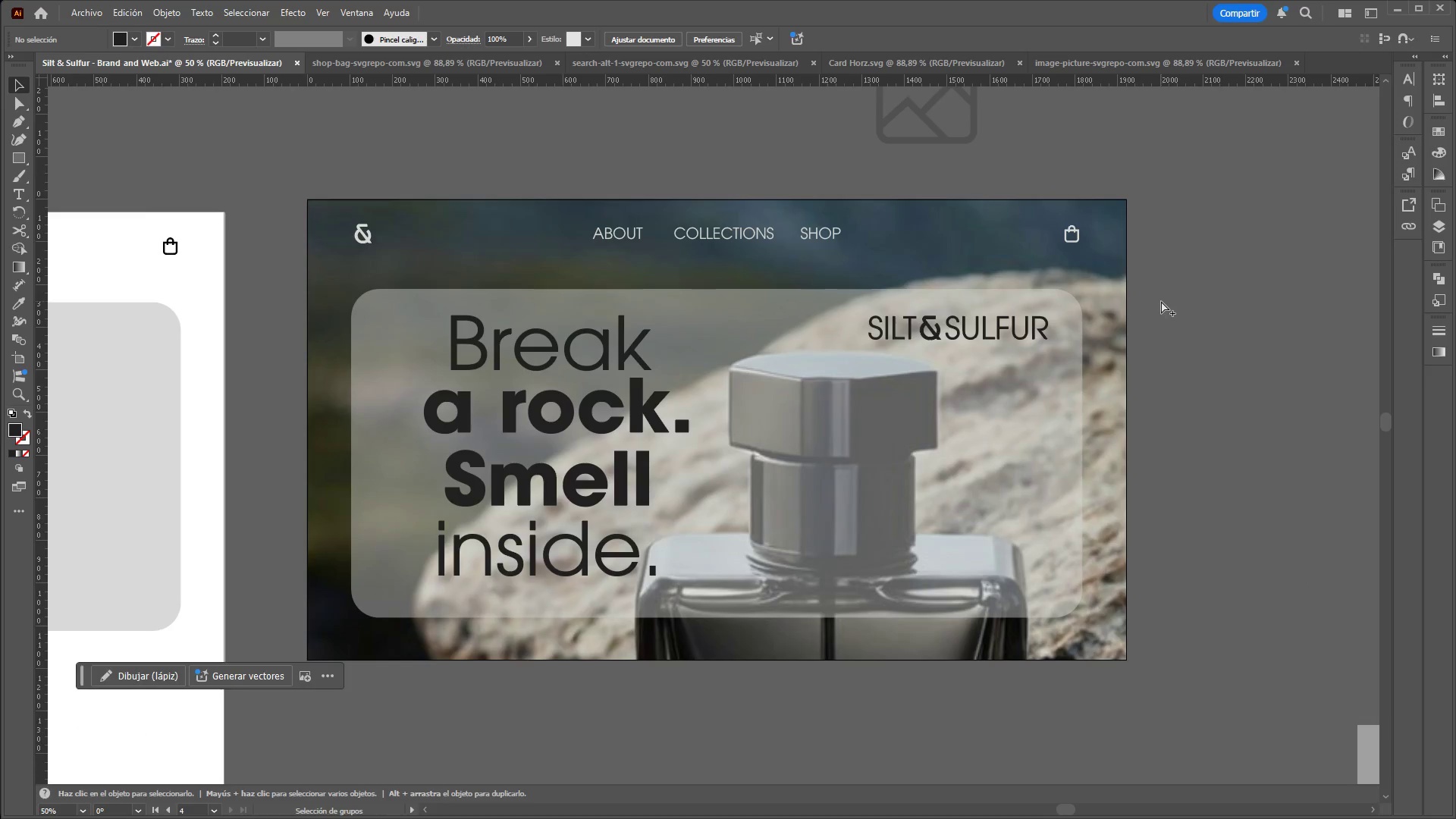 
hold_key(key=AltLeft, duration=1.52)
scroll: coordinate [1162, 310], scroll_direction: down, amount: 1.0
 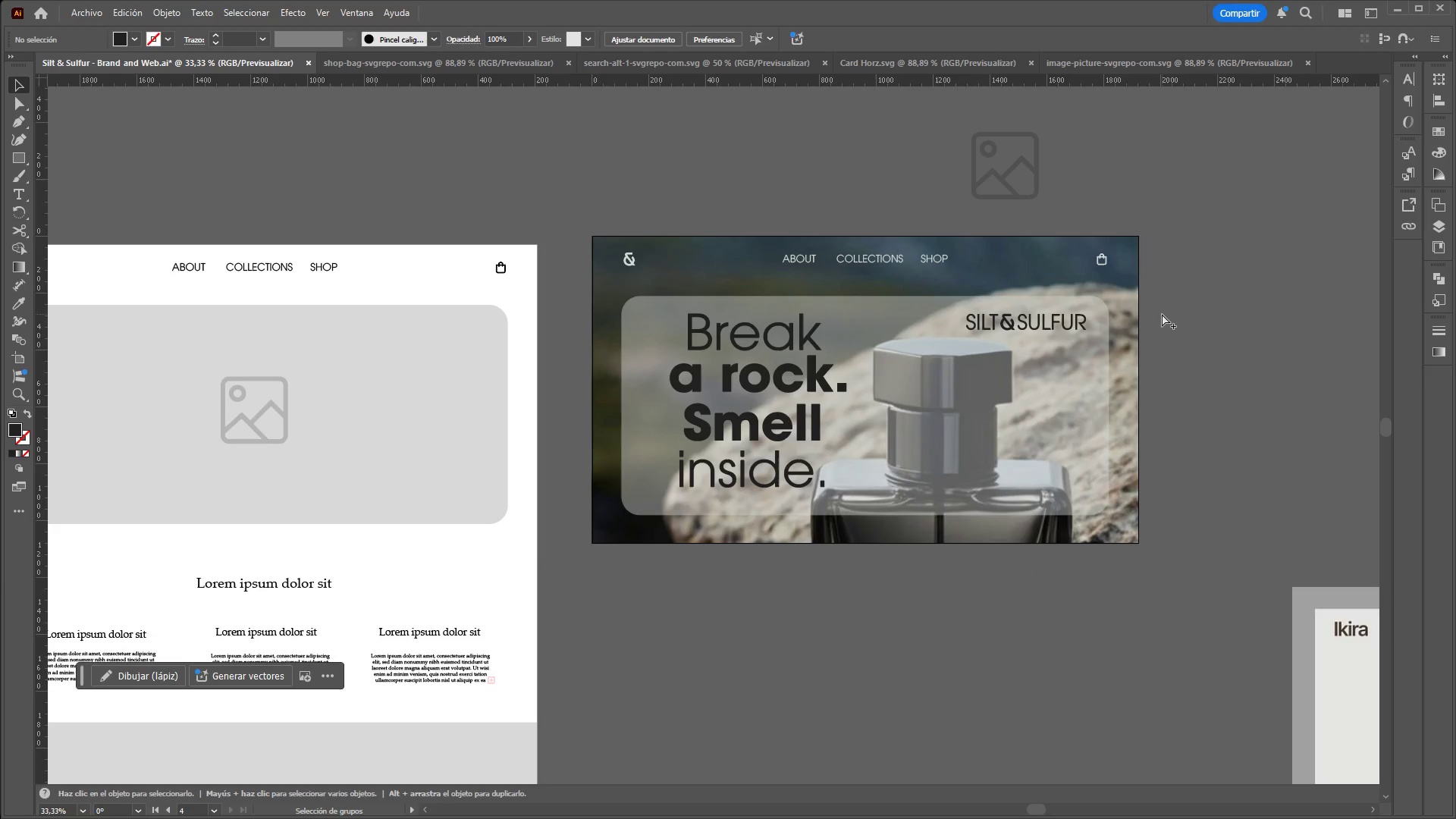 
hold_key(key=AltLeft, duration=0.53)
 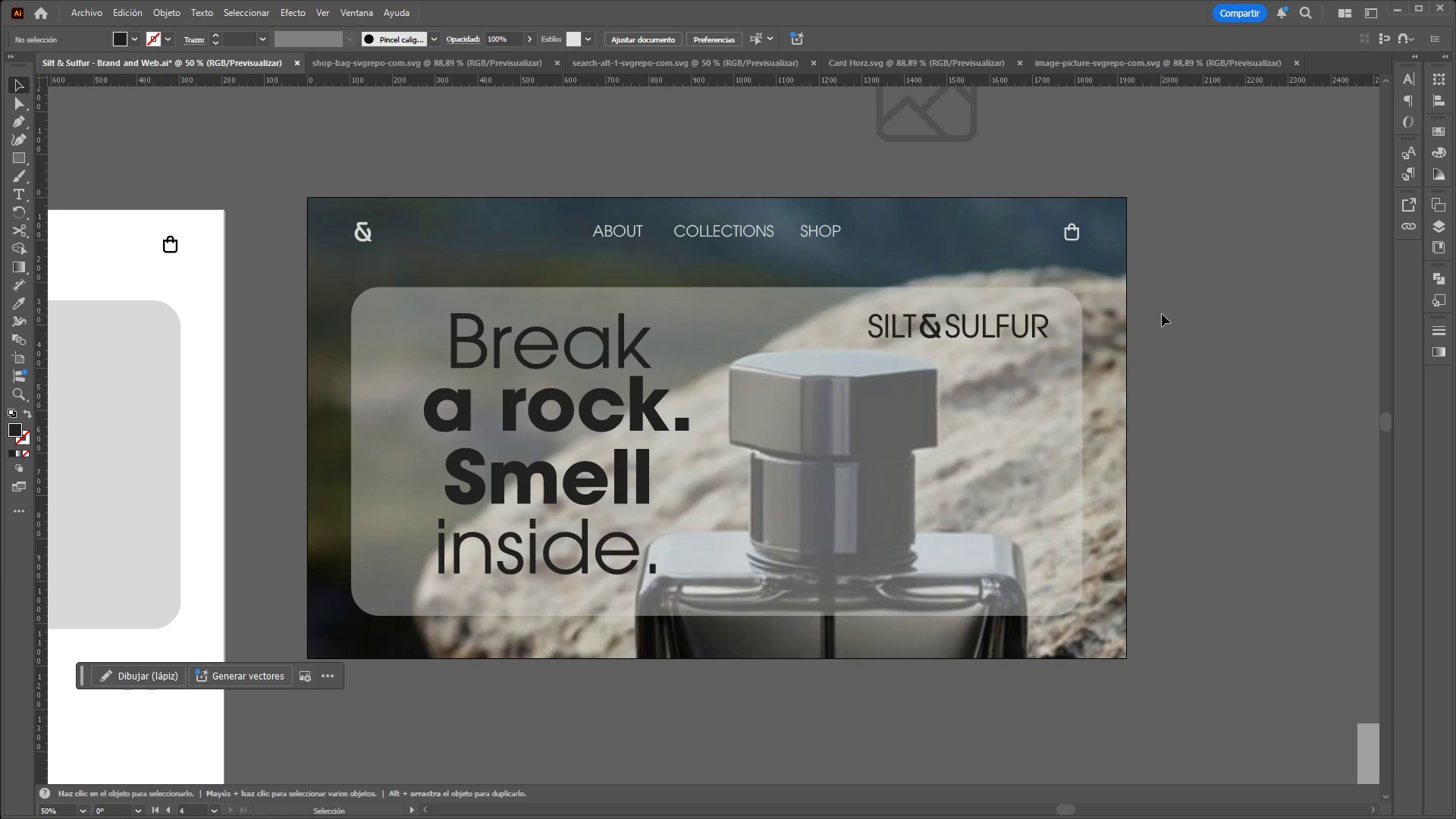 
hold_key(key=AltLeft, duration=9.94)
 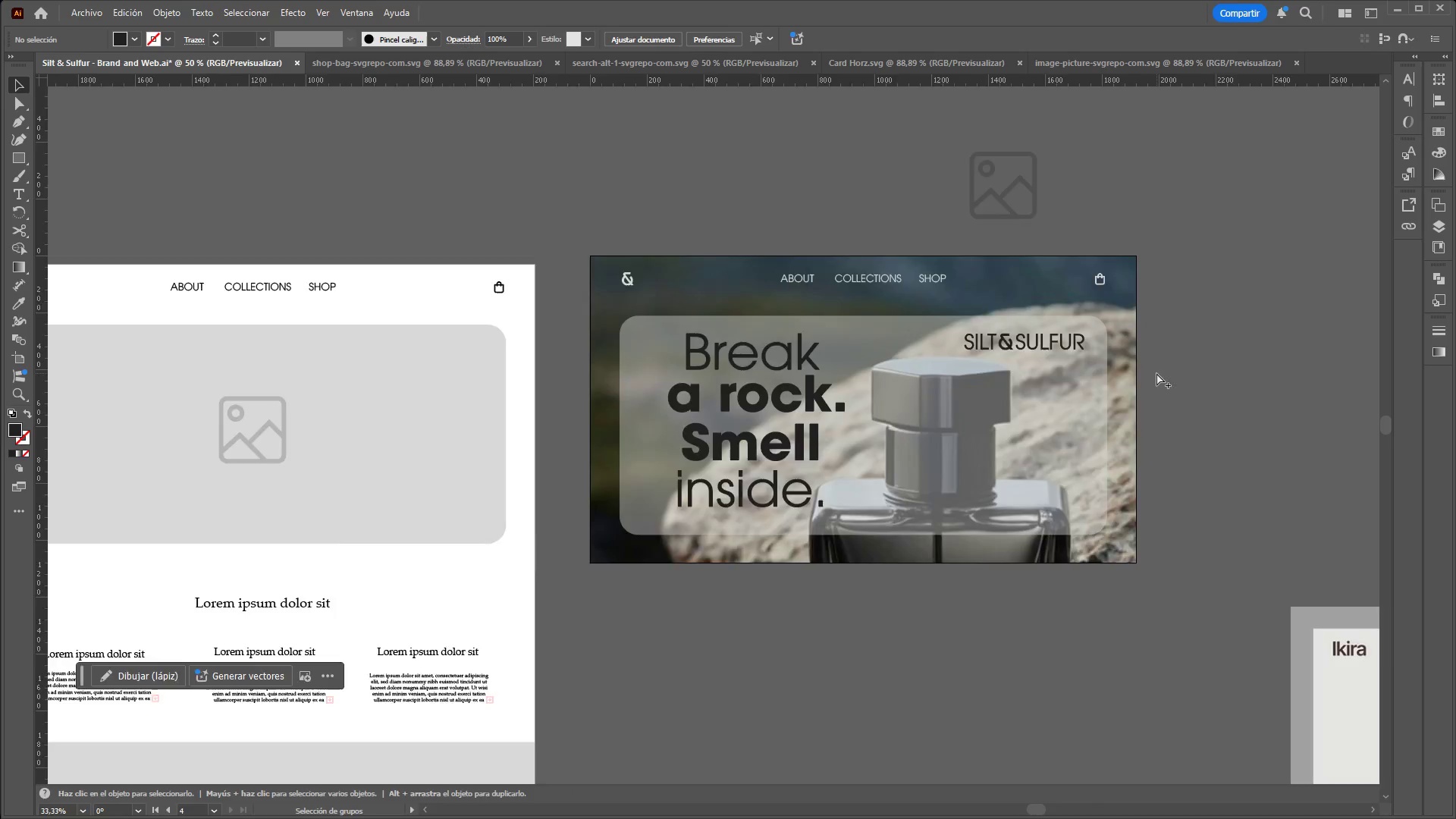 
scroll: coordinate [1162, 314], scroll_direction: up, amount: 1.0
 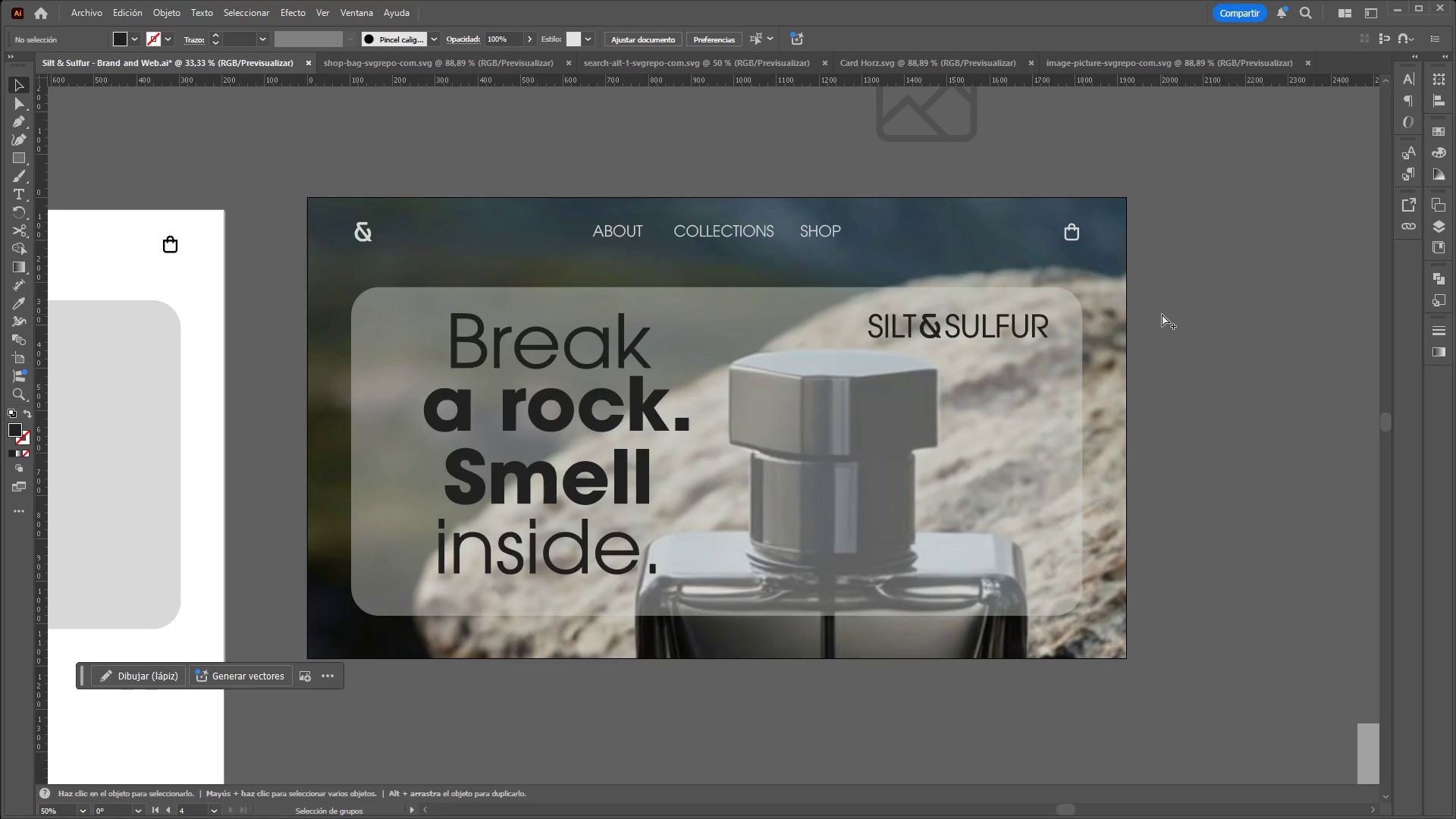 
left_click([635, 353])
 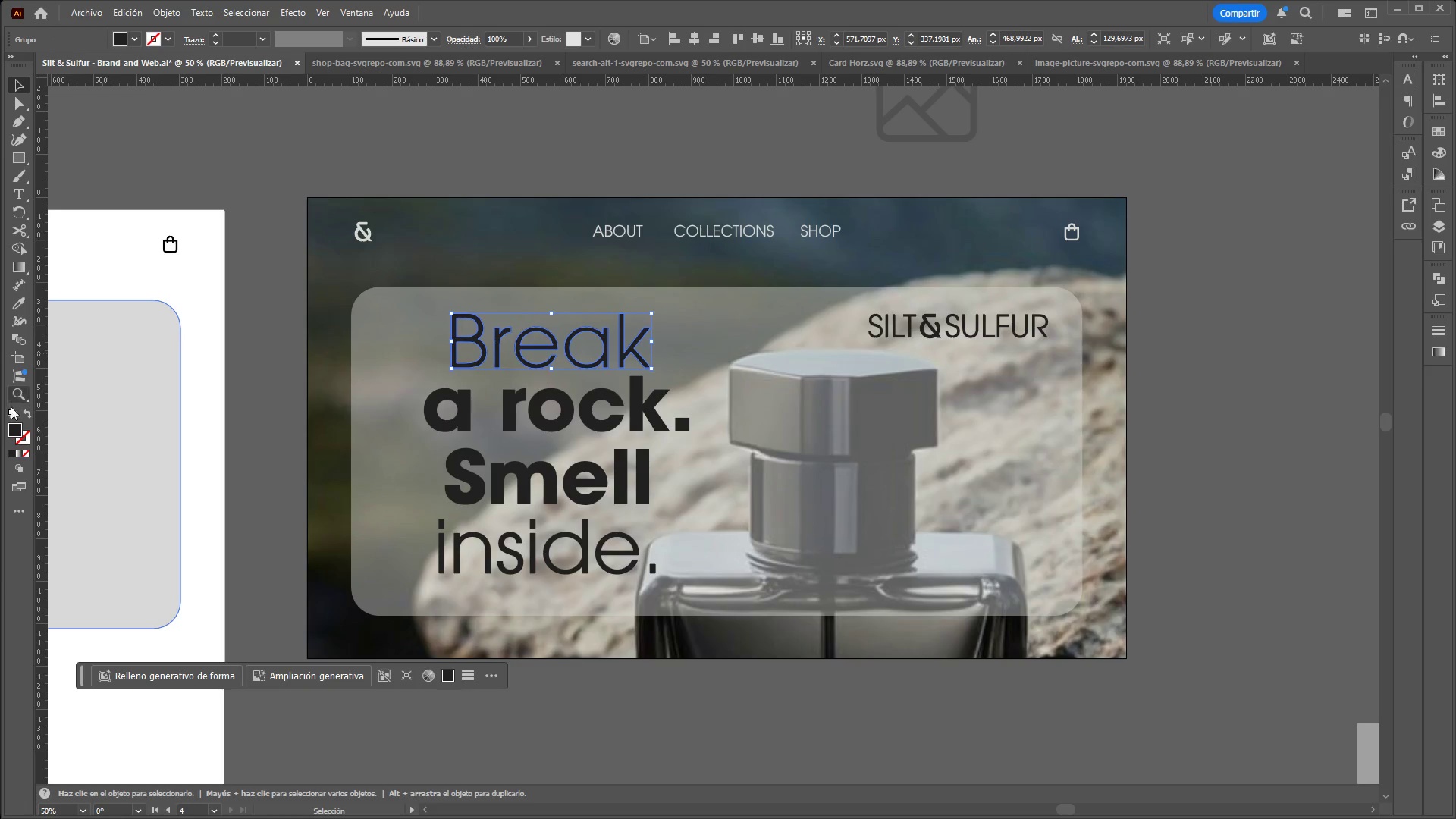 
left_click([24, 415])
 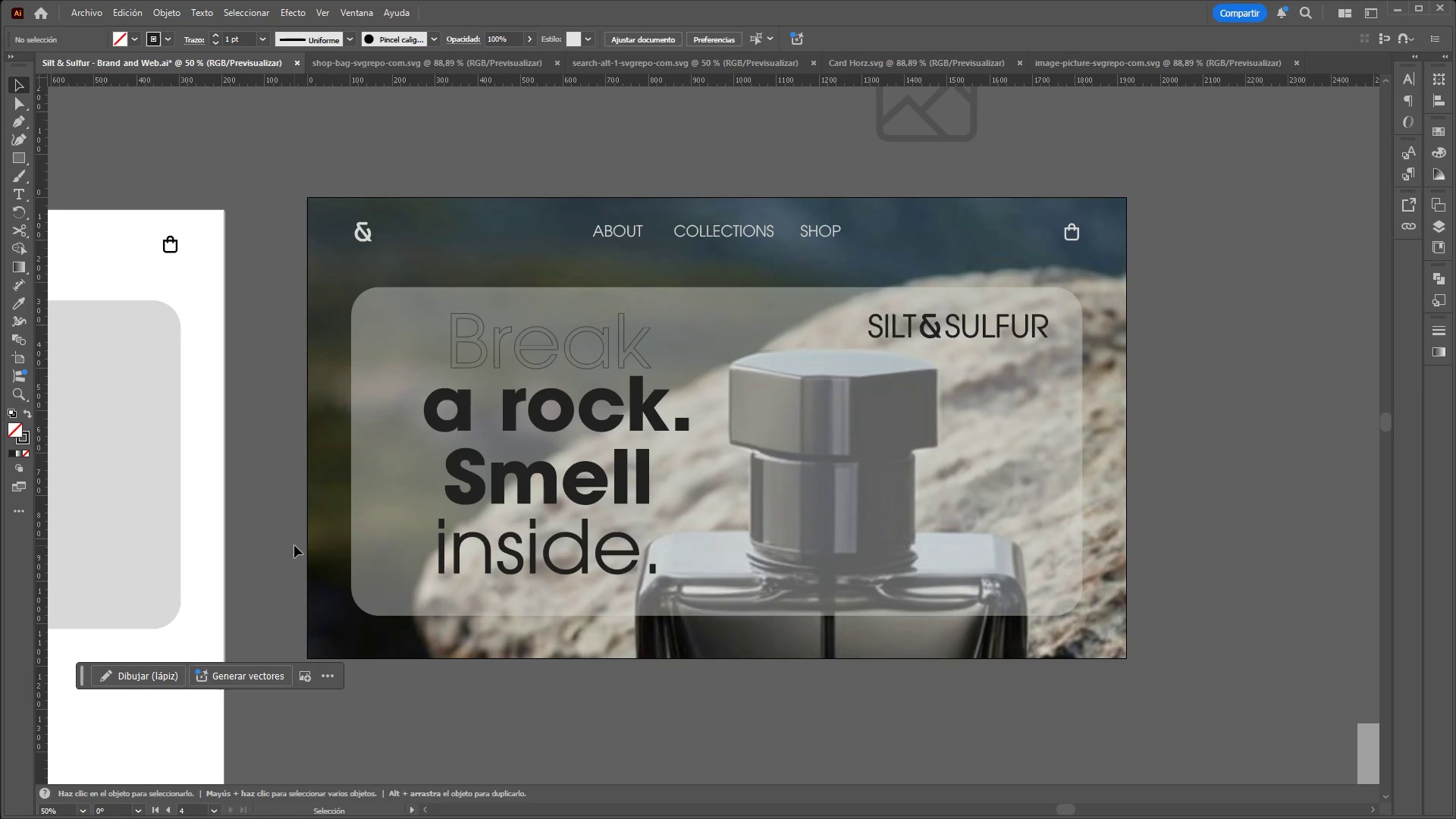 
key(Control+Z)
 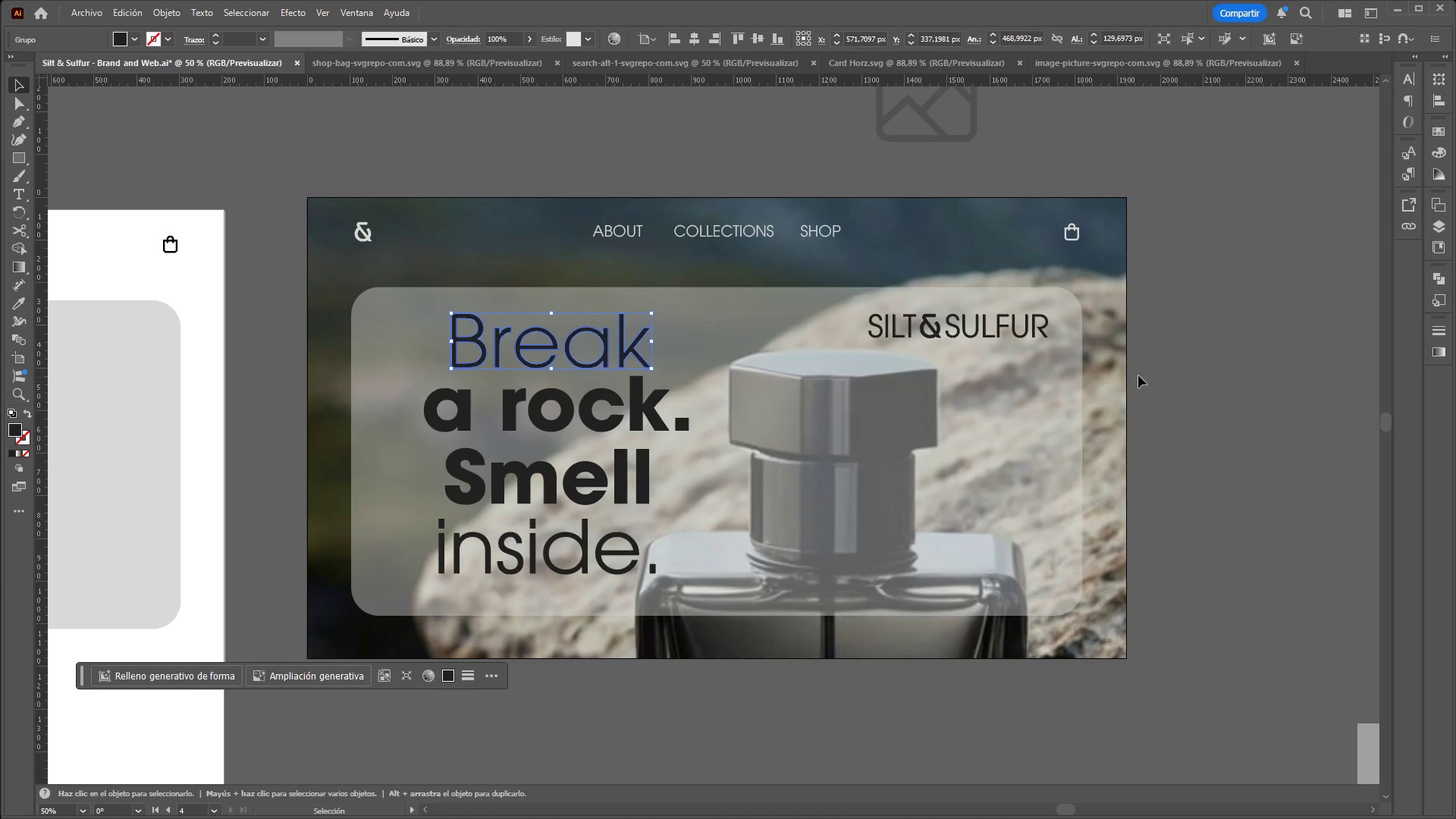 
left_click([1156, 373])
 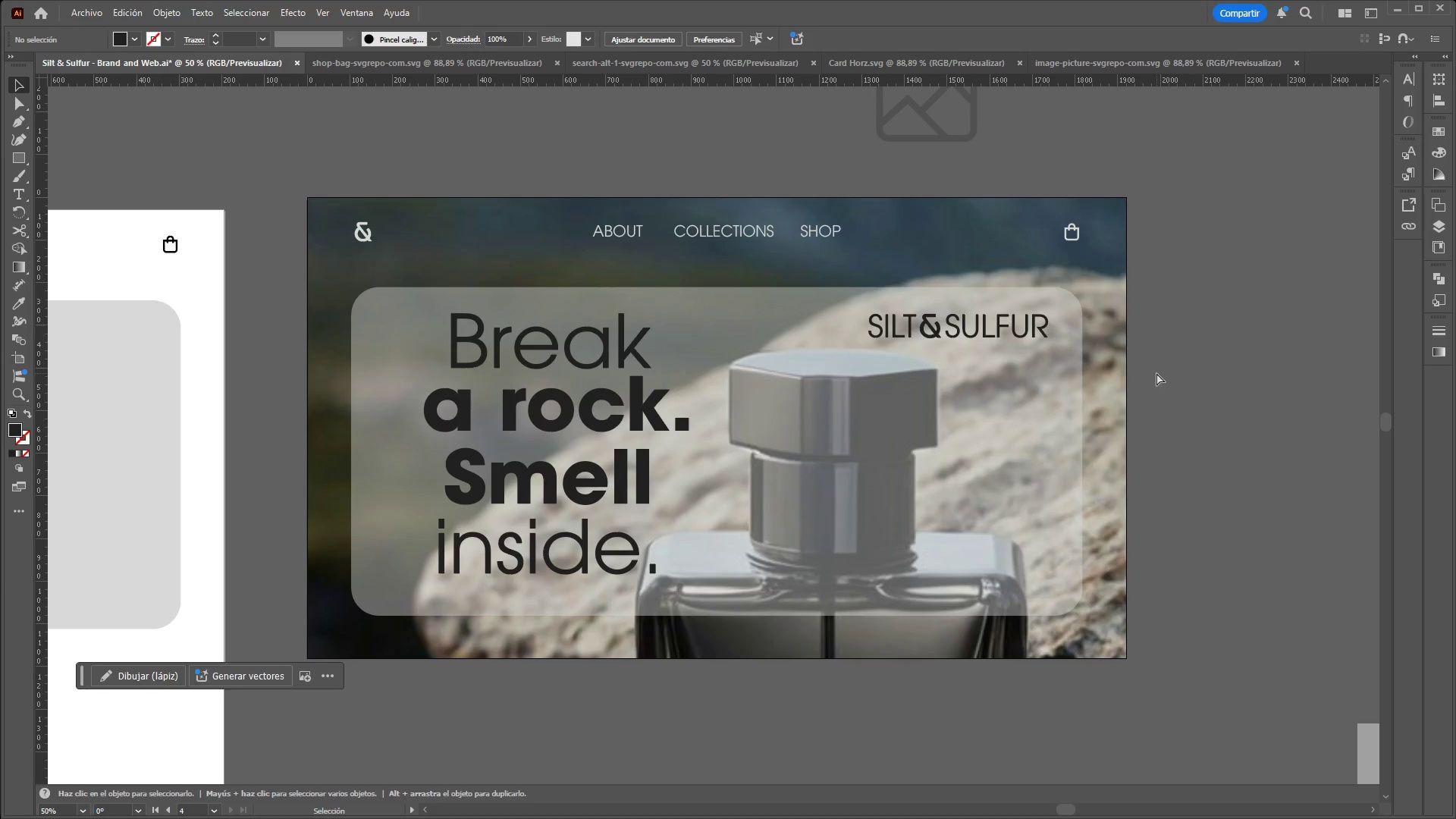 
hold_key(key=ControlLeft, duration=1.08)
 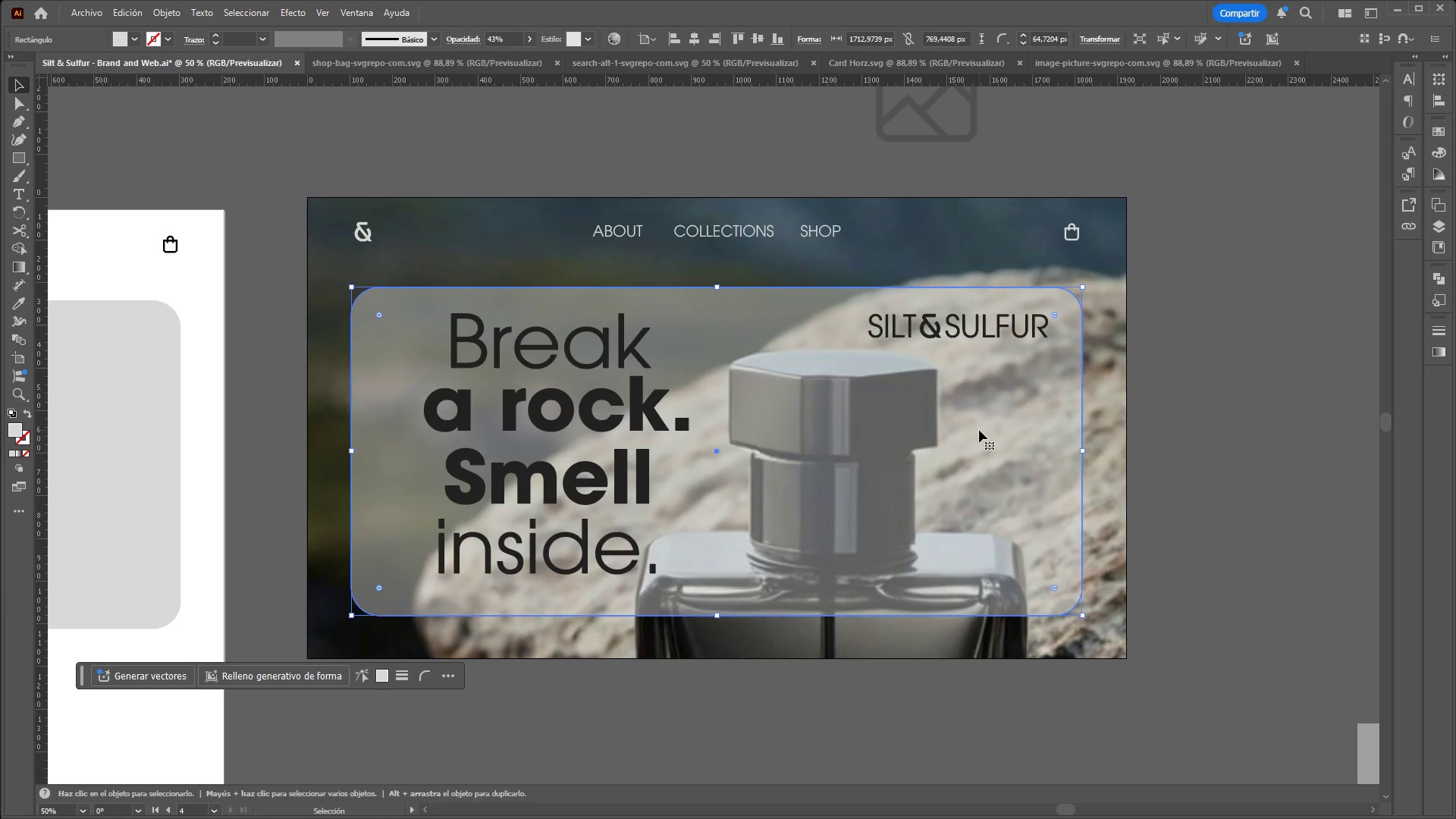 
hold_key(key=AltLeft, duration=0.91)
 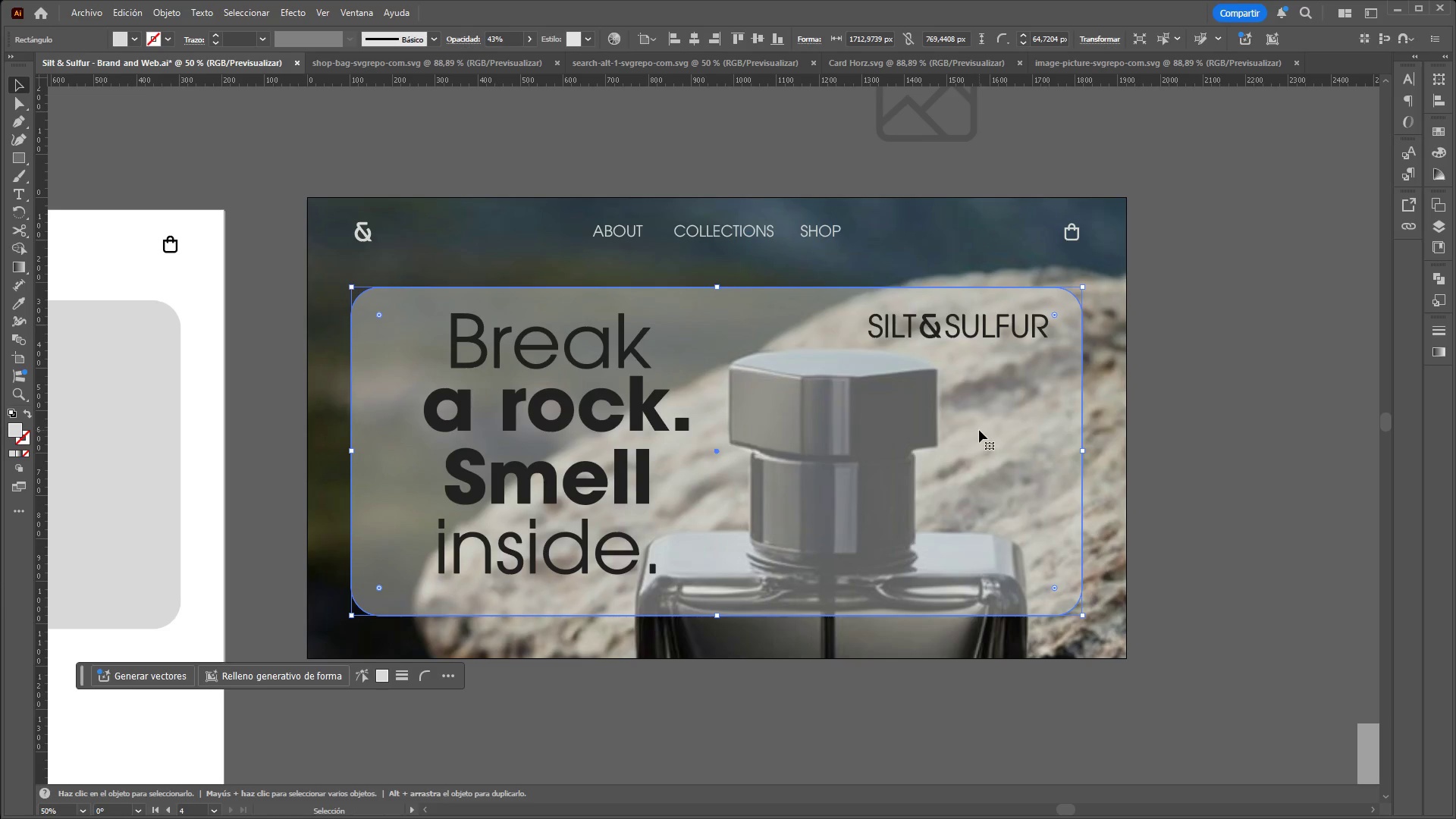 
left_click([979, 430])
 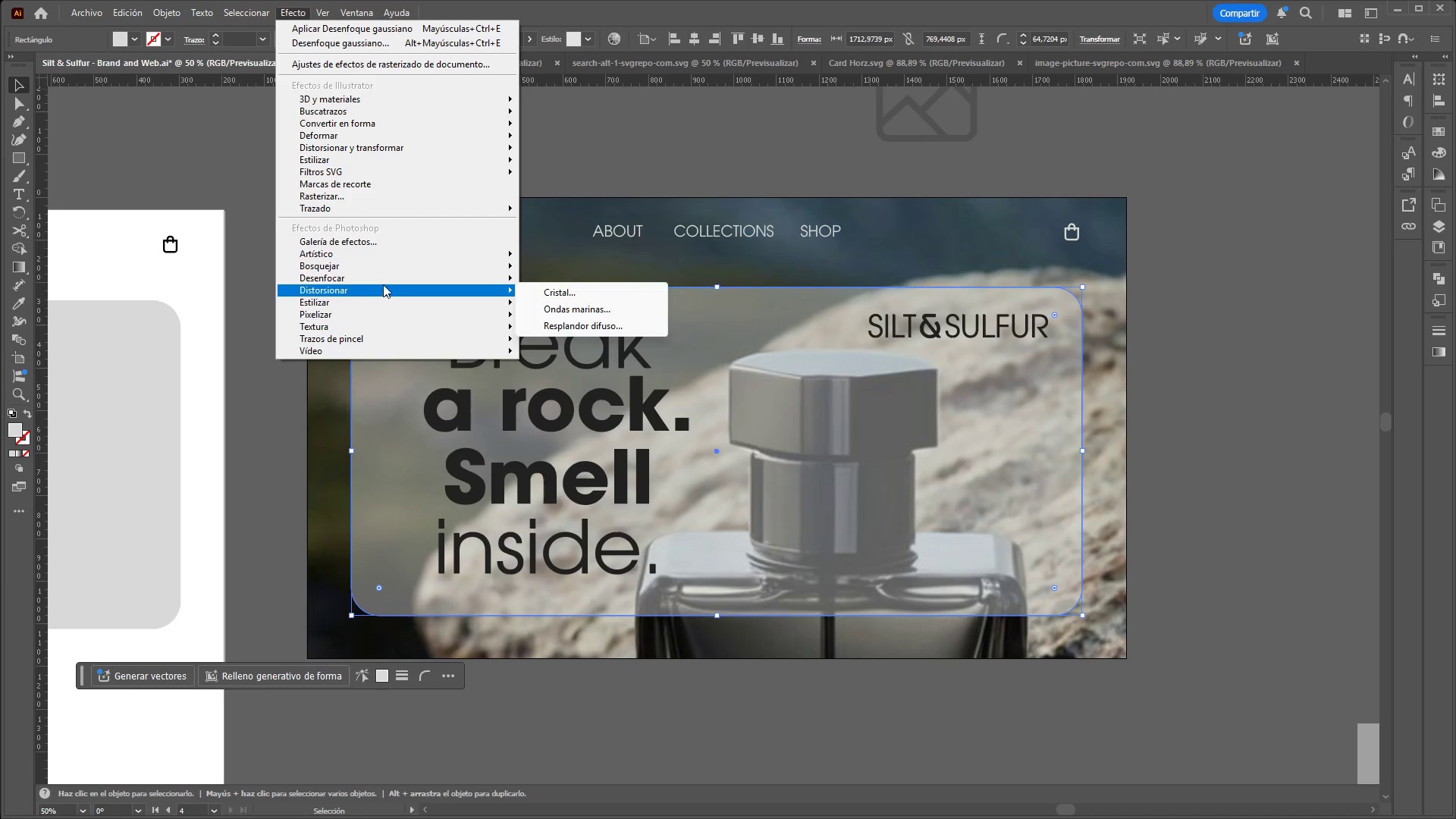 
scroll: coordinate [1156, 373], scroll_direction: none, amount: 0.0
 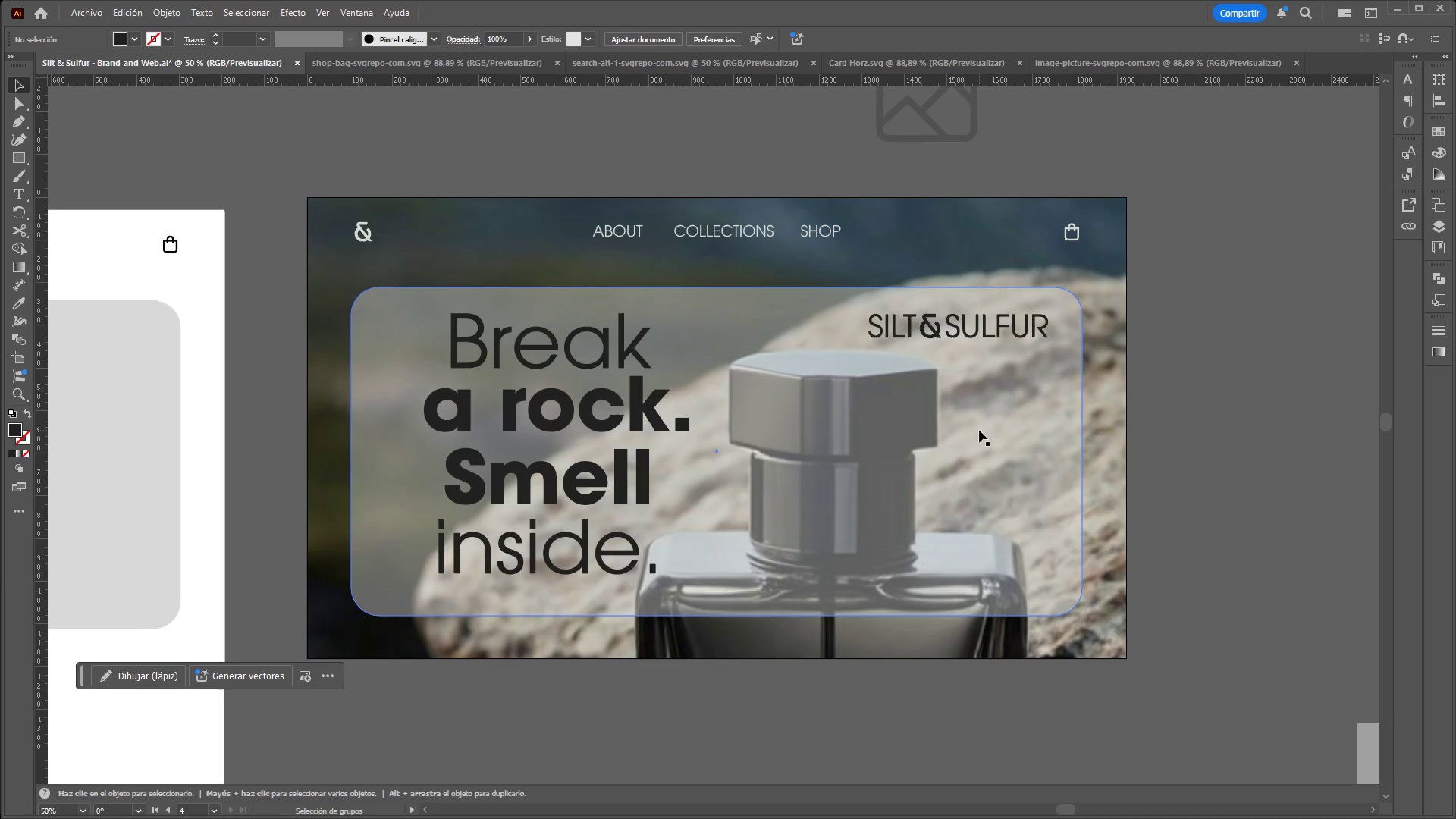 
wait(5.69)
 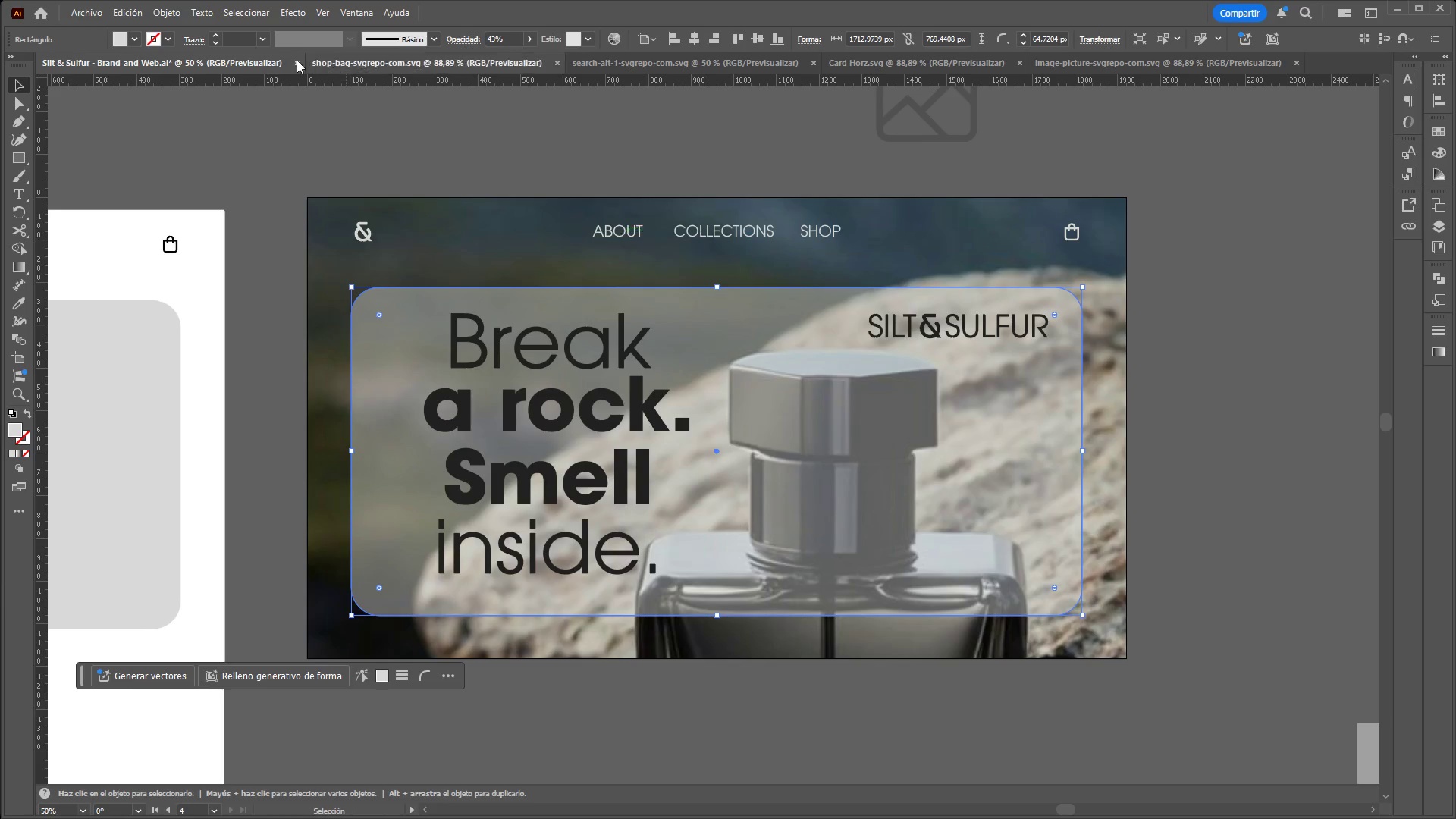 
left_click([557, 283])
 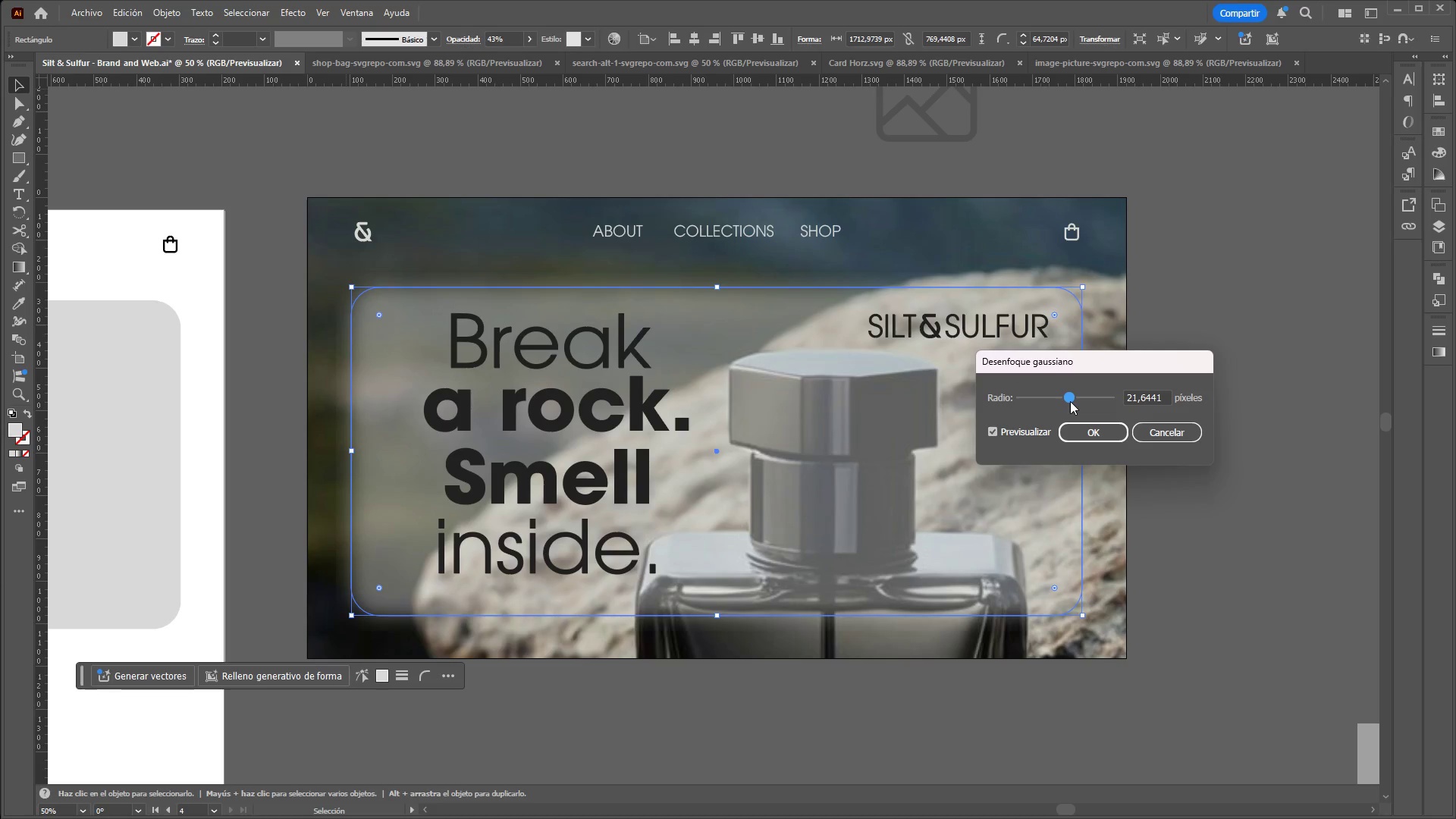 
left_click([1082, 428])
 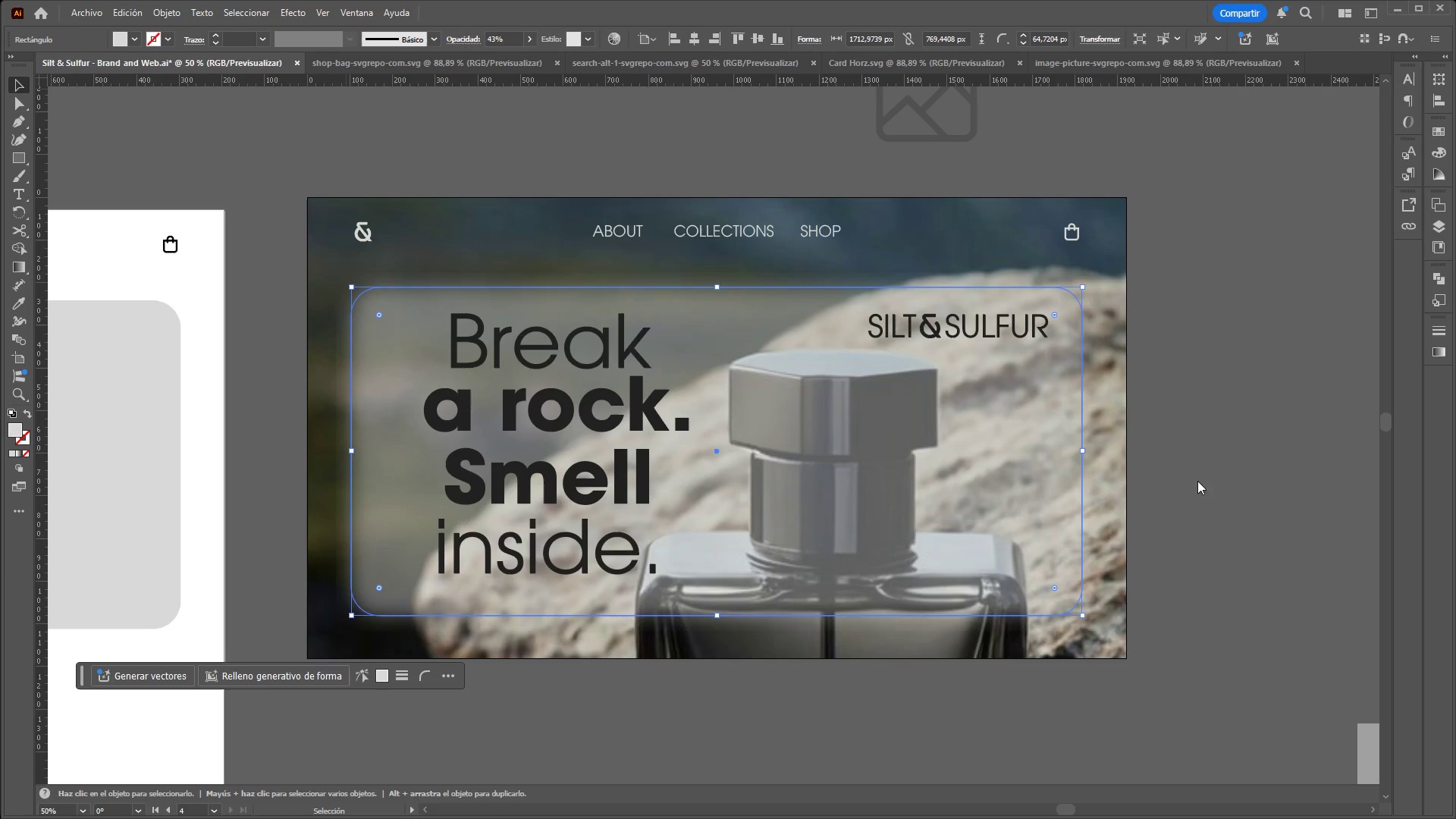 
left_click([1221, 488])
 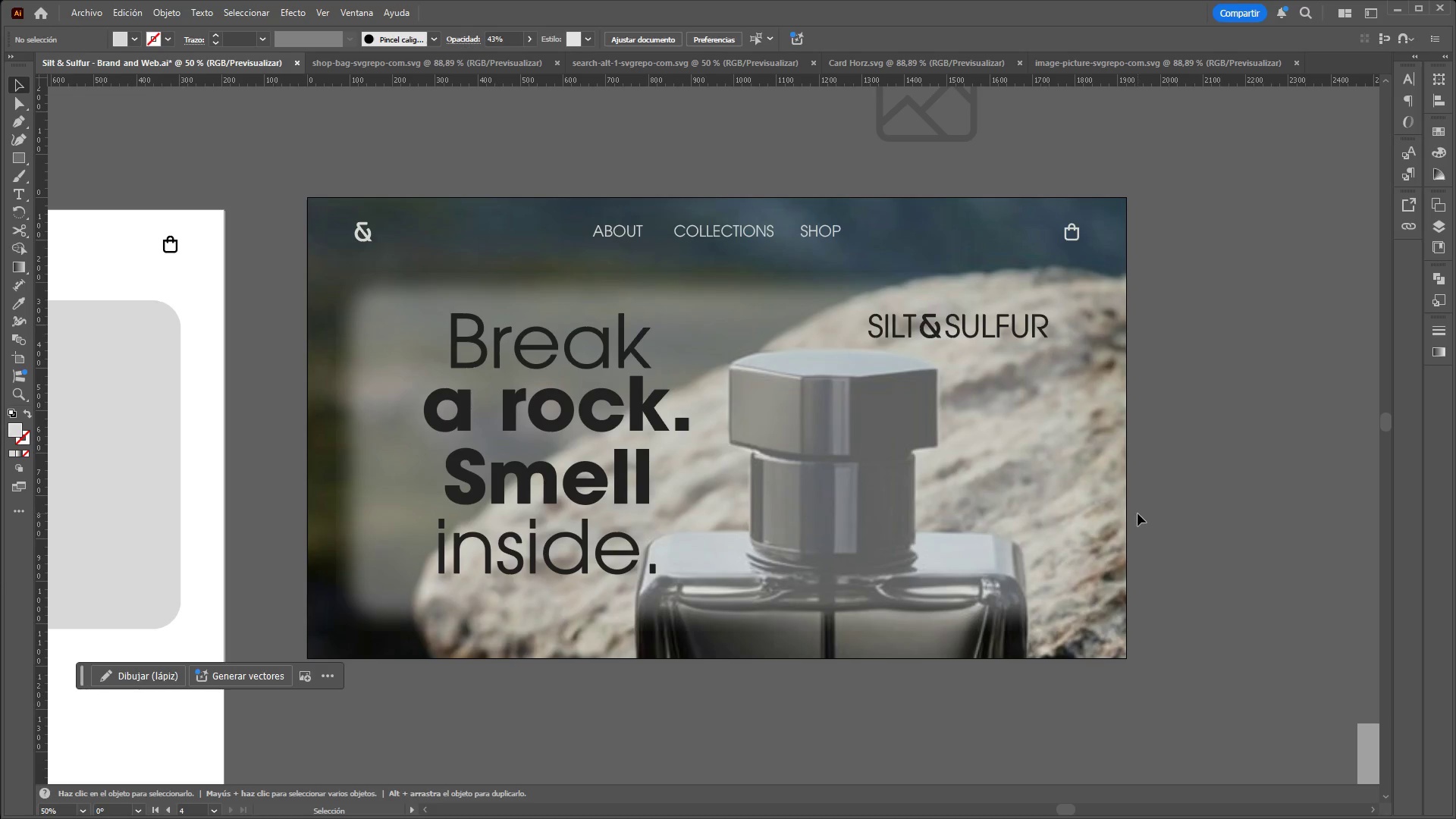 
left_click_drag(start_coordinate=[1014, 513], to_coordinate=[648, 595])
 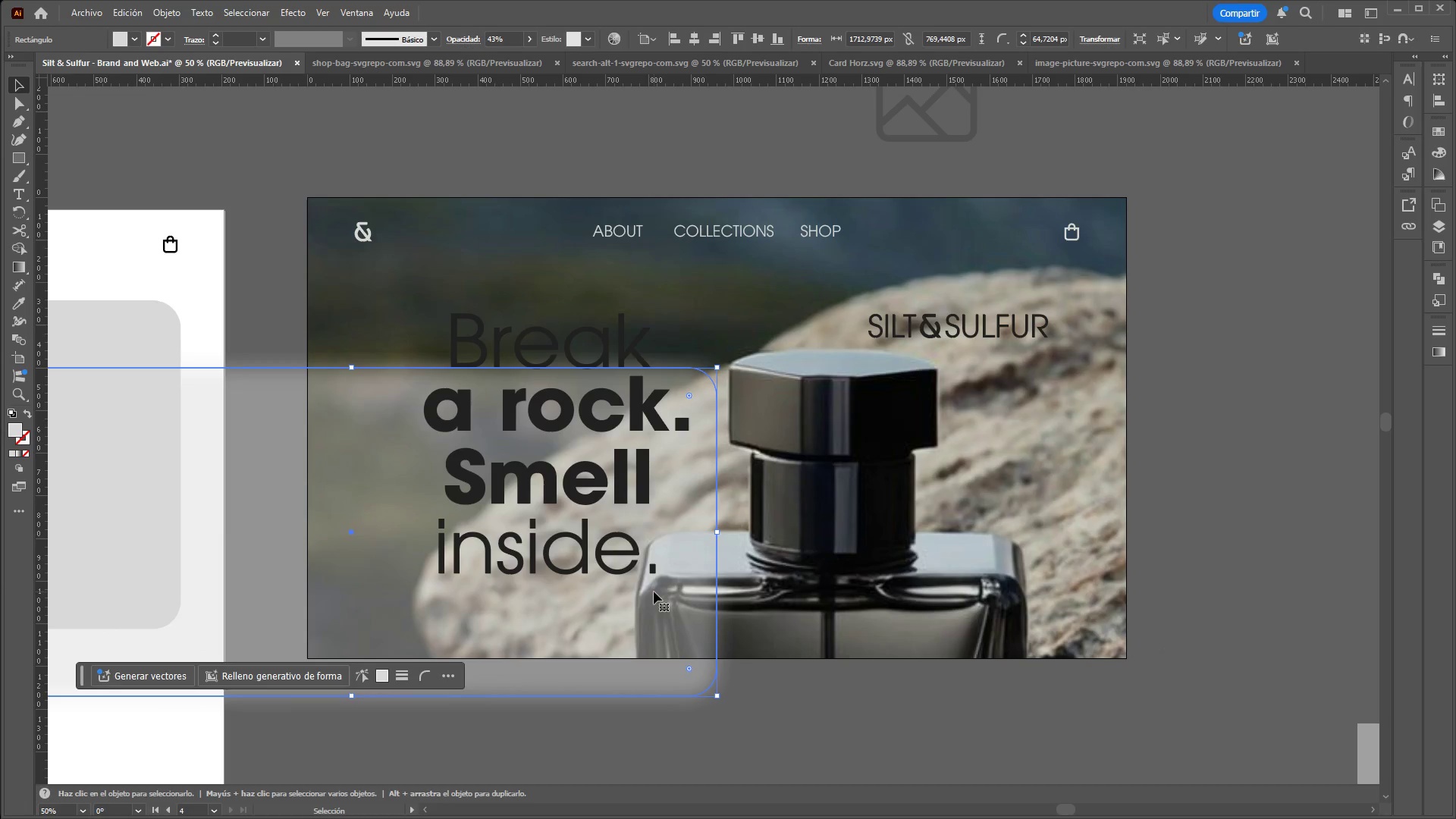 
key(Control+Z)
 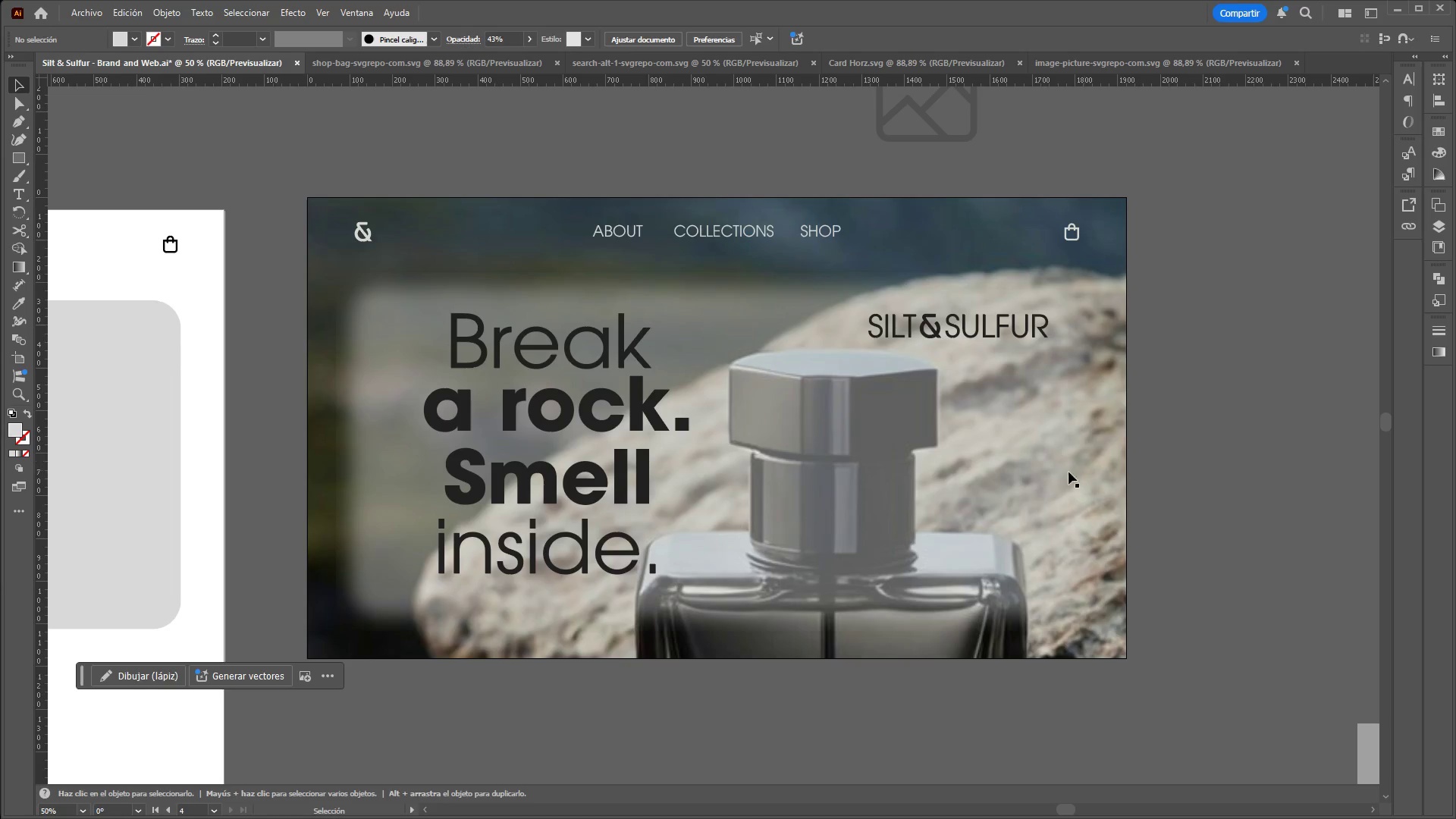 
left_click([1003, 482])
 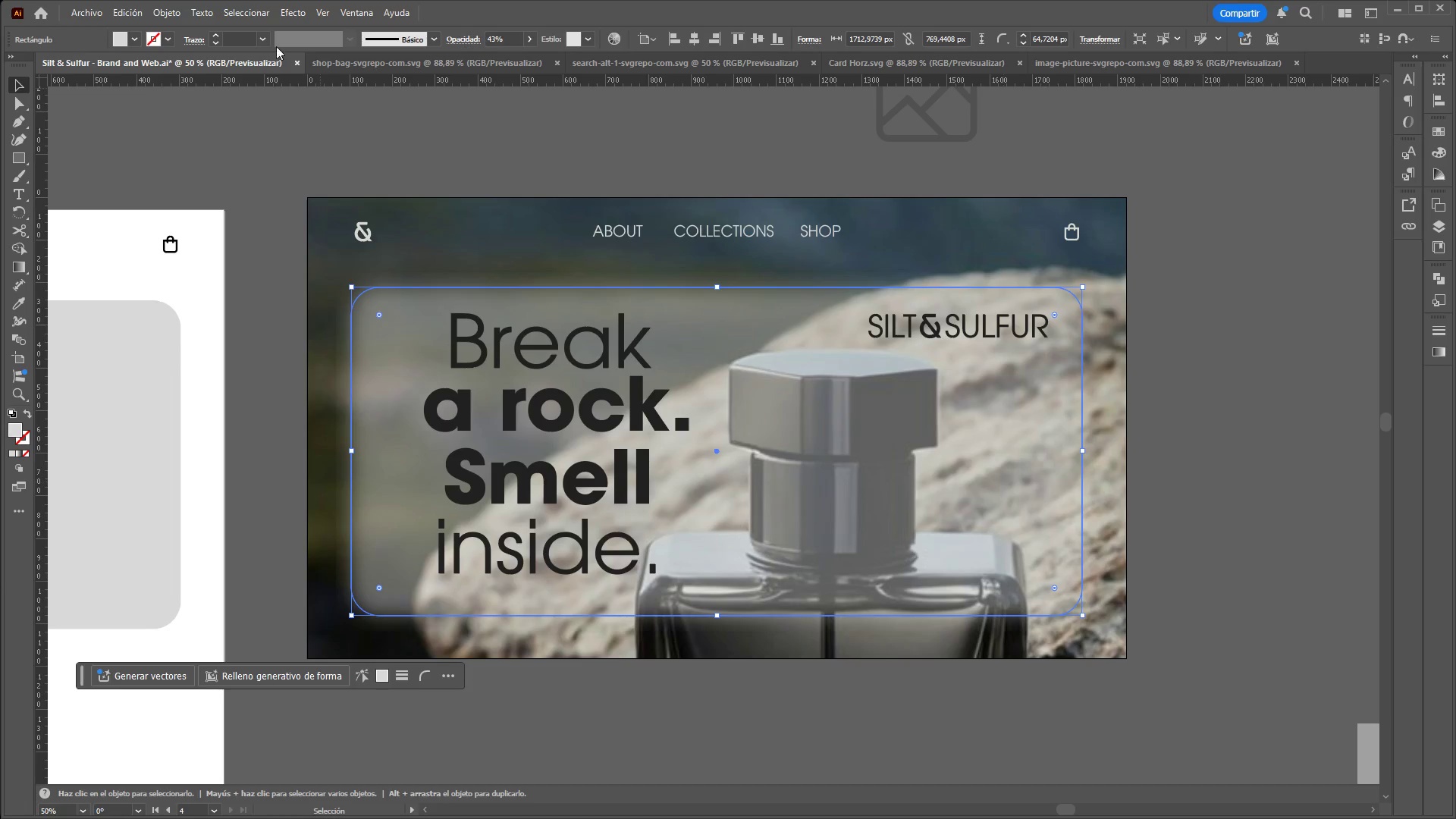 
mouse_move([294, 37])
 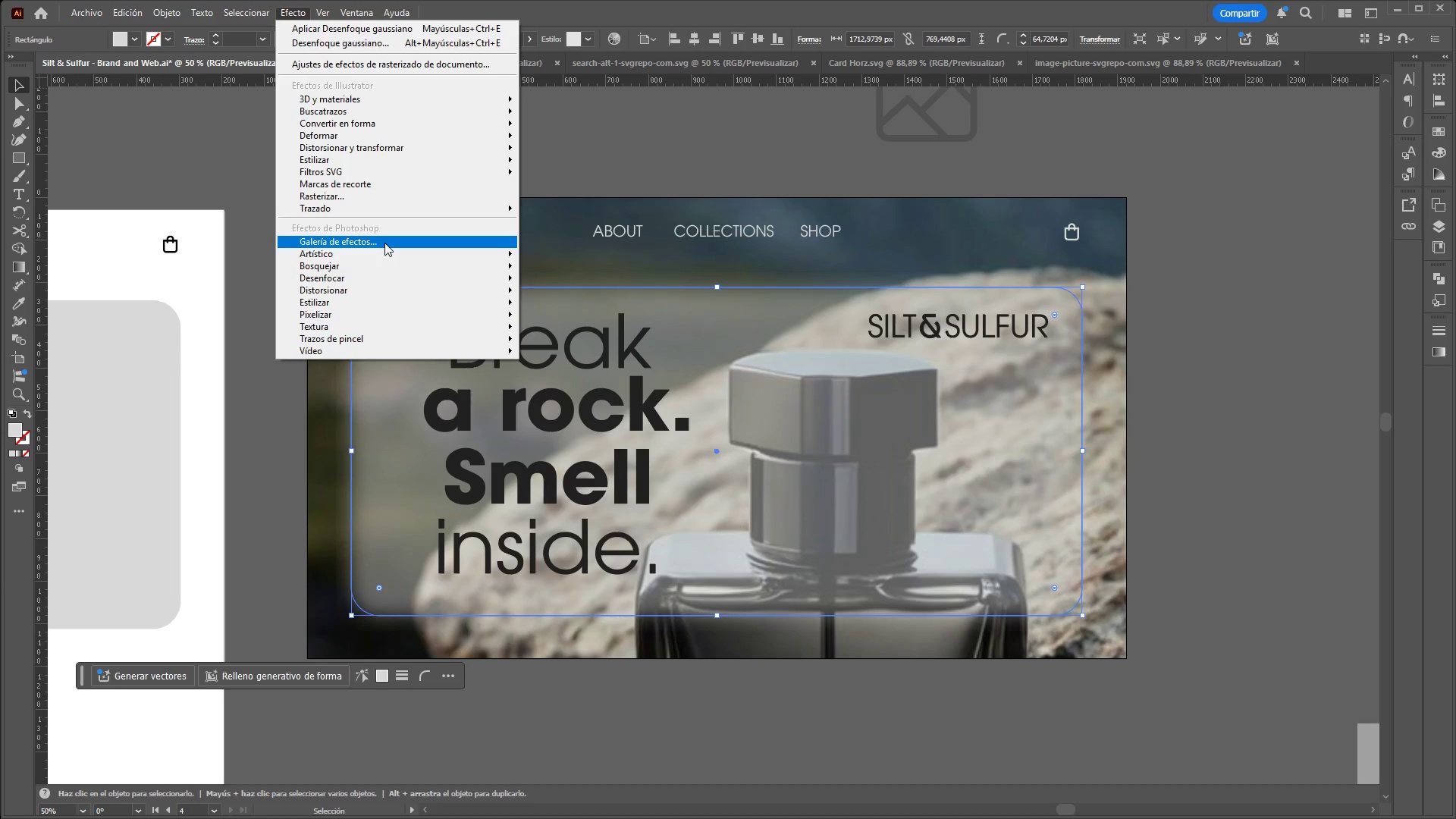 
left_click([384, 243])
 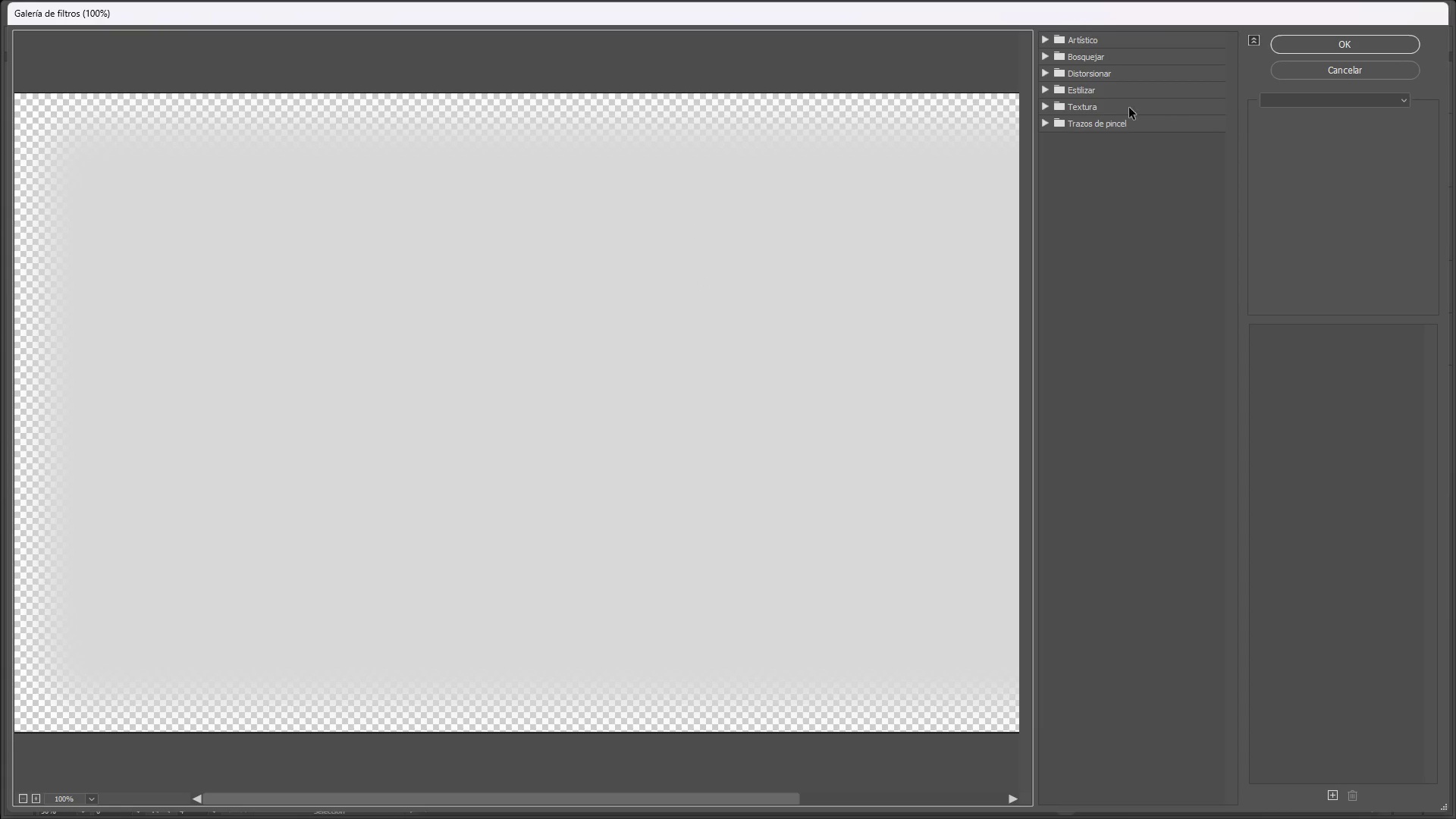 
wait(5.26)
 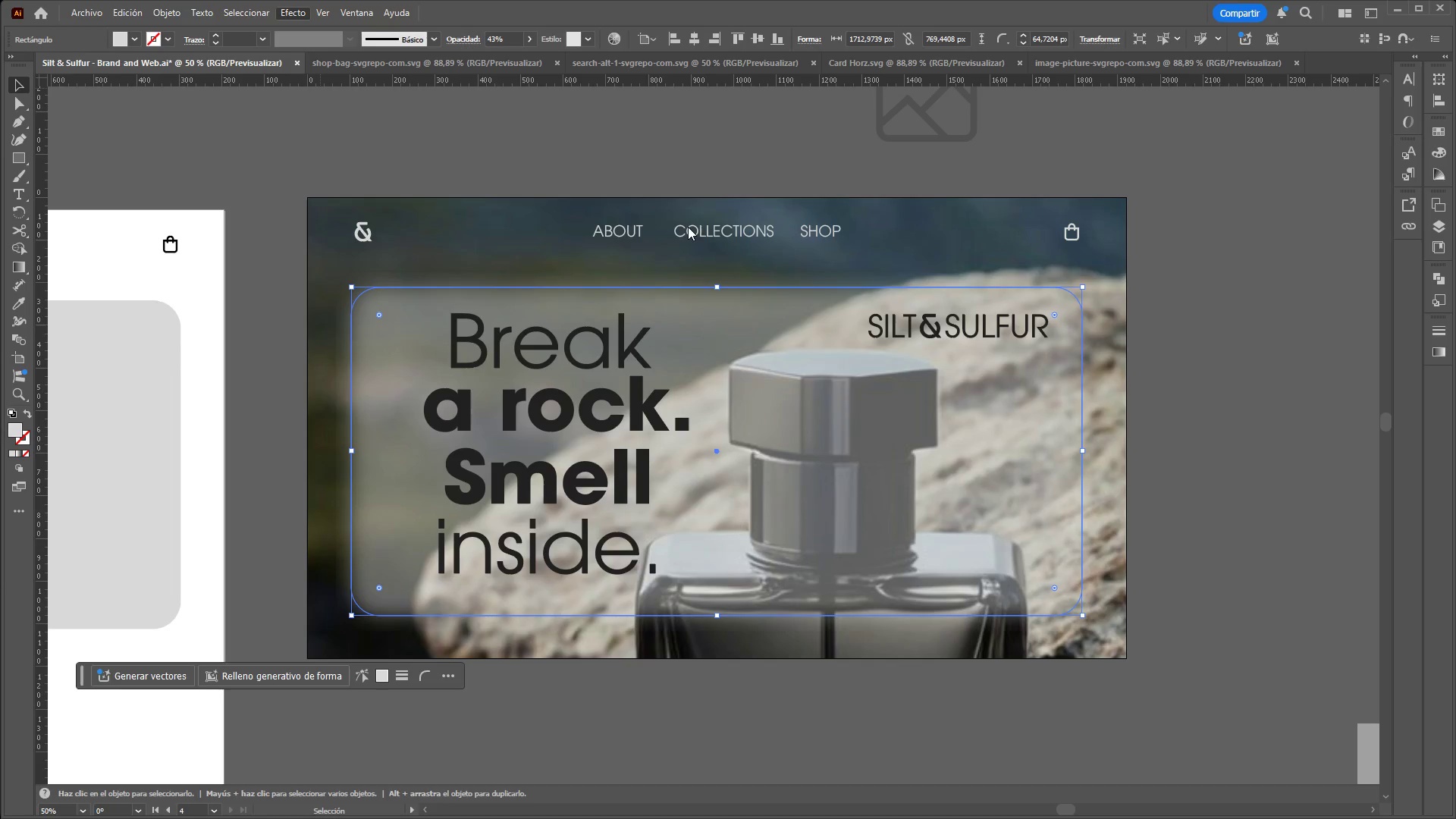 
left_click([1046, 73])
 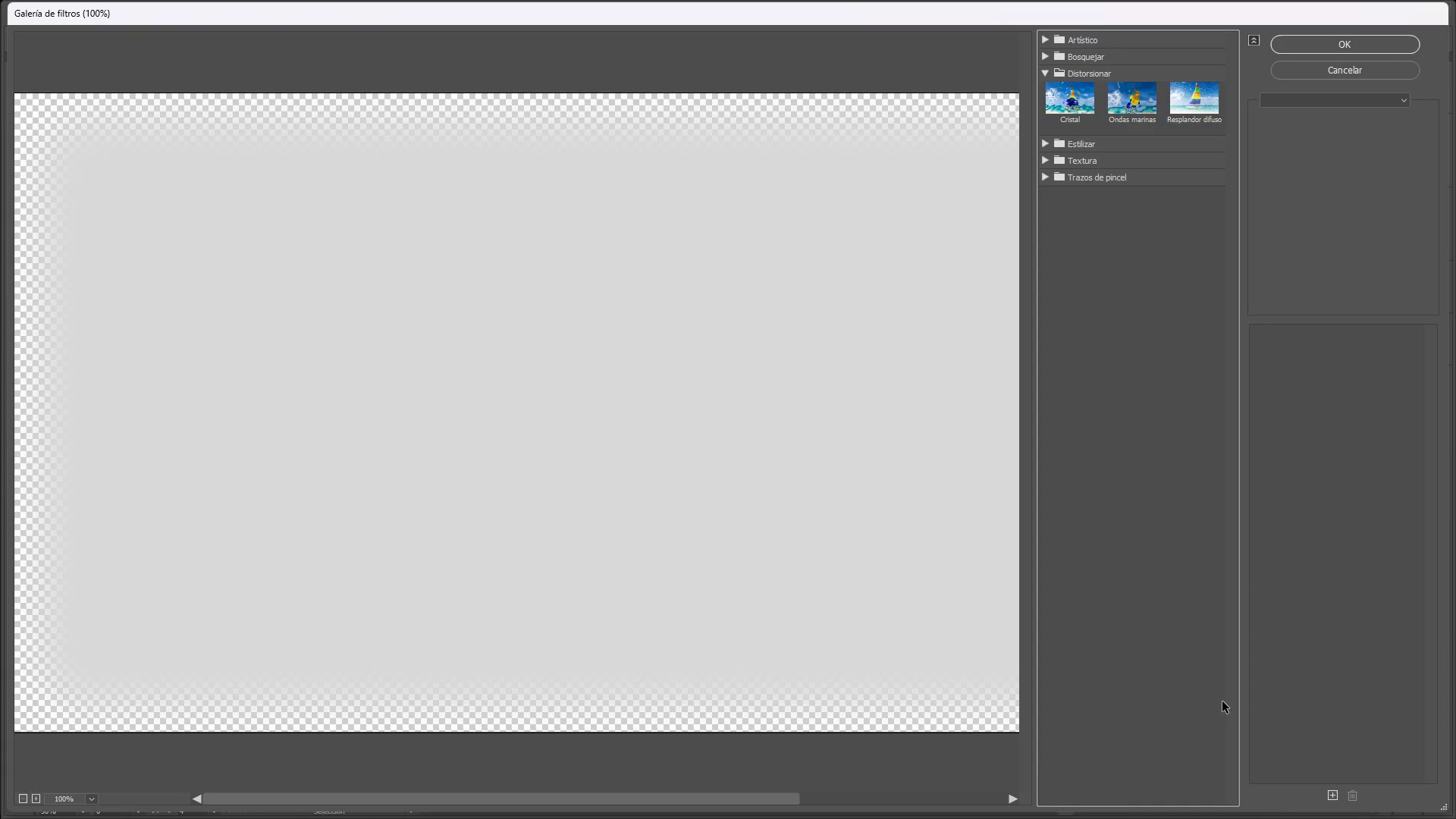 
left_click([1068, 111])
 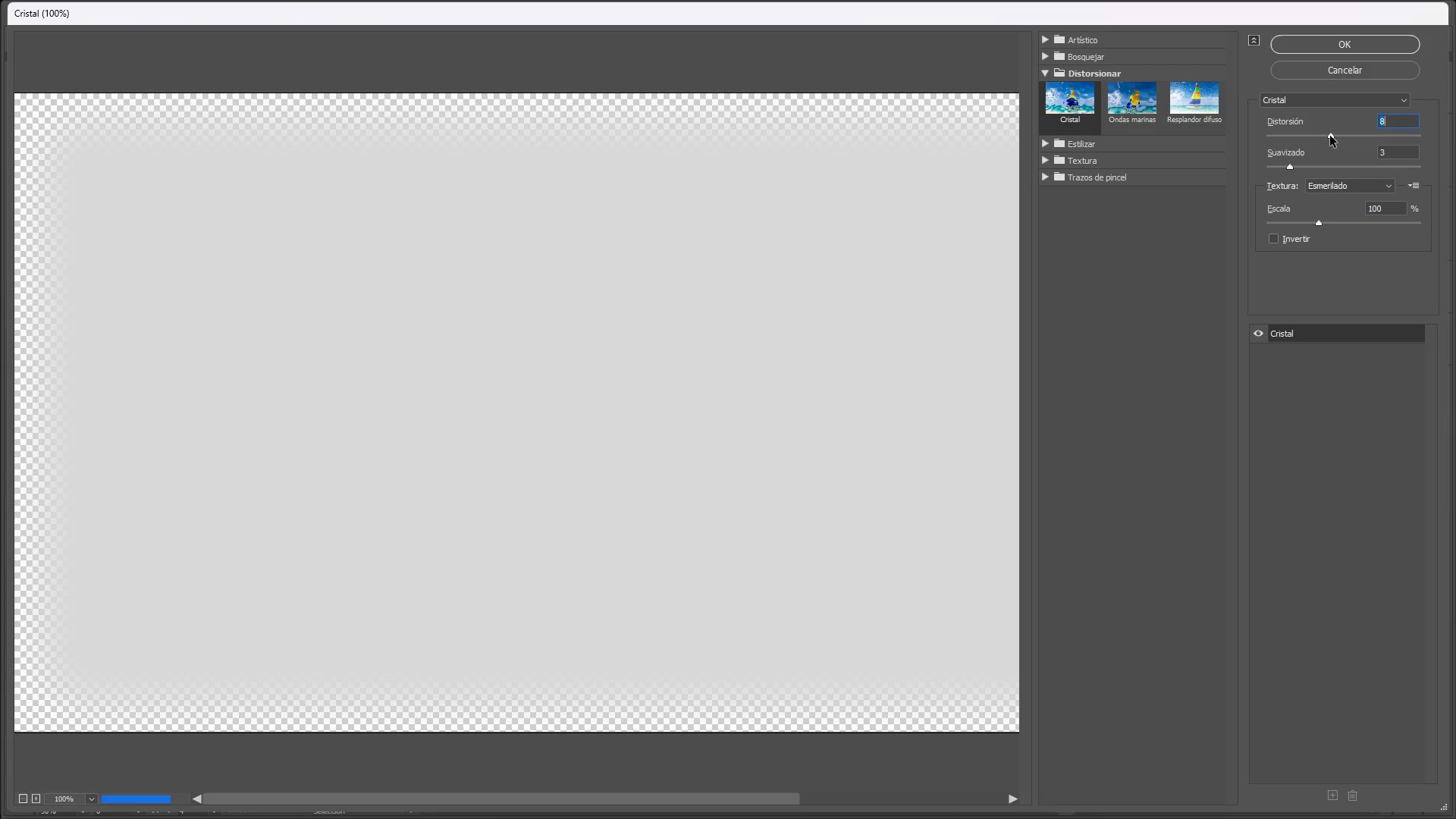 
left_click([1340, 137])
 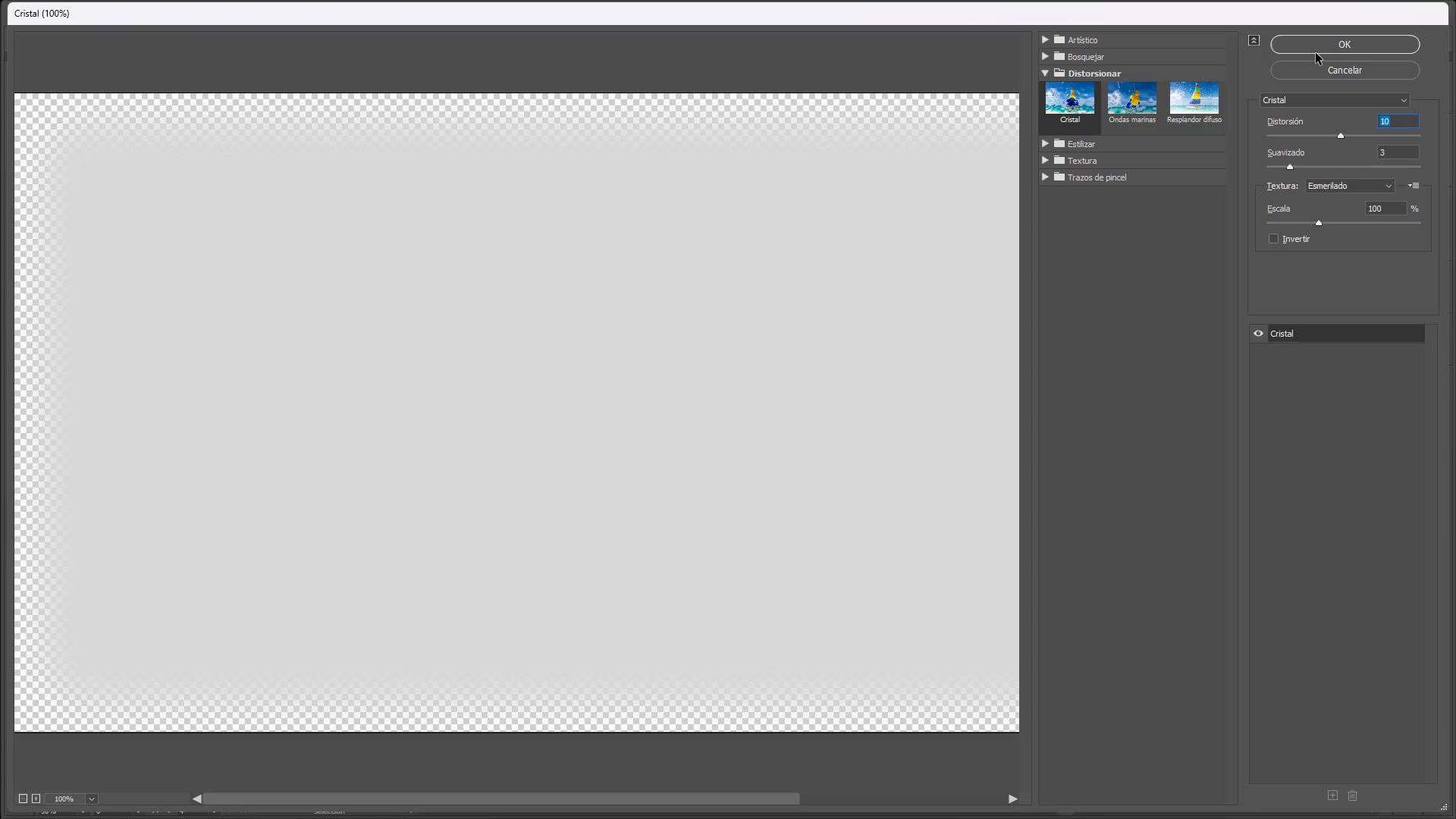 
left_click([1316, 49])
 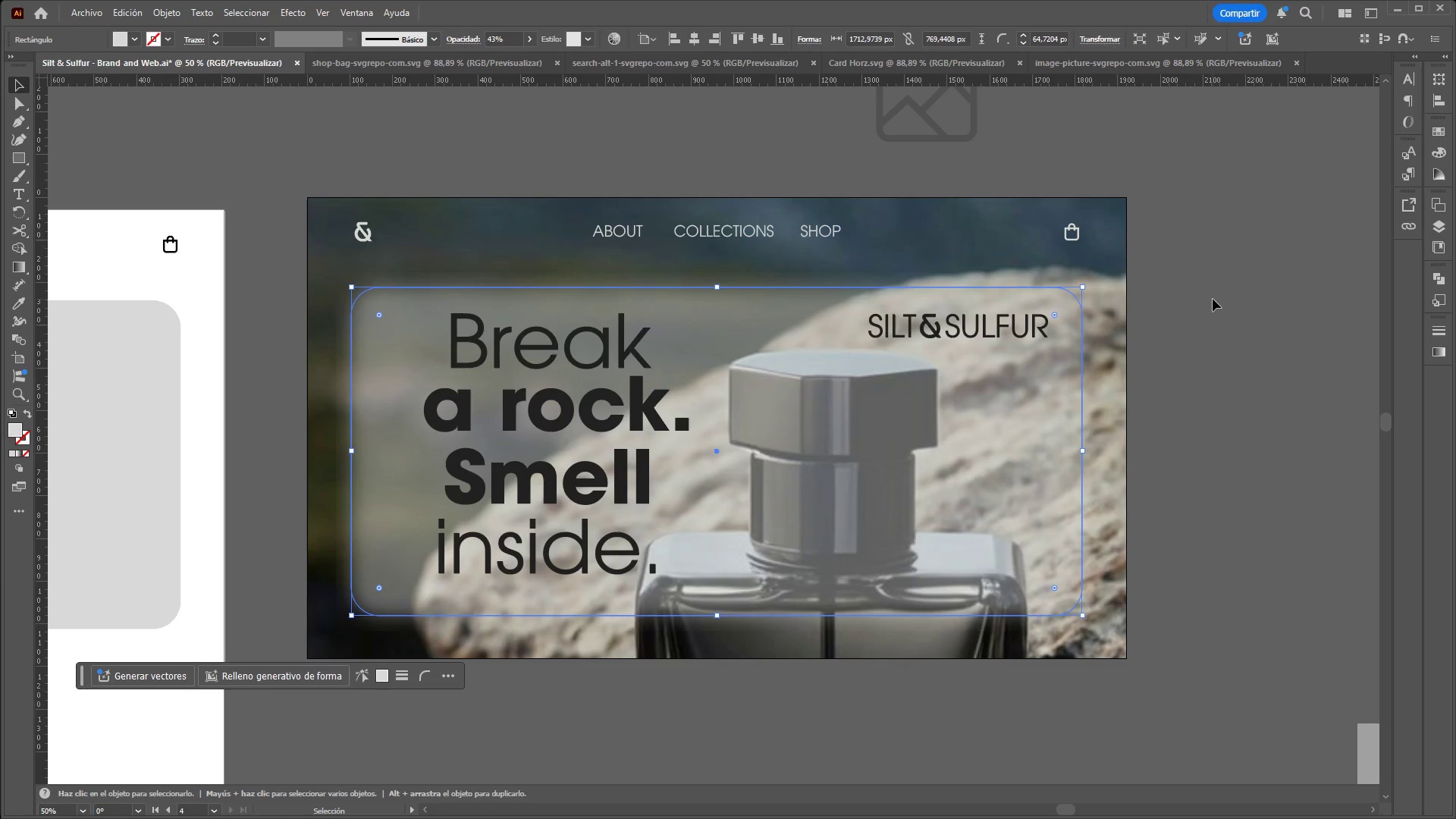 
left_click([1212, 300])
 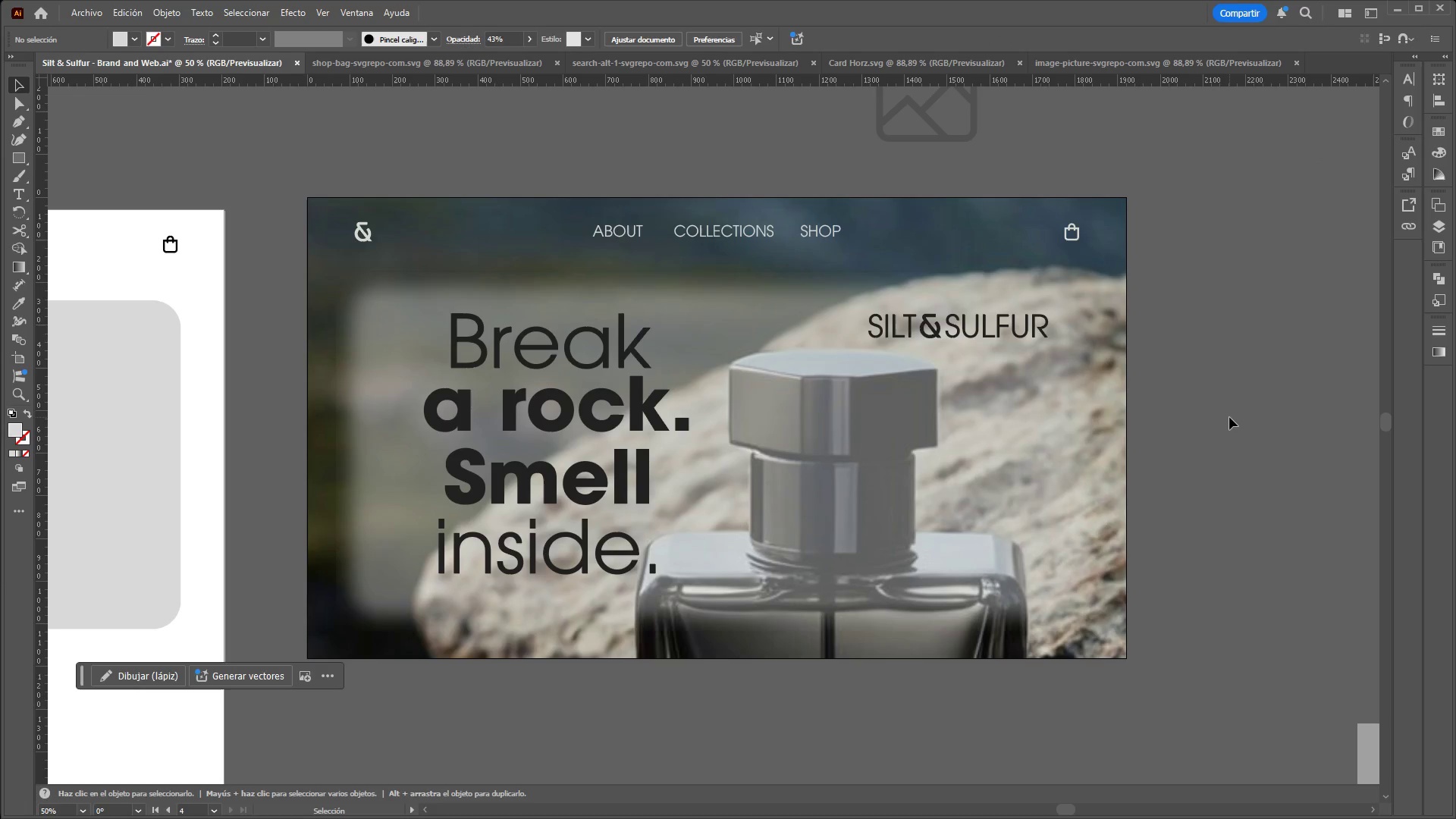 
key(Control+Z)
 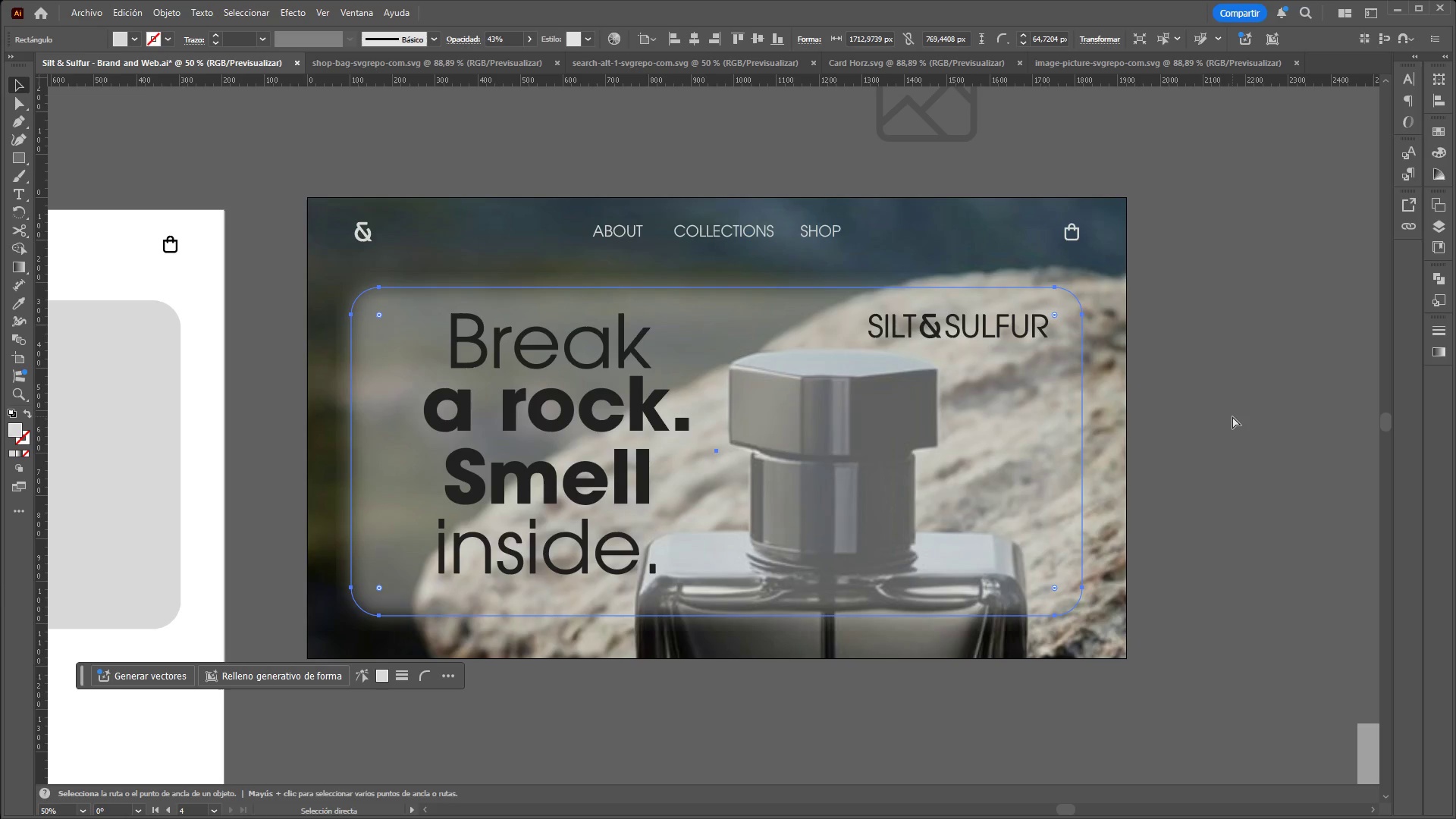 
key(Control+Z)
 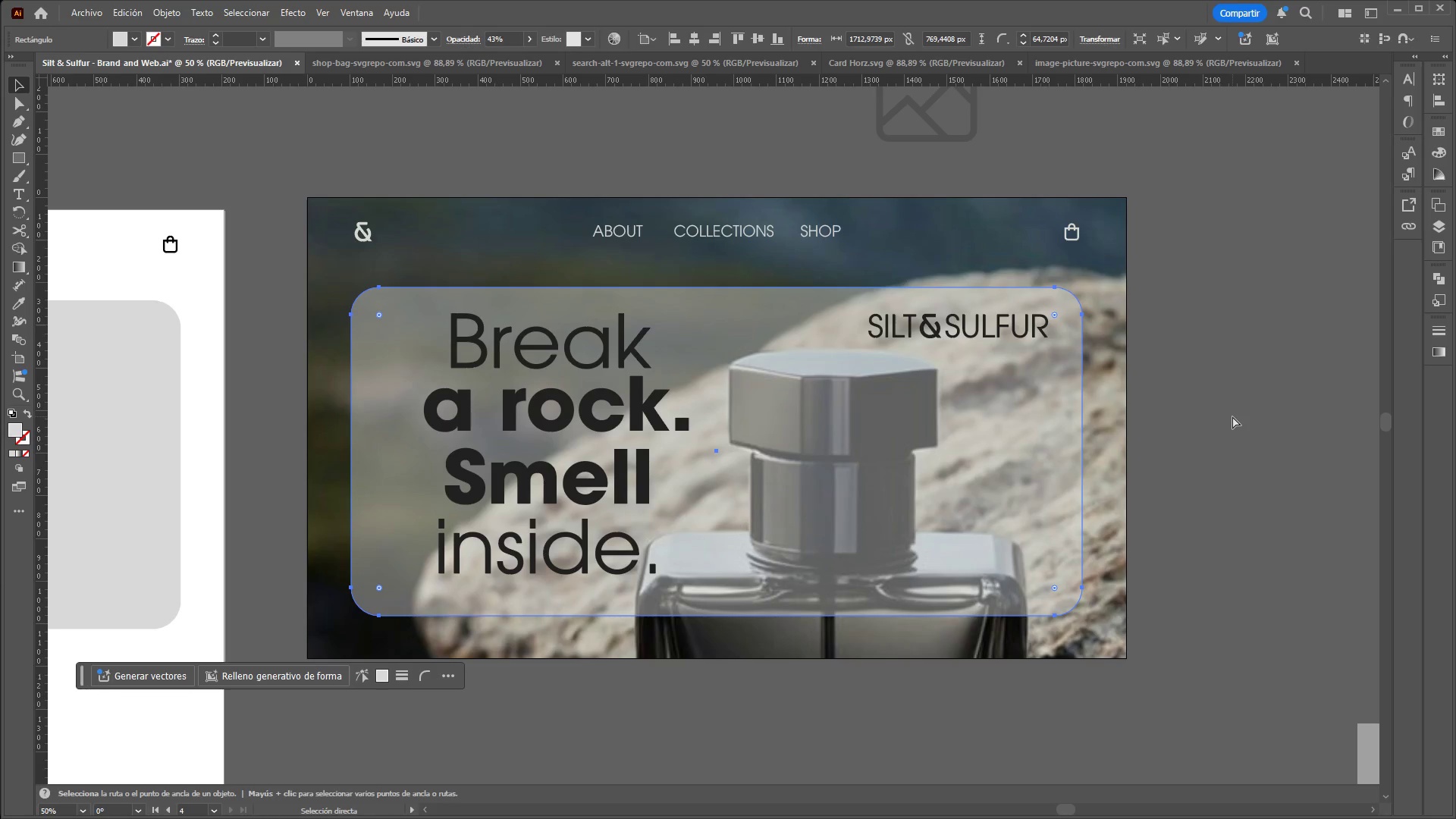 
left_click([1232, 416])
 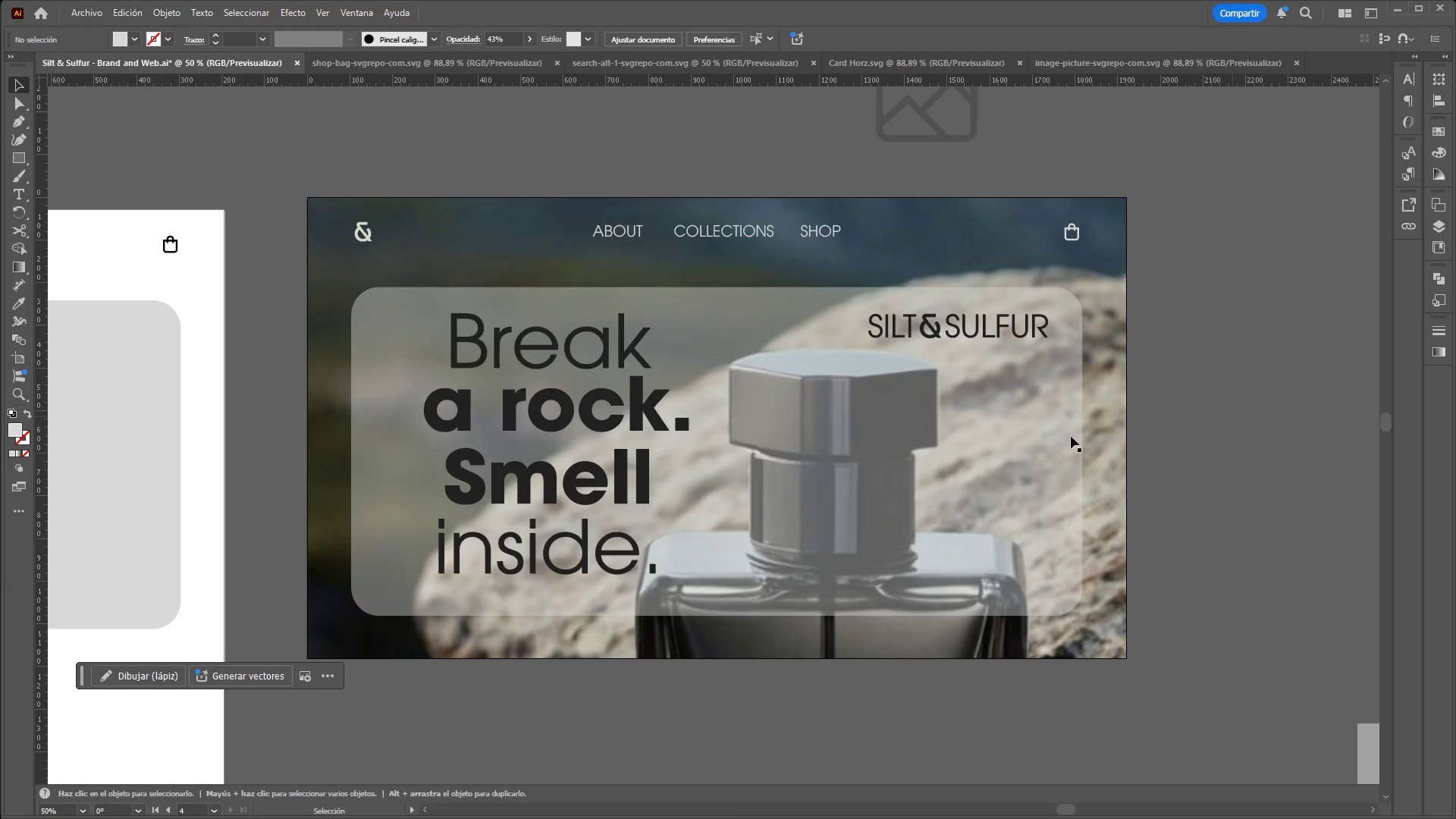 
left_click([1033, 447])
 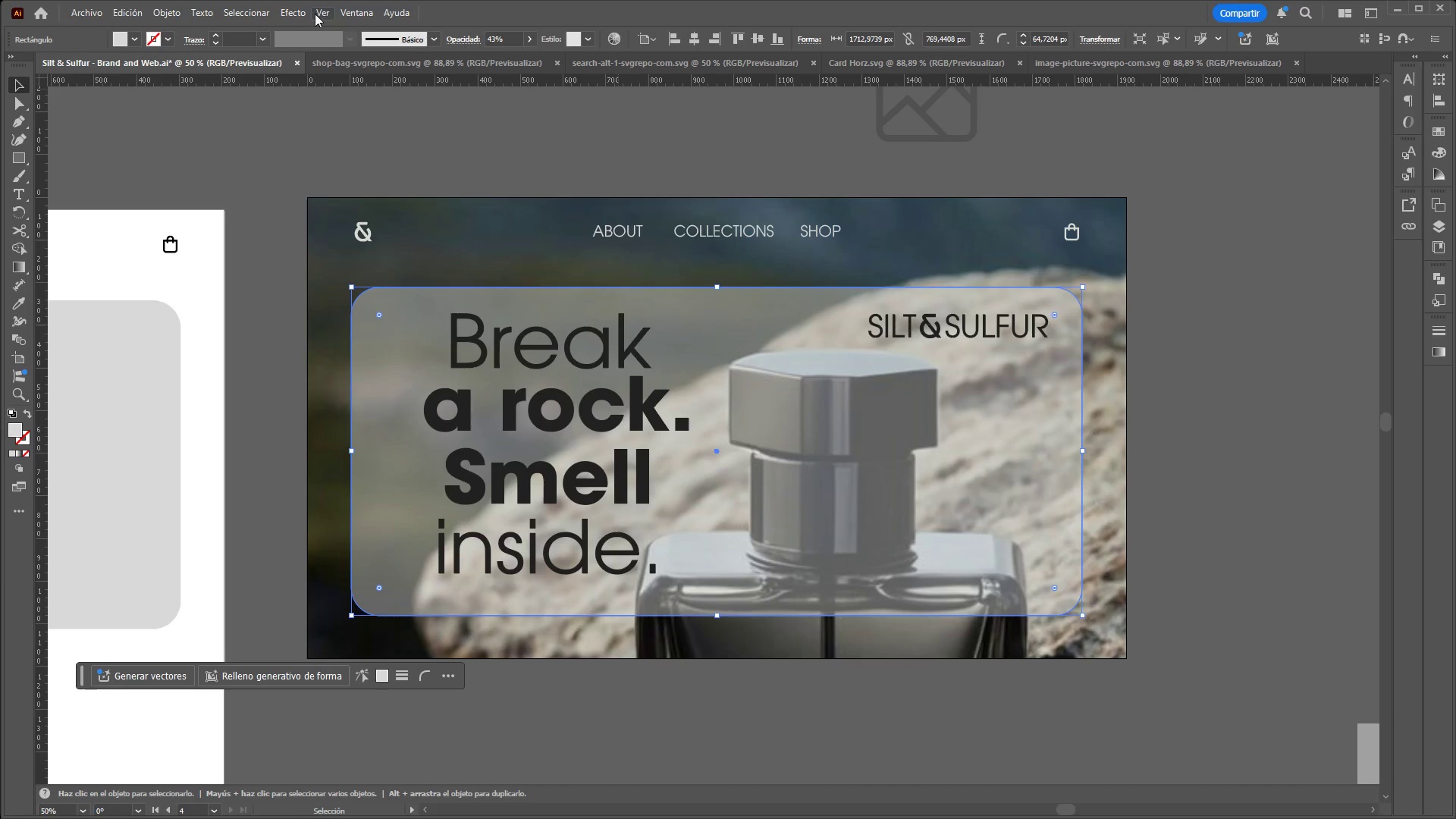 
left_click([292, 20])
 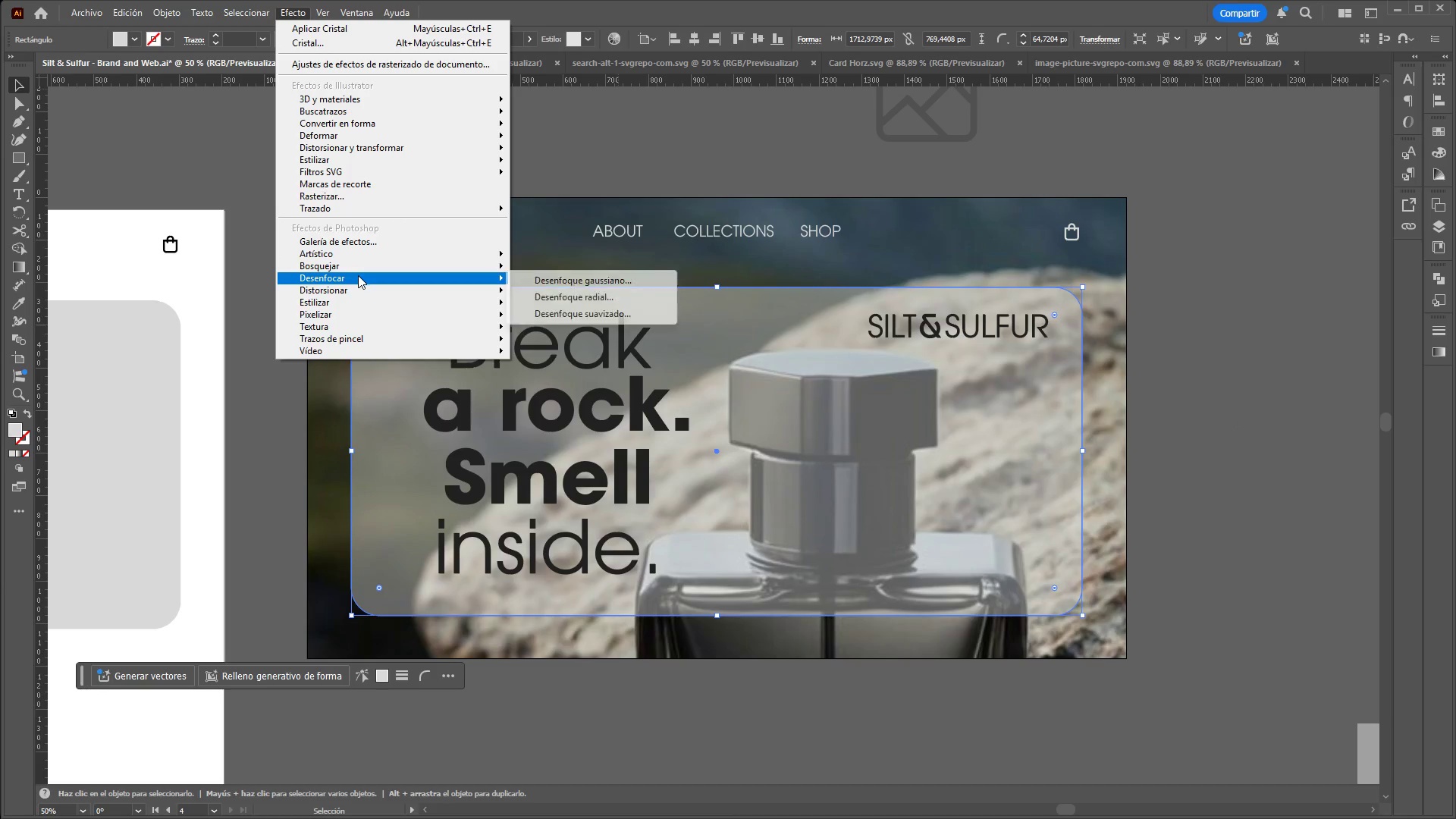 
left_click([557, 273])
 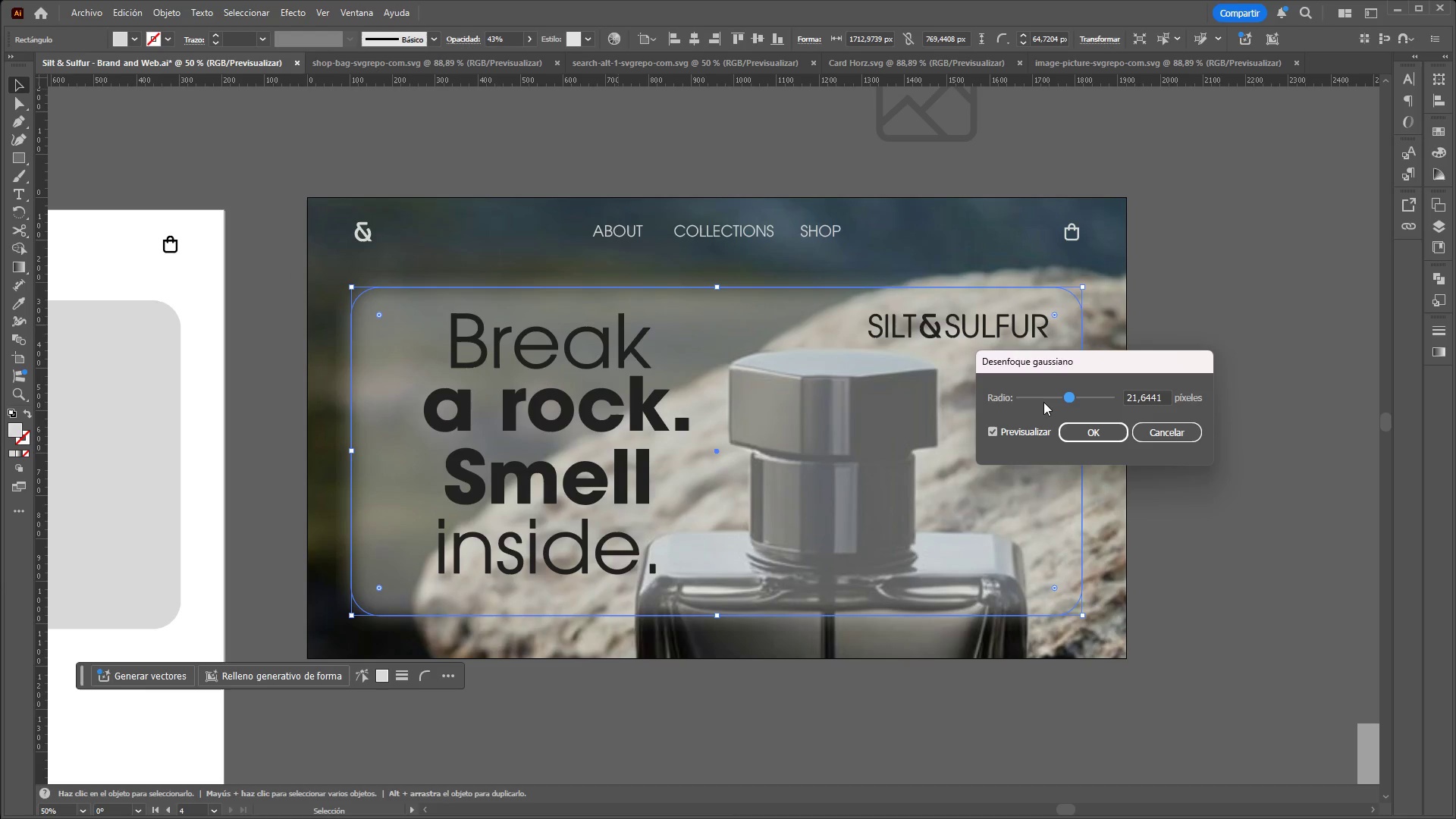 
left_click([1044, 404])
 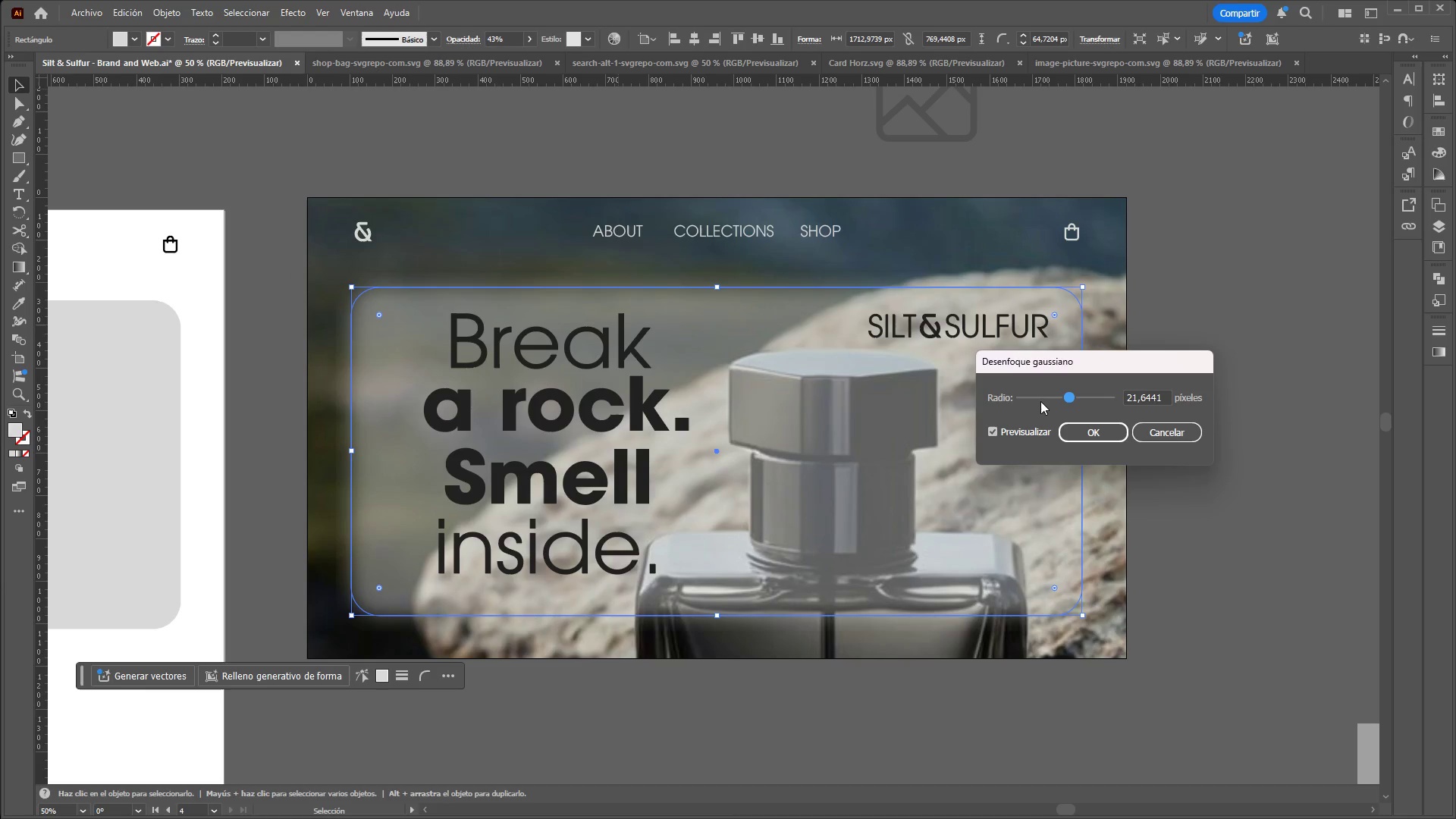 
left_click([1038, 399])
 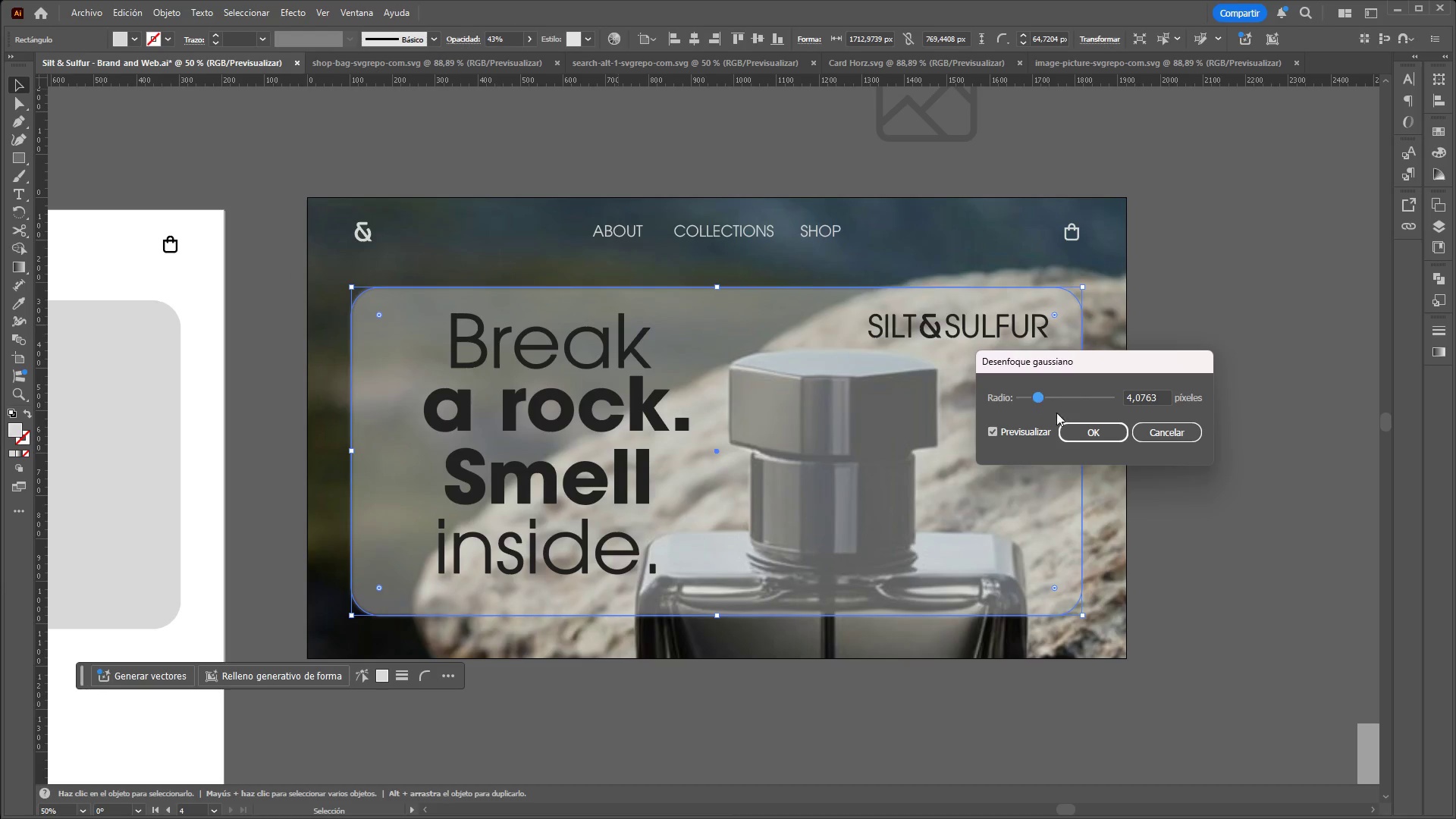 
left_click([1078, 429])
 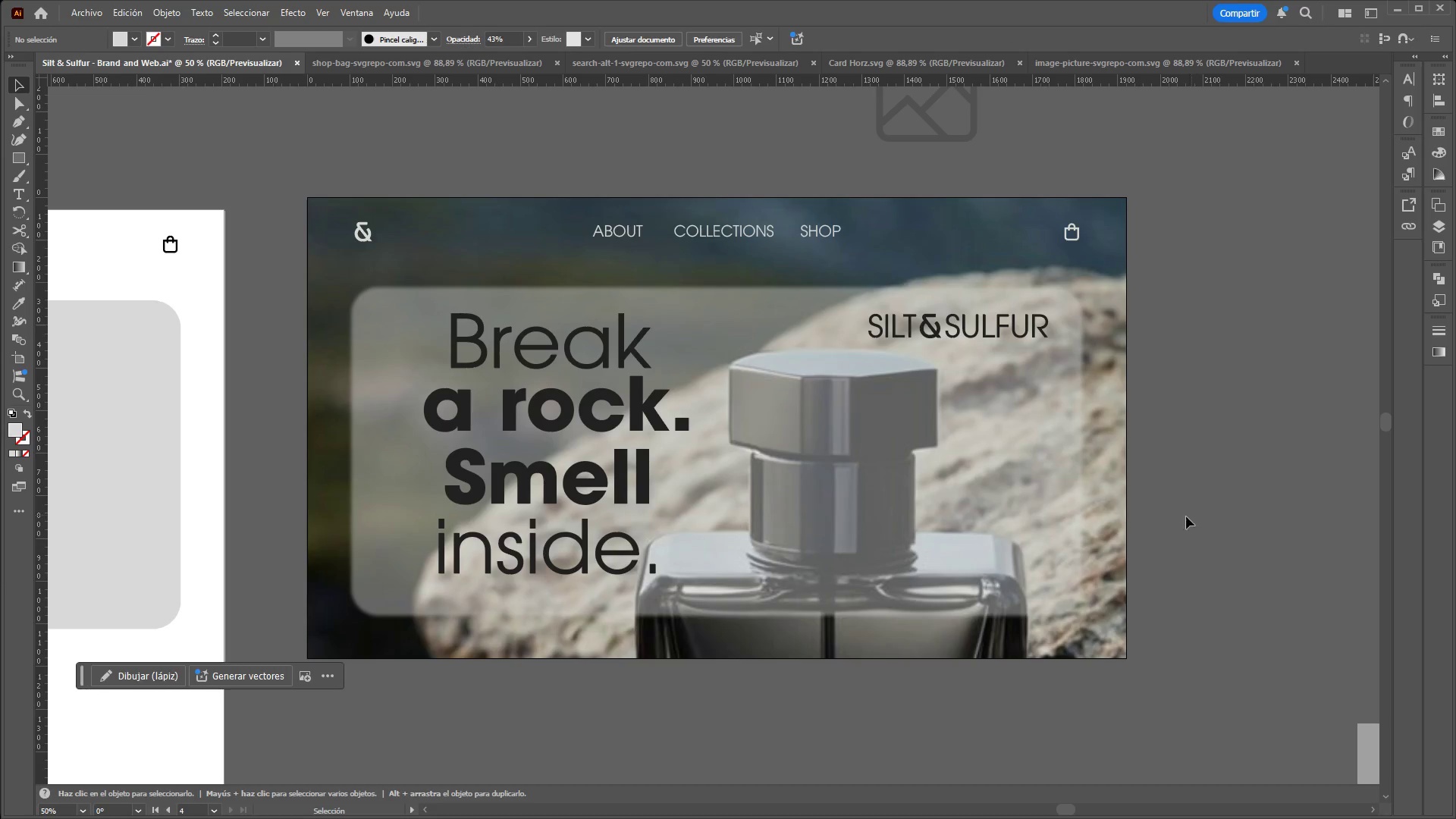 
left_click([1000, 514])
 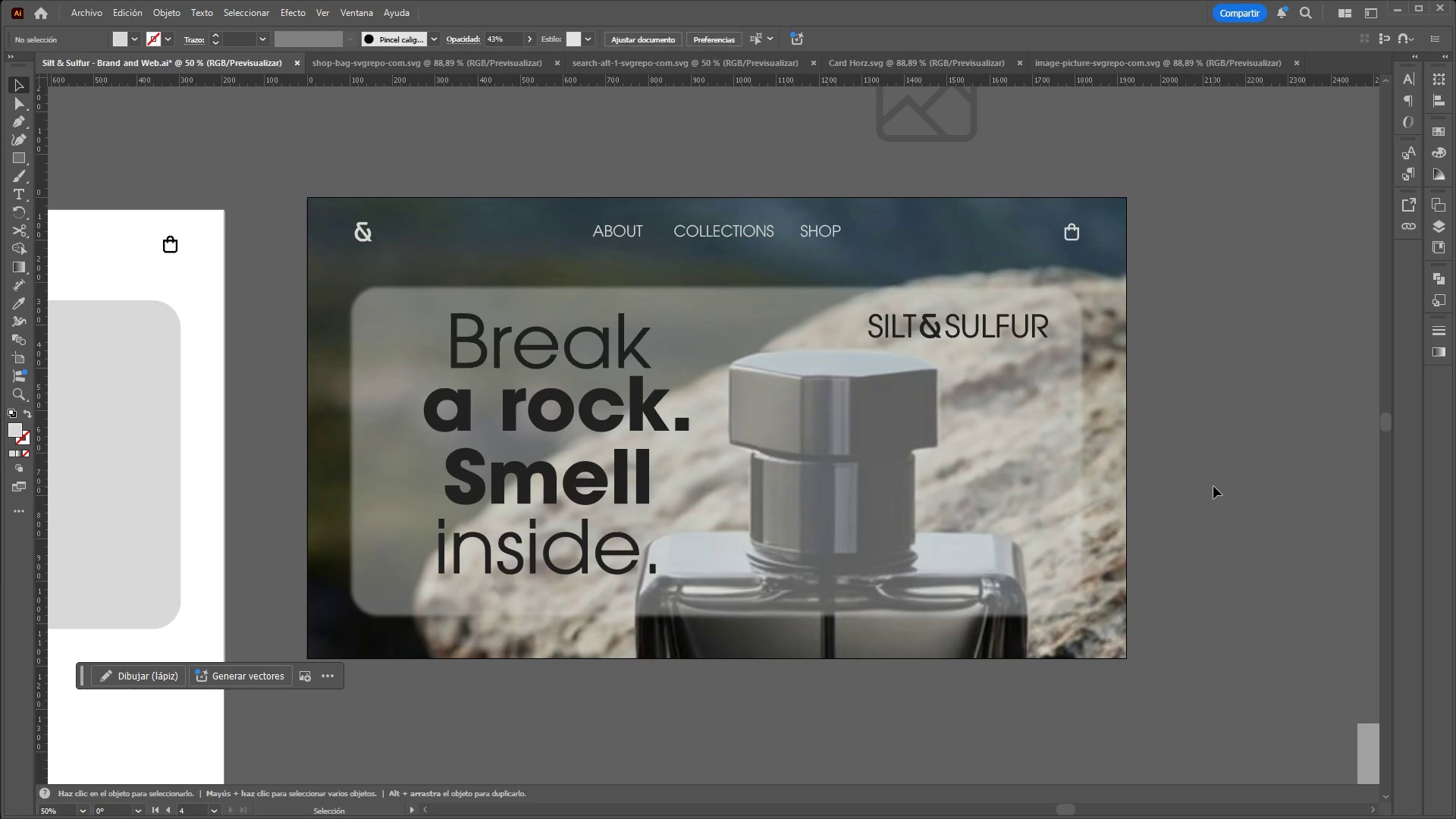 
key(Control+Z)
 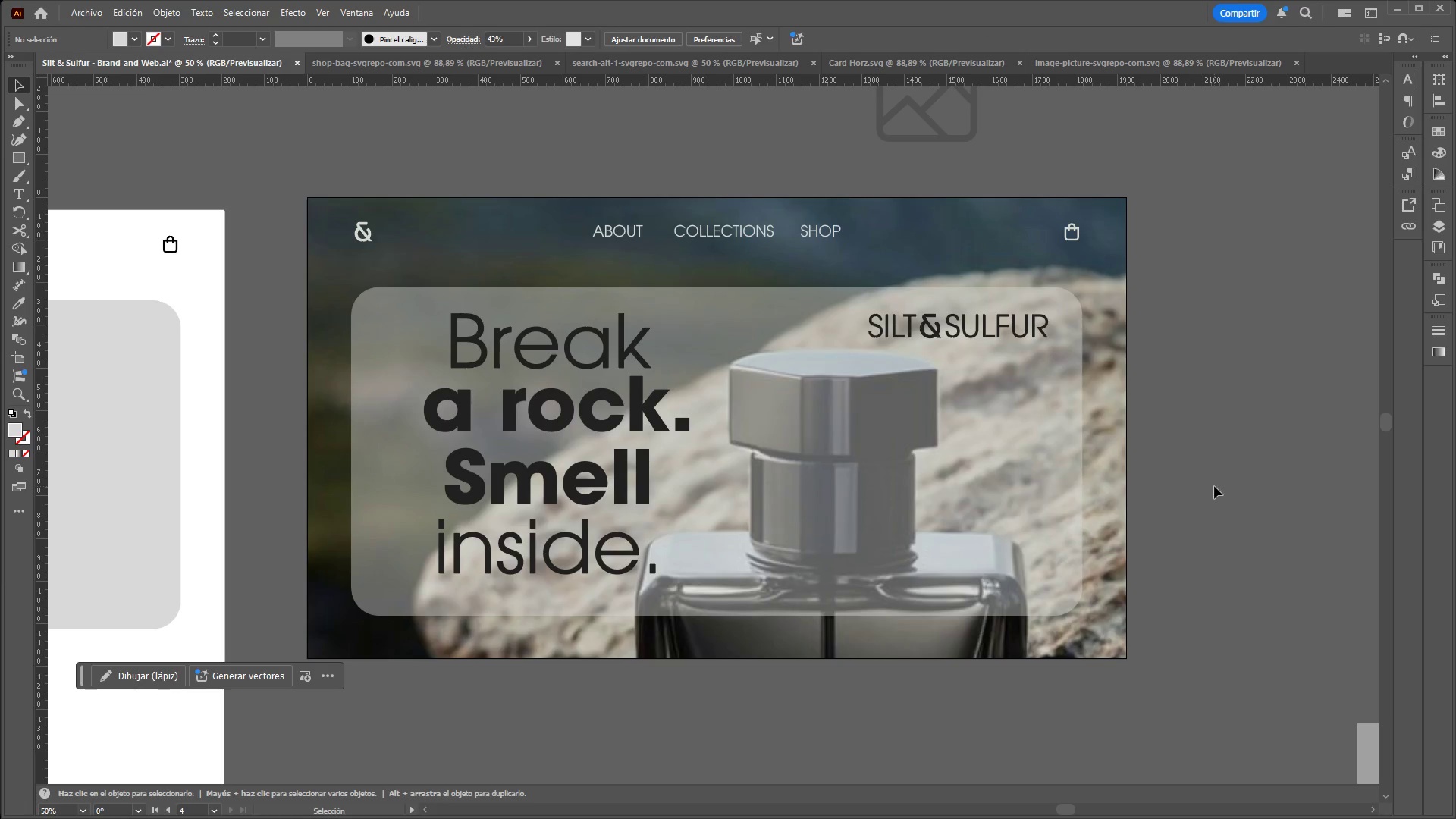 
left_click([1030, 495])
 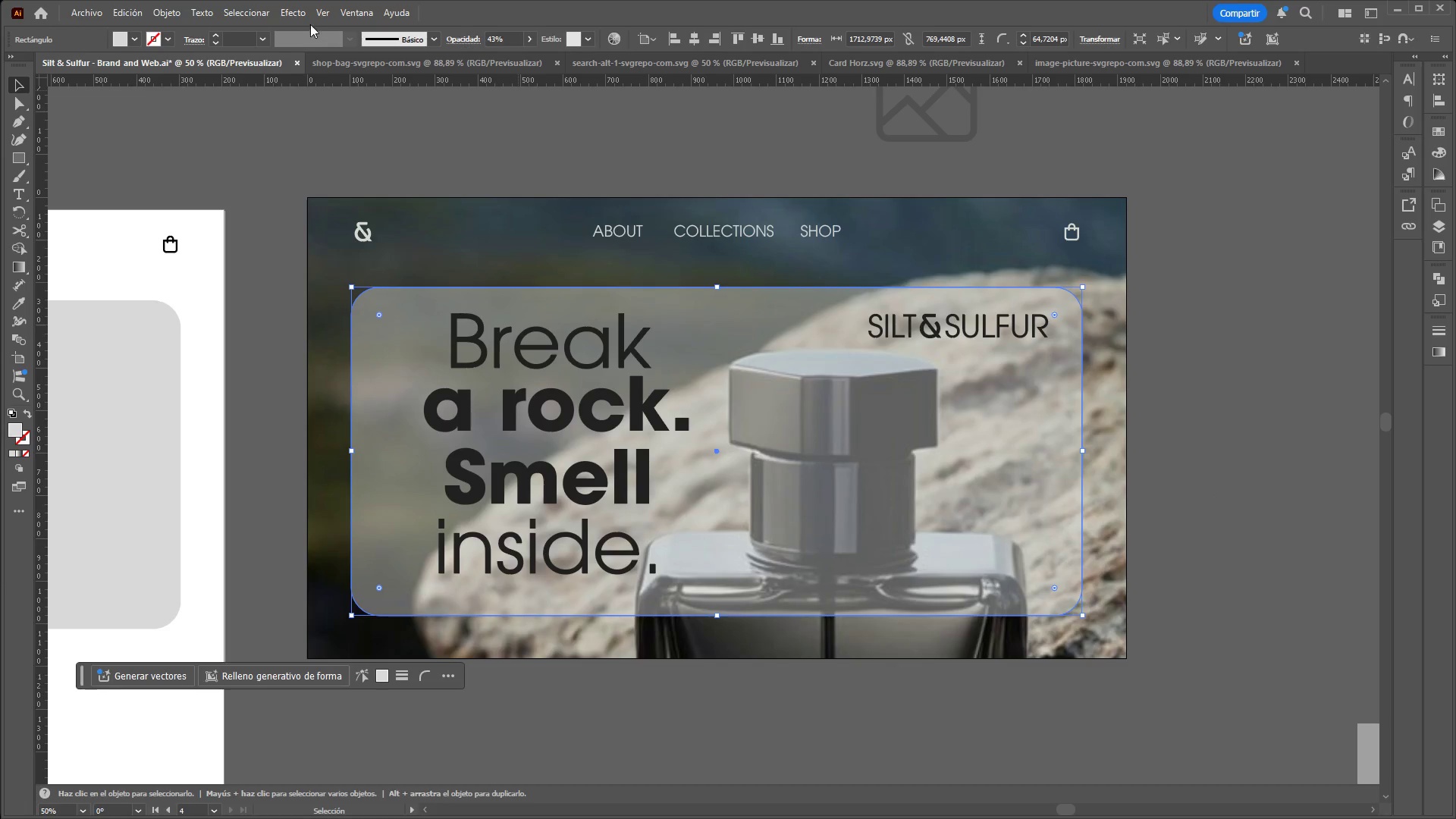 
left_click([296, 18])
 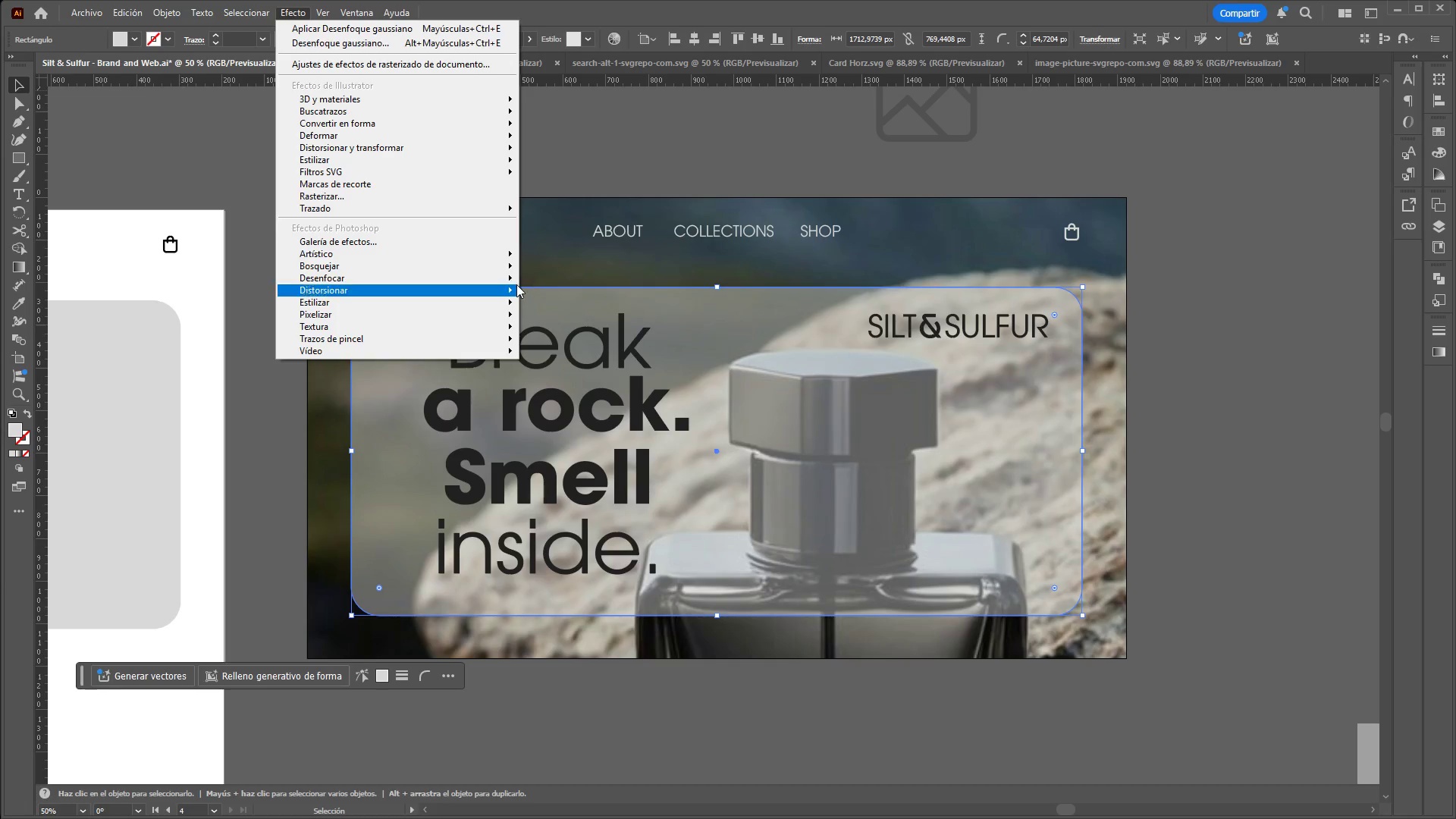 
left_click([594, 276])
 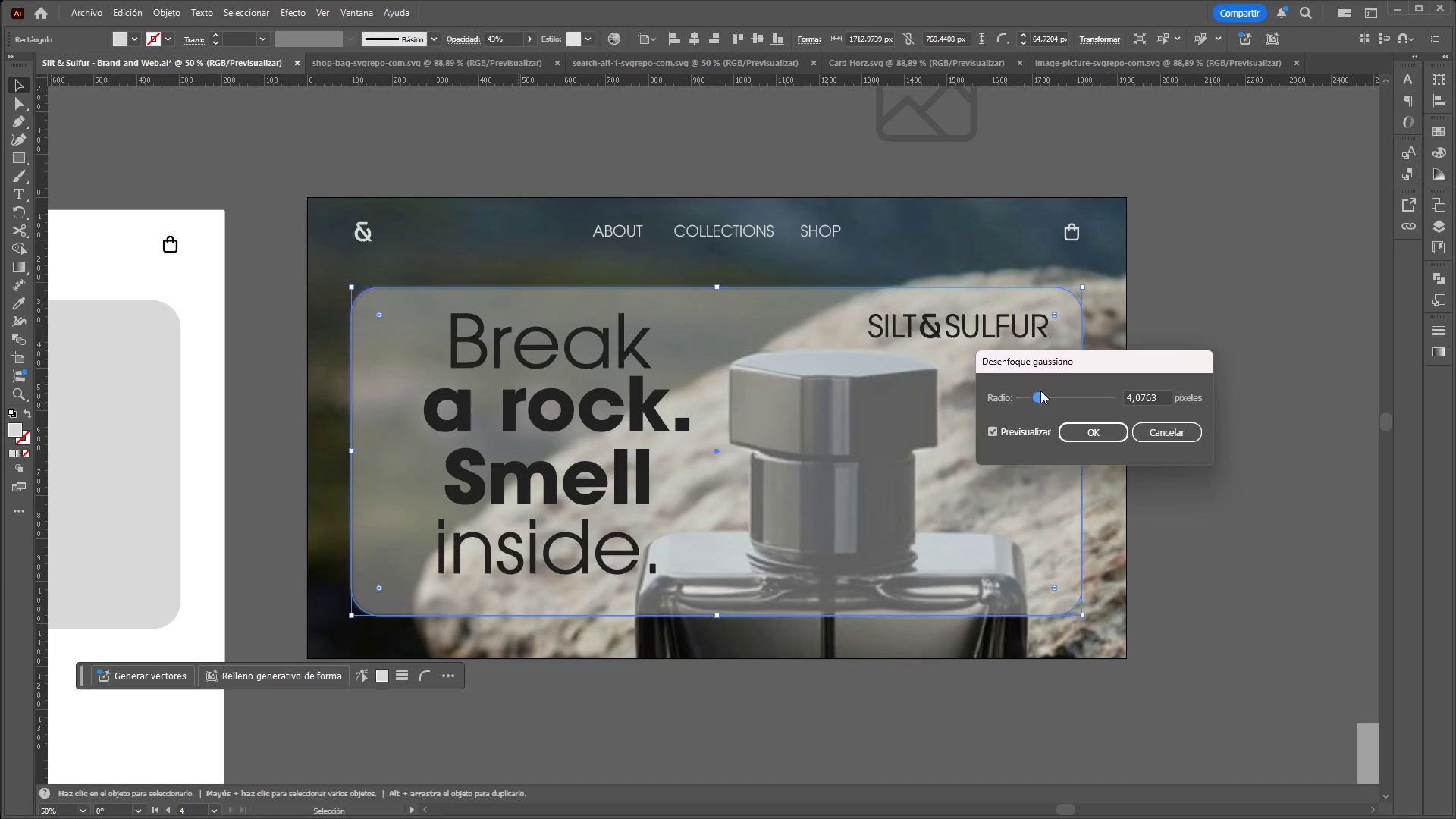 
left_click_drag(start_coordinate=[1040, 398], to_coordinate=[1064, 398])
 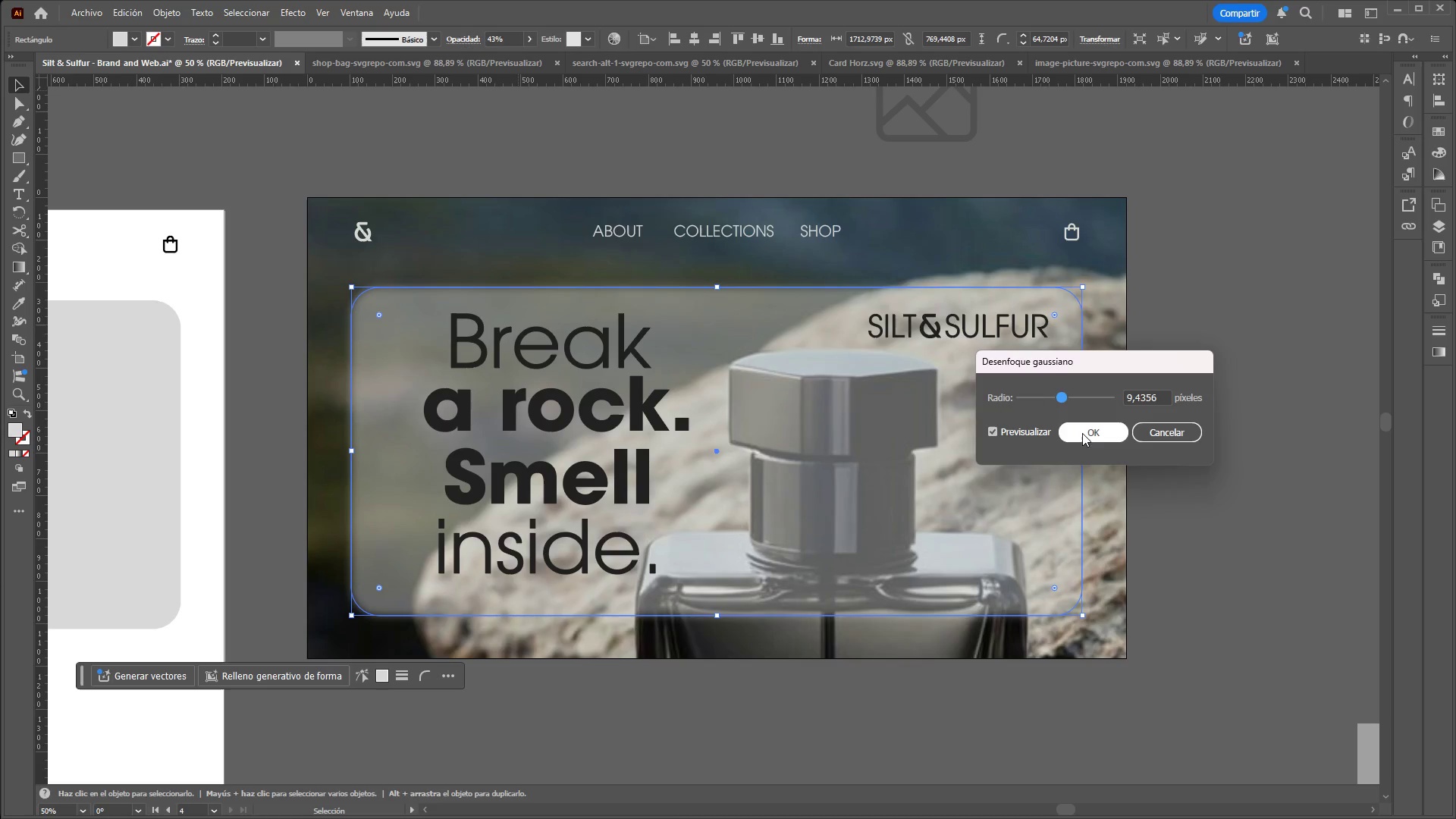 
left_click([1082, 434])
 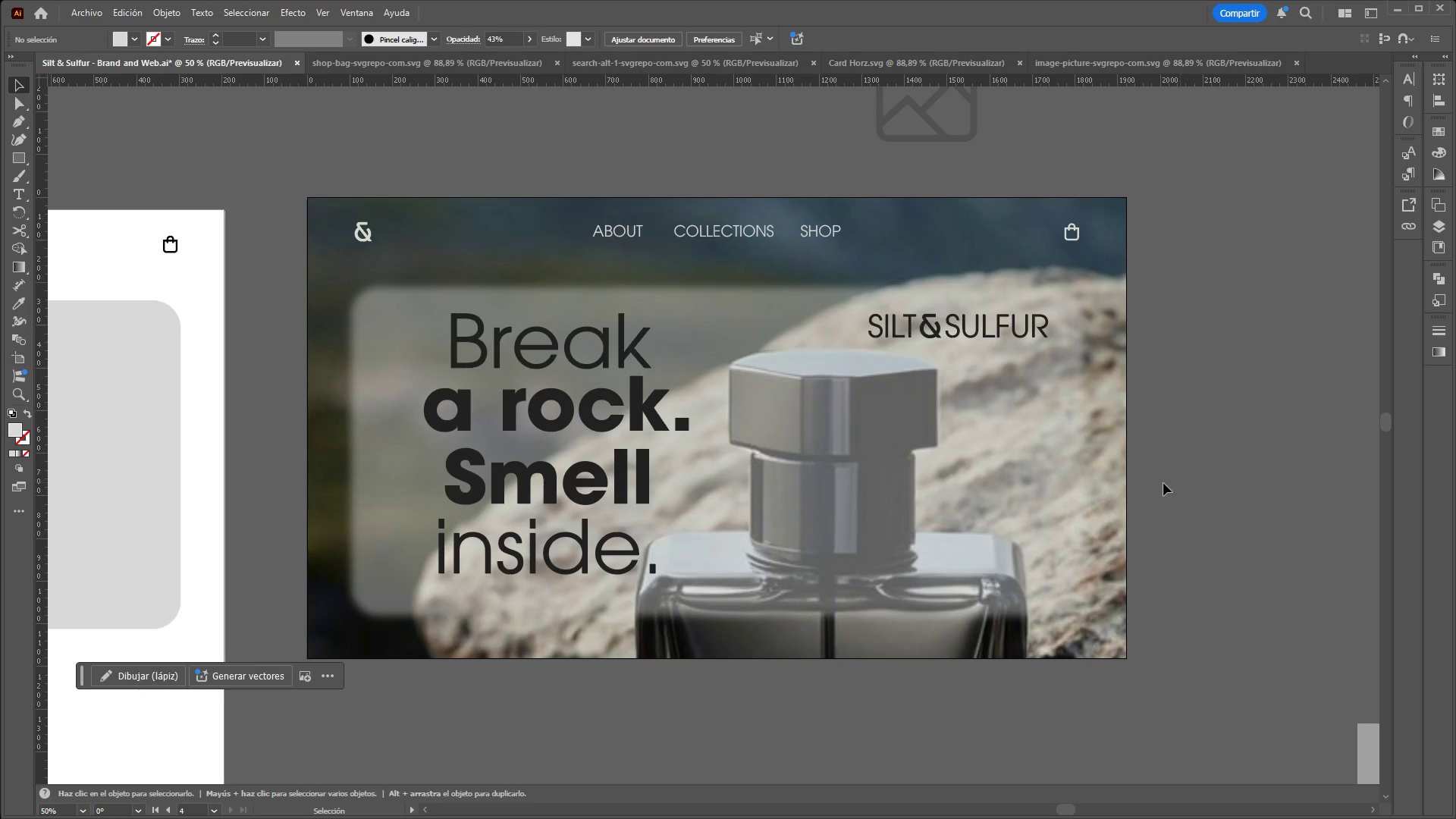 
left_click([984, 489])
 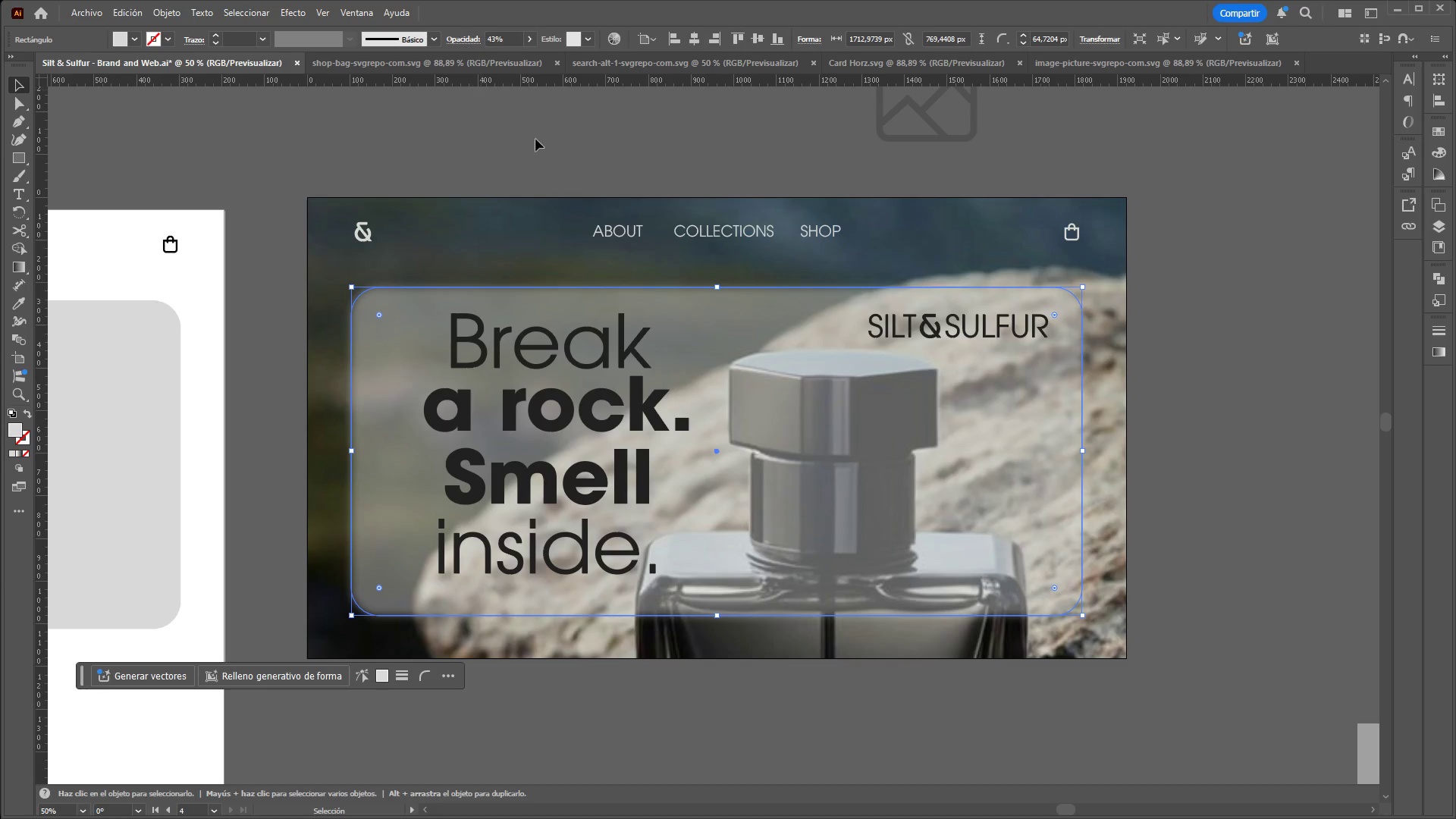 
left_click([551, 353])
 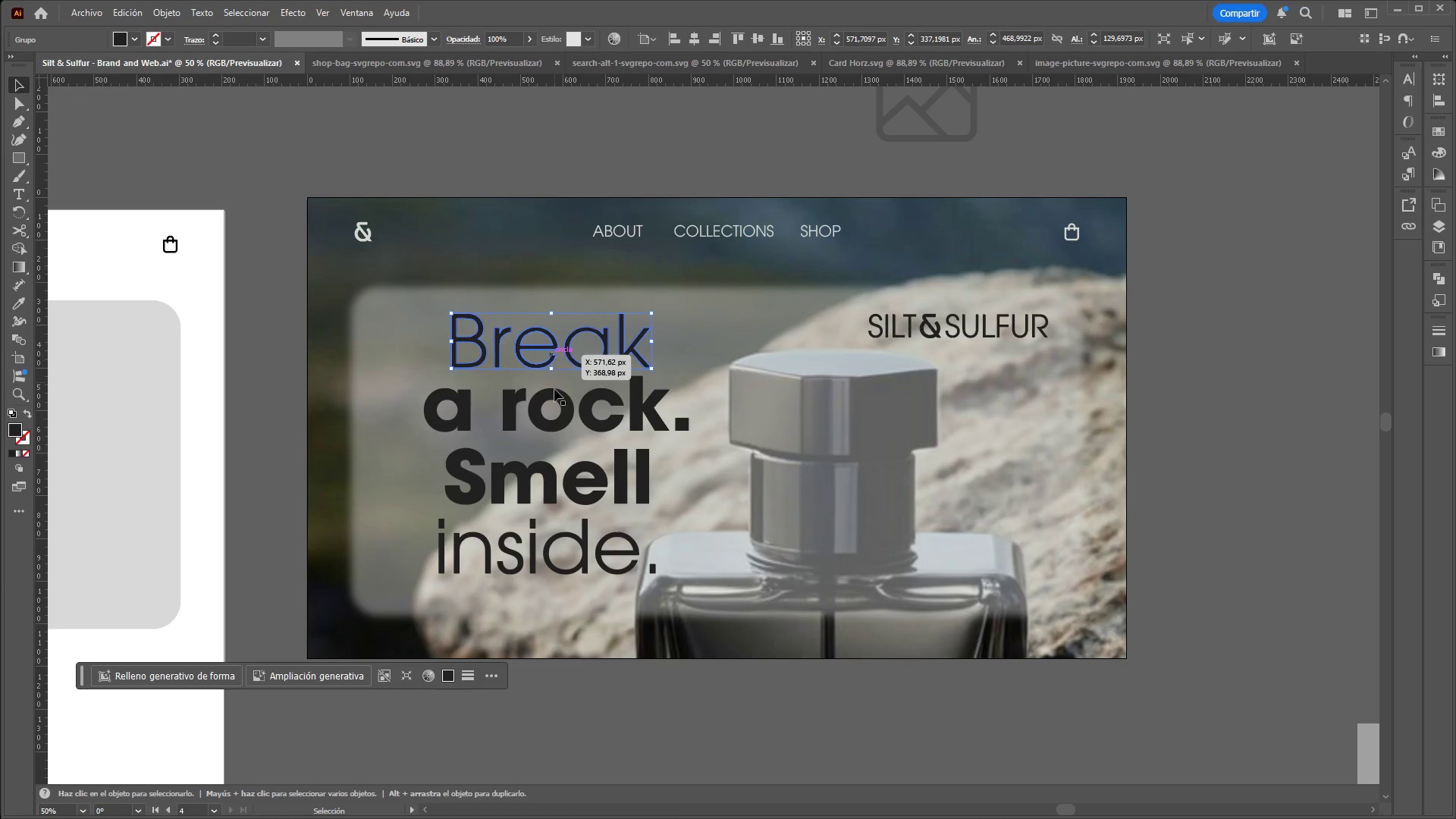 
hold_key(key=ShiftLeft, duration=1.5)
left_click([560, 422])
 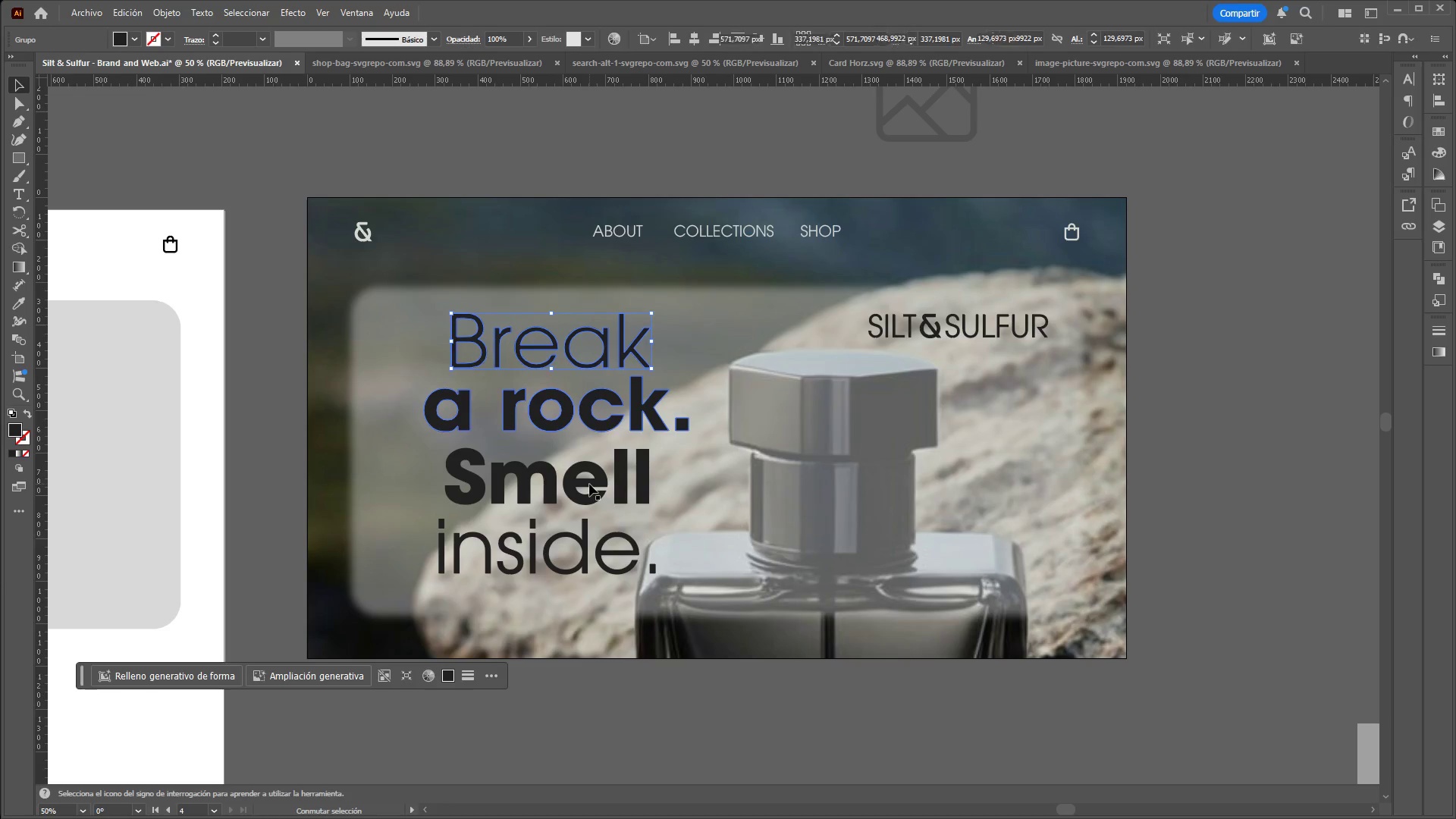 
left_click([589, 484])
 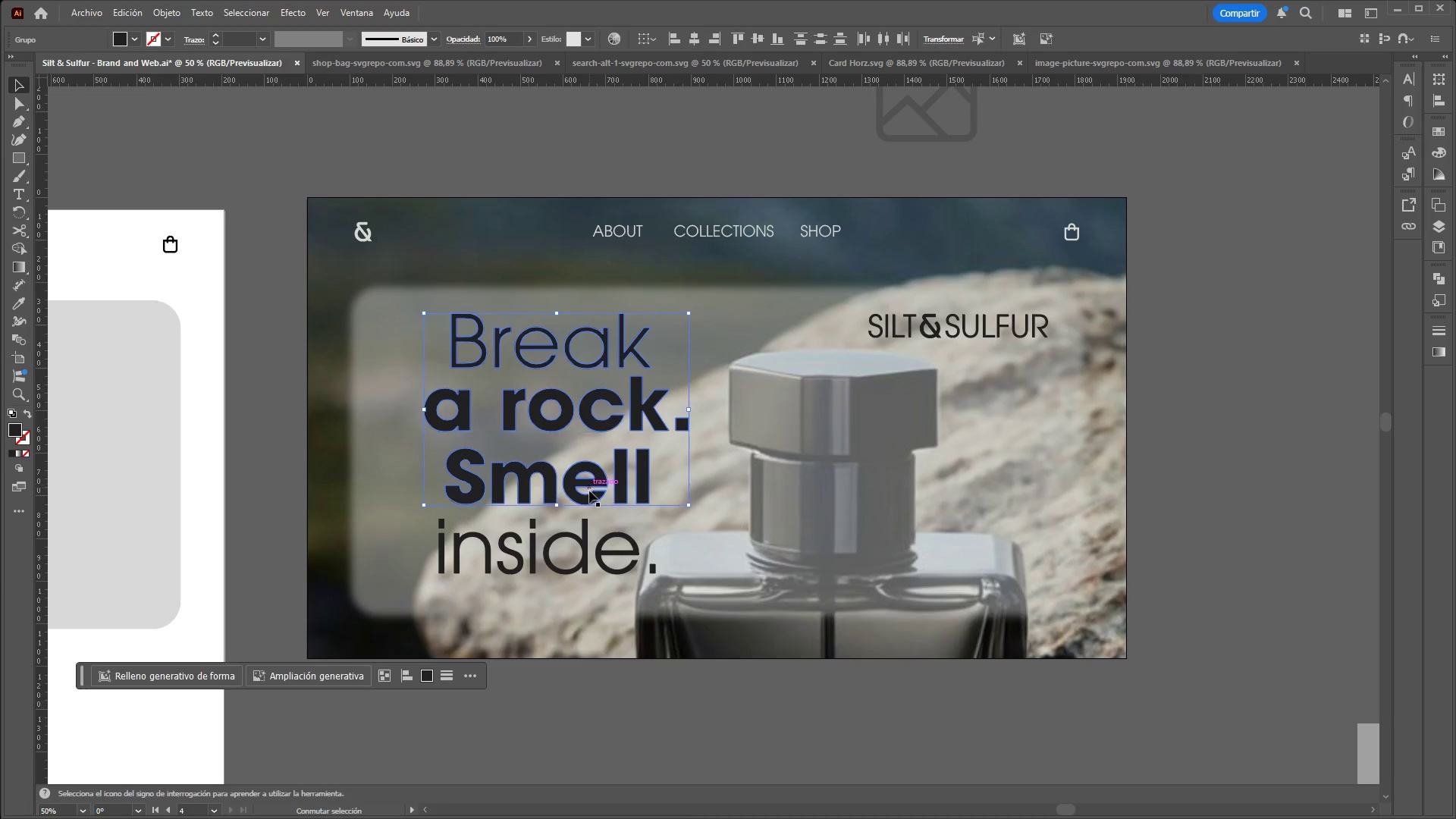 
hold_key(key=ShiftLeft, duration=1.52)
left_click([589, 566])
 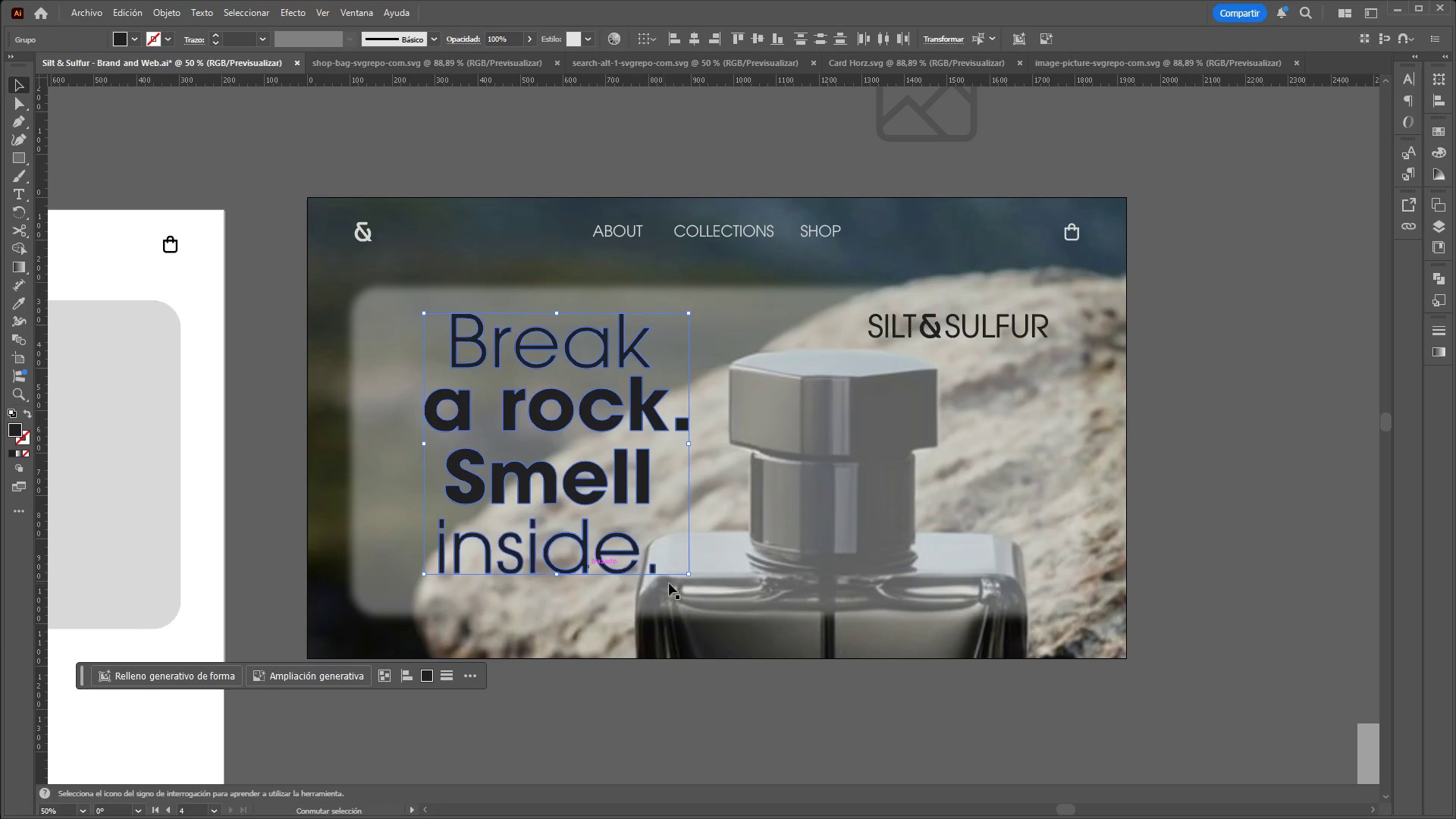 
hold_key(key=ShiftLeft, duration=1.52)
left_click_drag(start_coordinate=[691, 575], to_coordinate=[668, 539])
 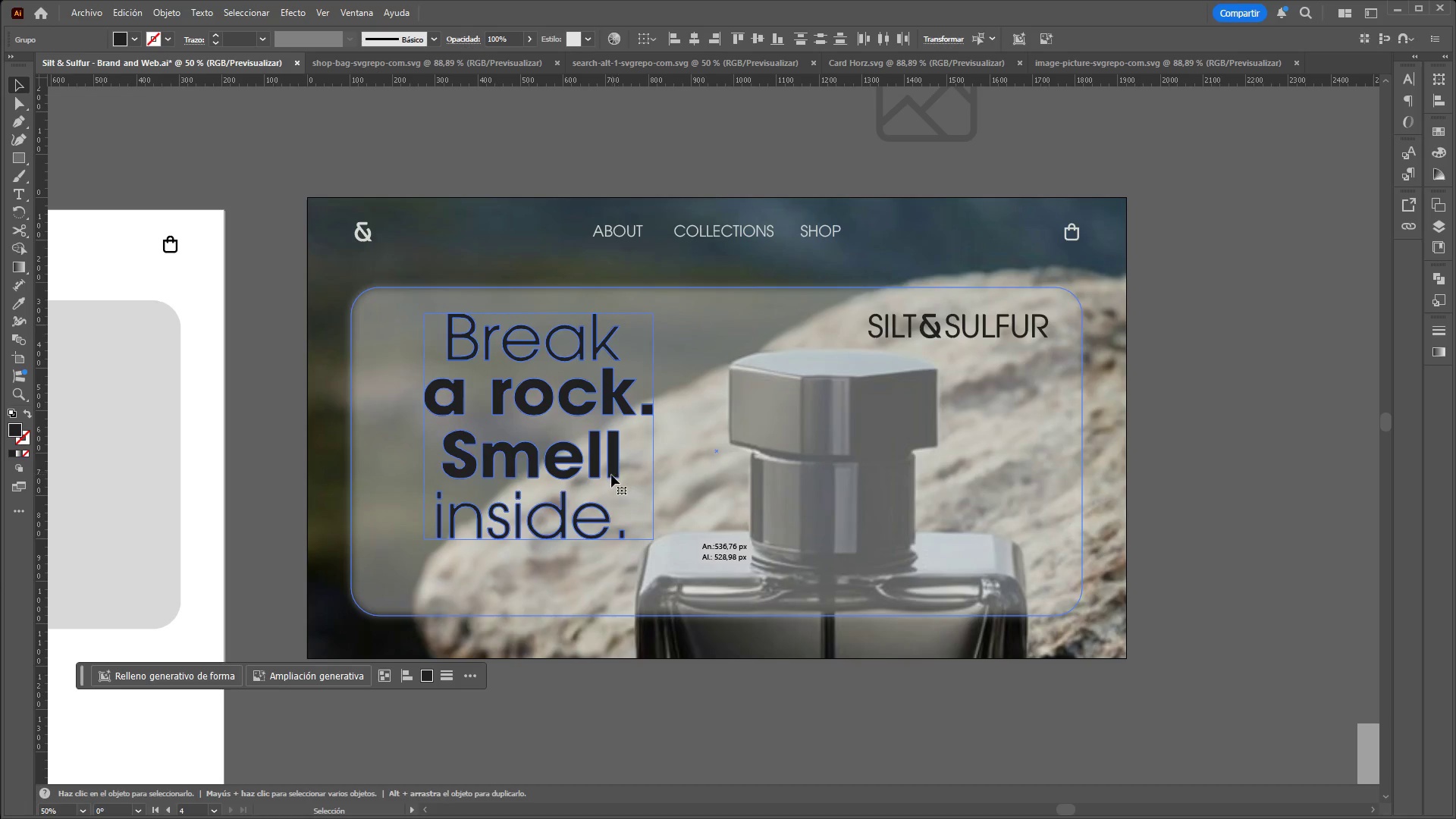 
hold_key(key=ShiftLeft, duration=0.61)
 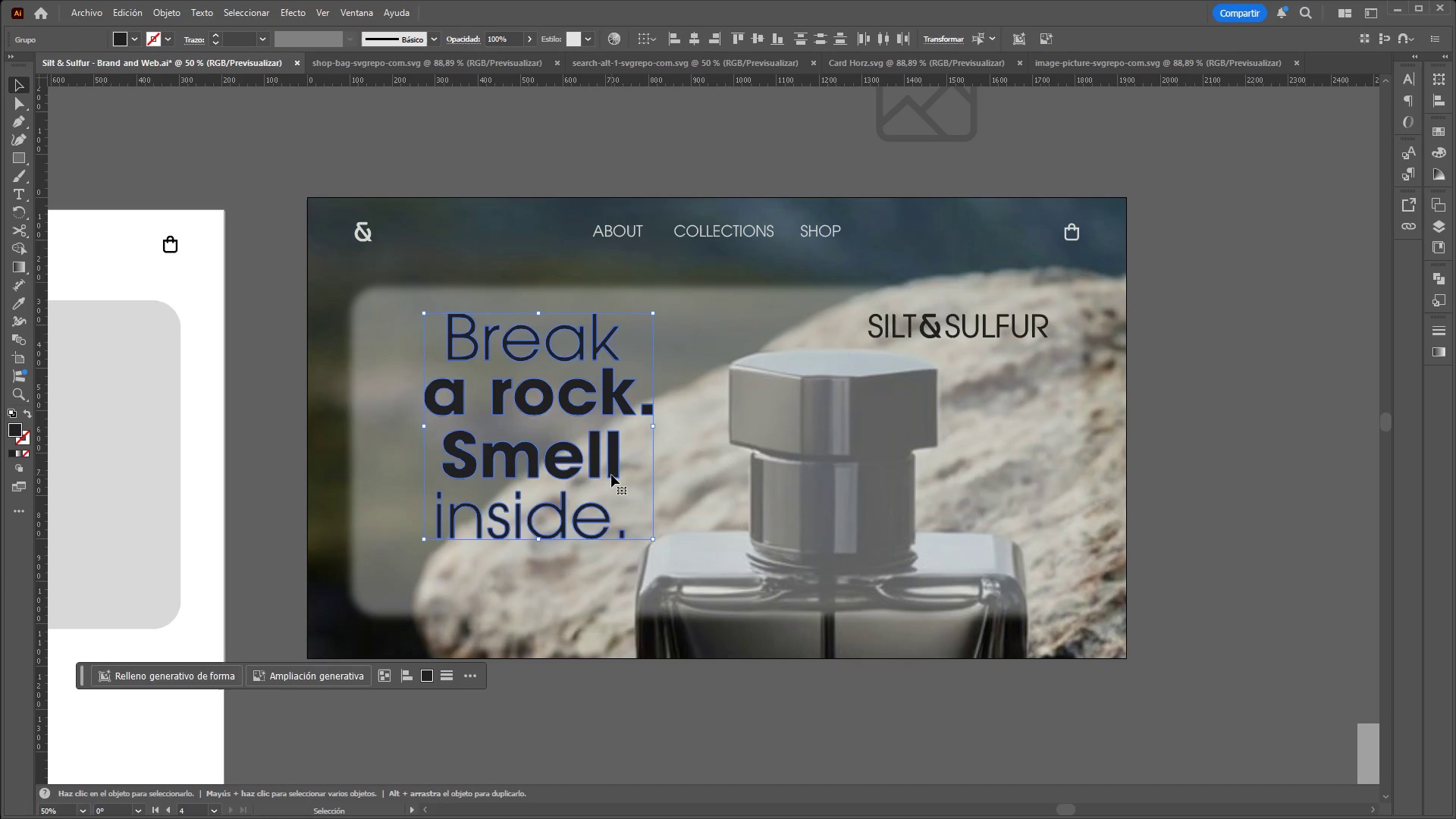 
left_click_drag(start_coordinate=[611, 475], to_coordinate=[607, 494])
 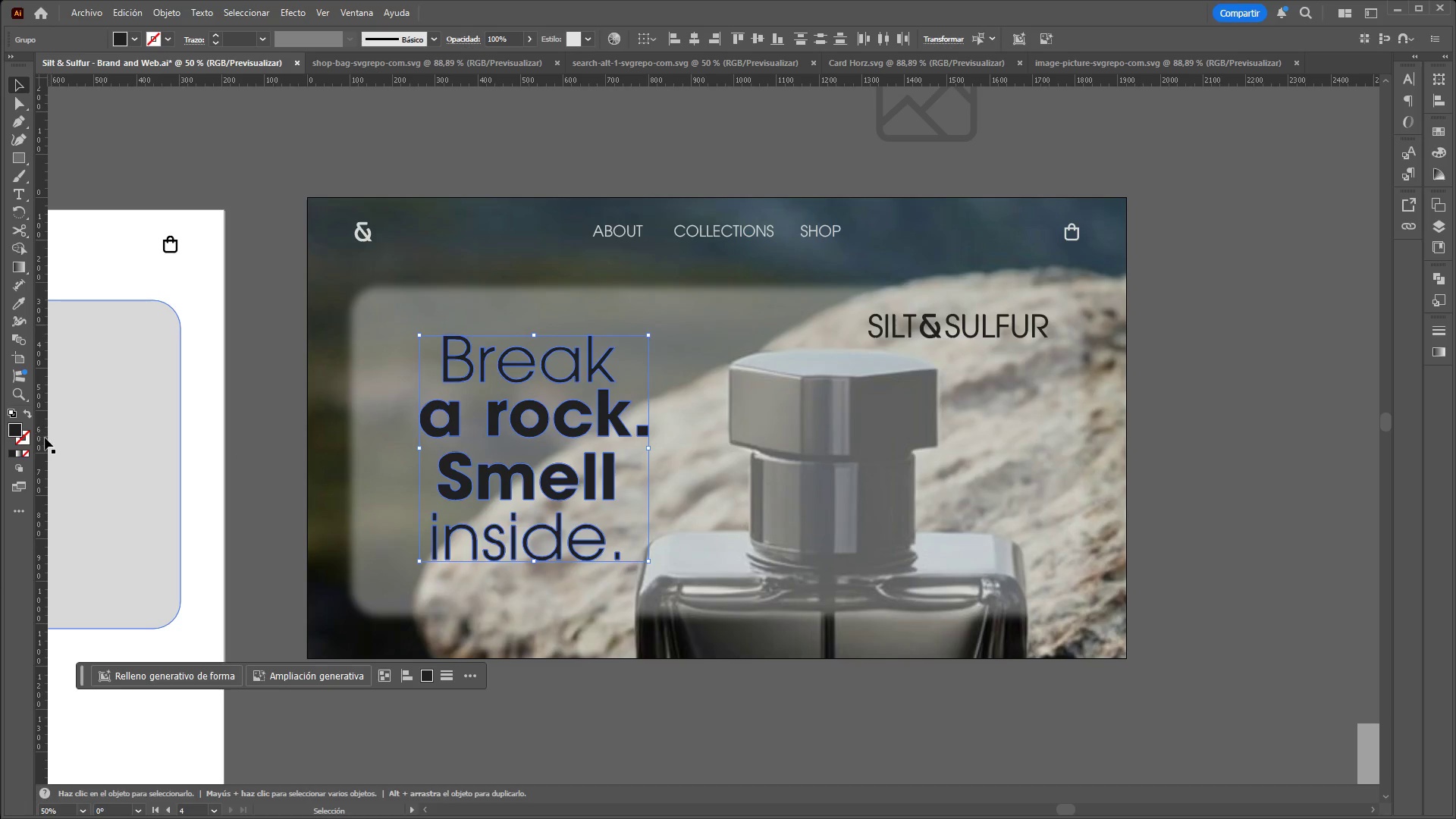 
left_click([26, 441])
 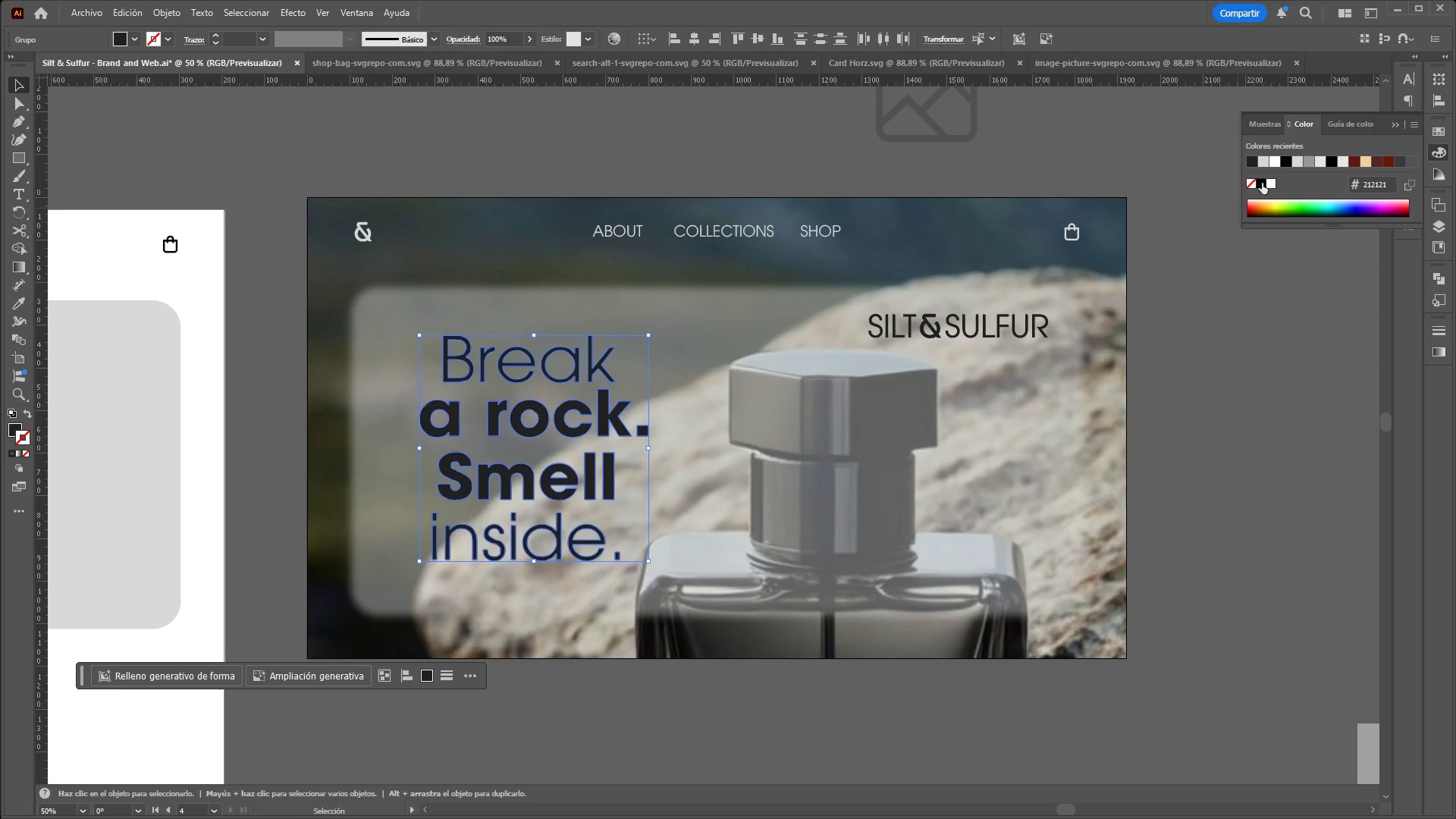 
left_click([1271, 181])
 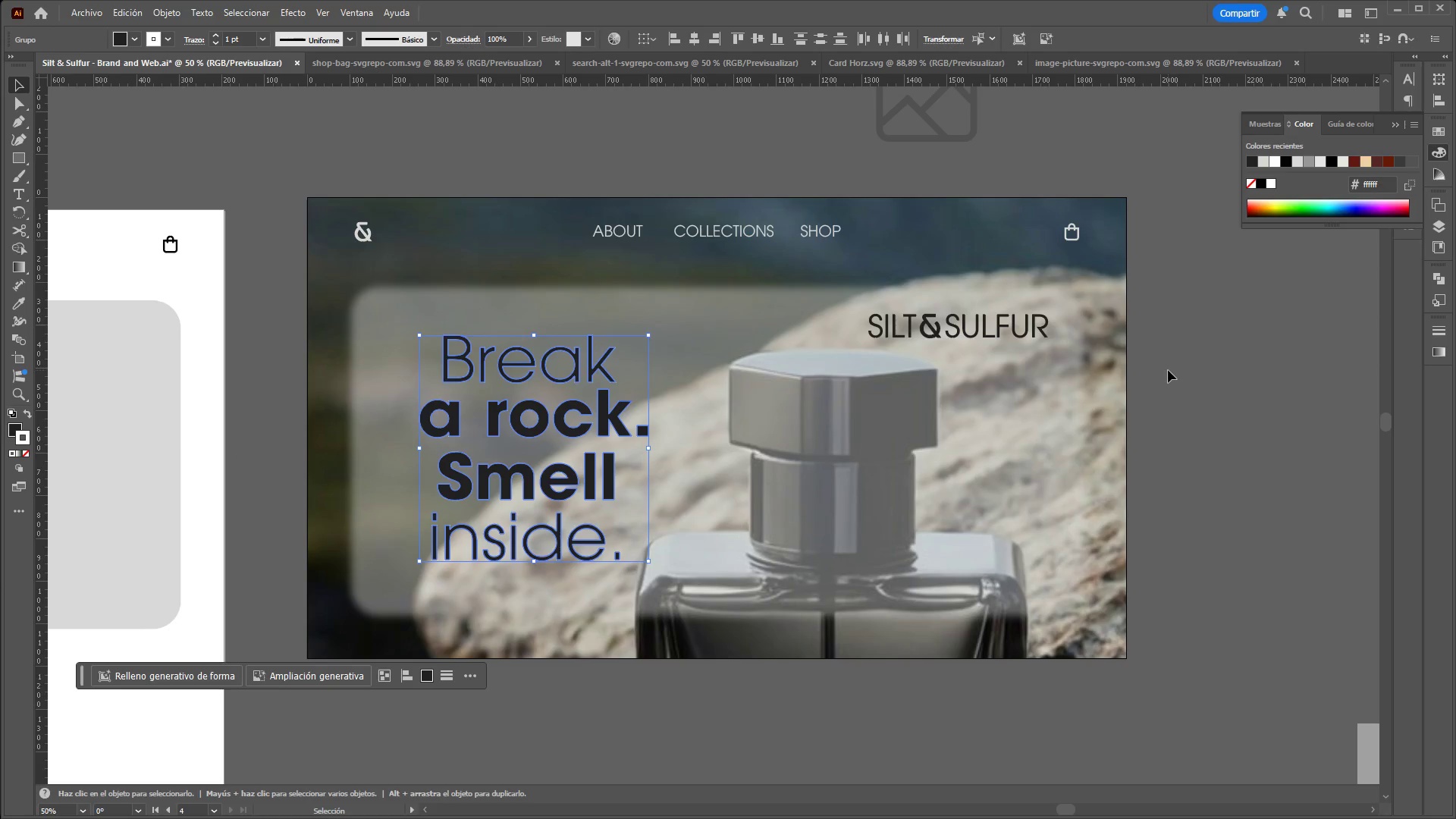 
left_click([1169, 371])
 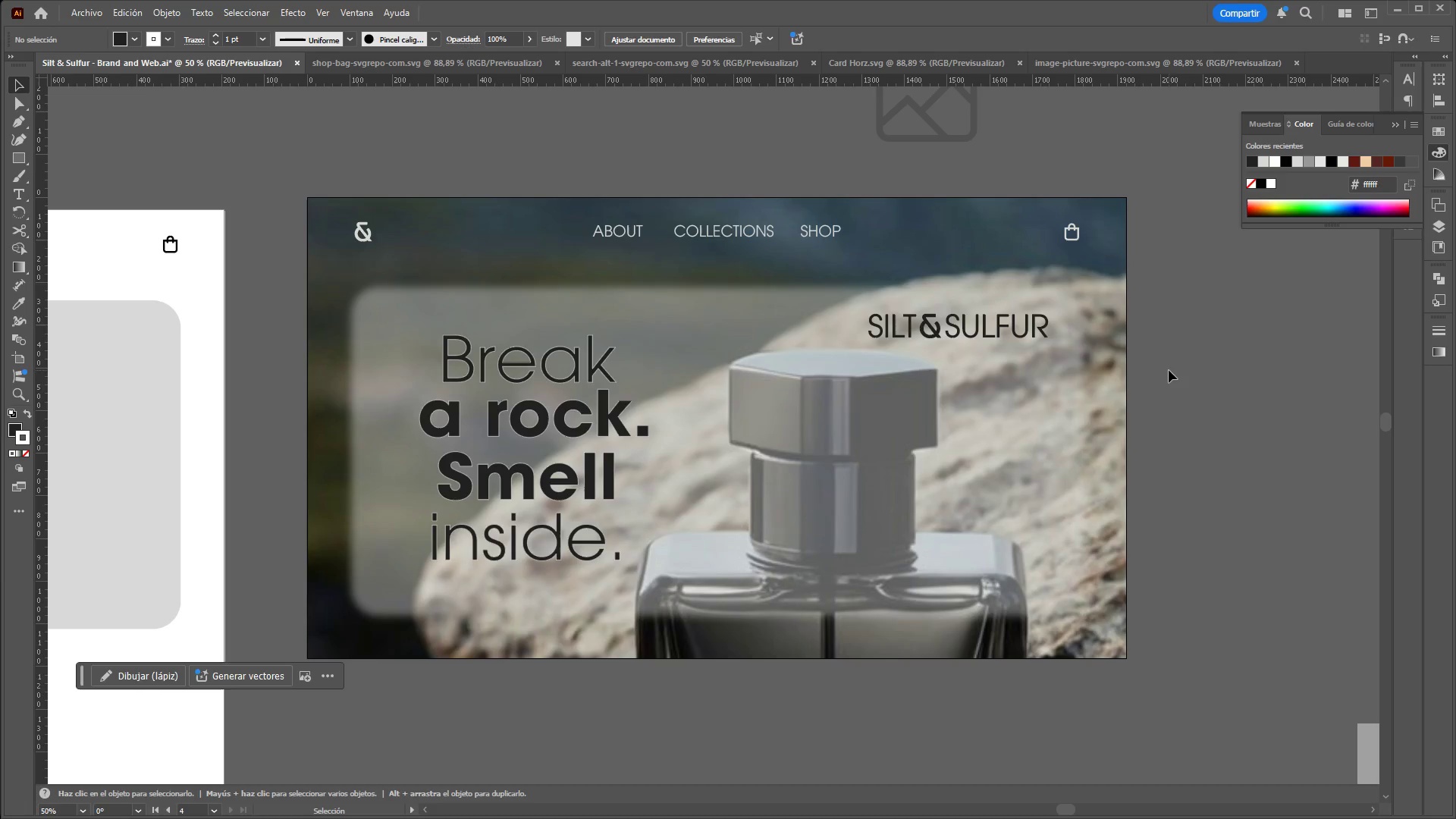 
hold_key(key=AltLeft, duration=1.3)
 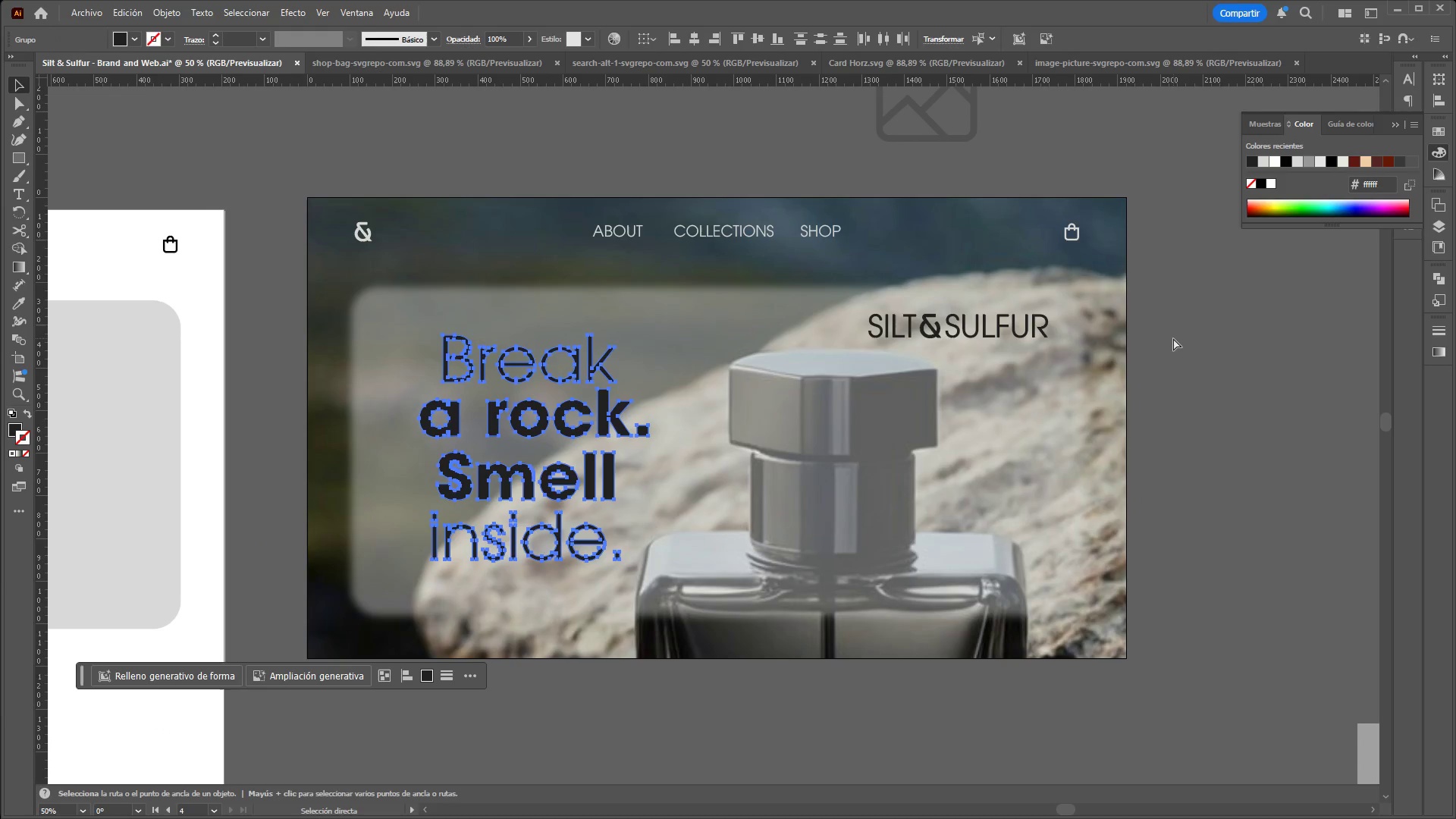 
key(Control+Z)
 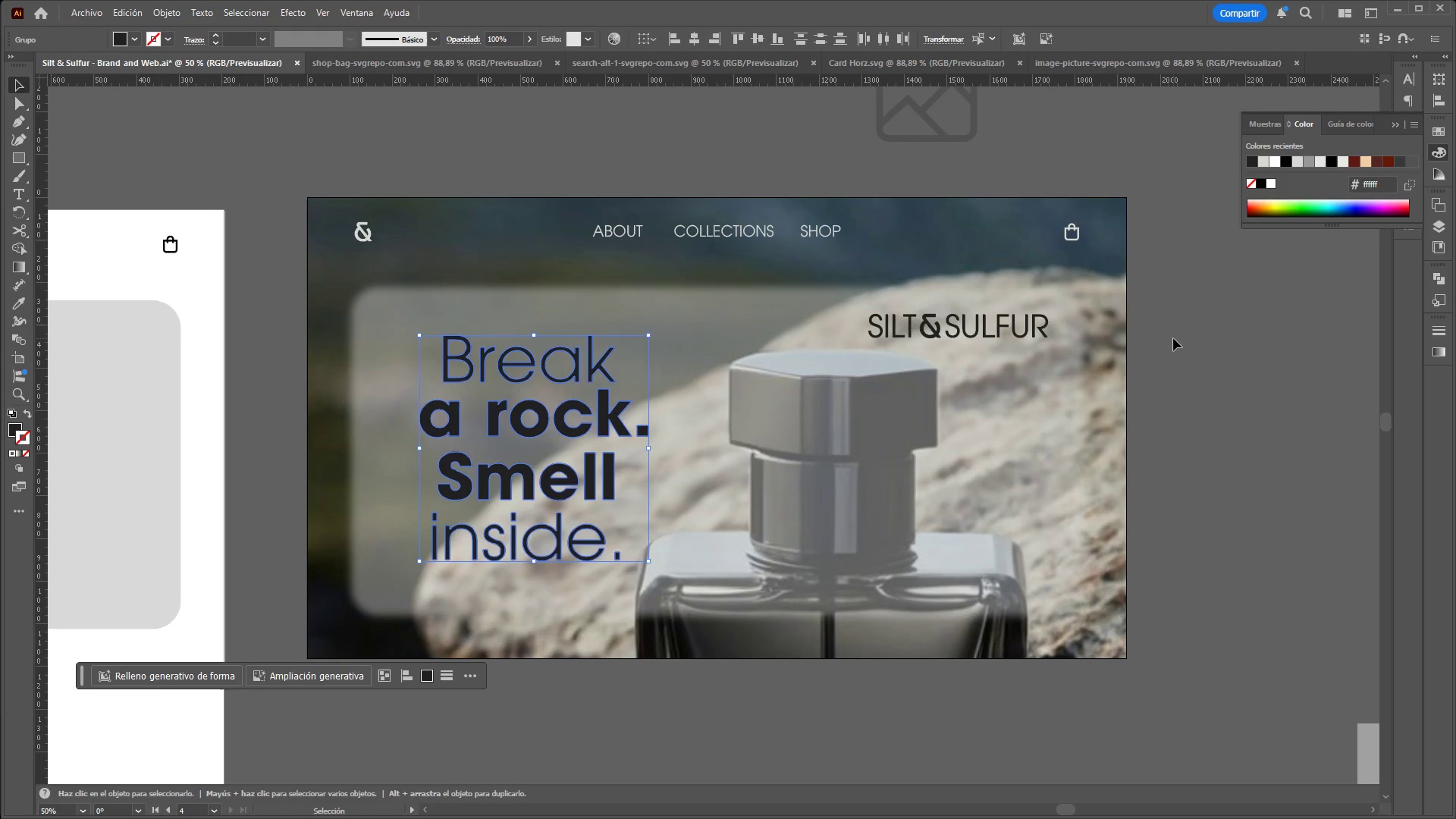 
scroll: coordinate [1173, 338], scroll_direction: none, amount: 0.0
 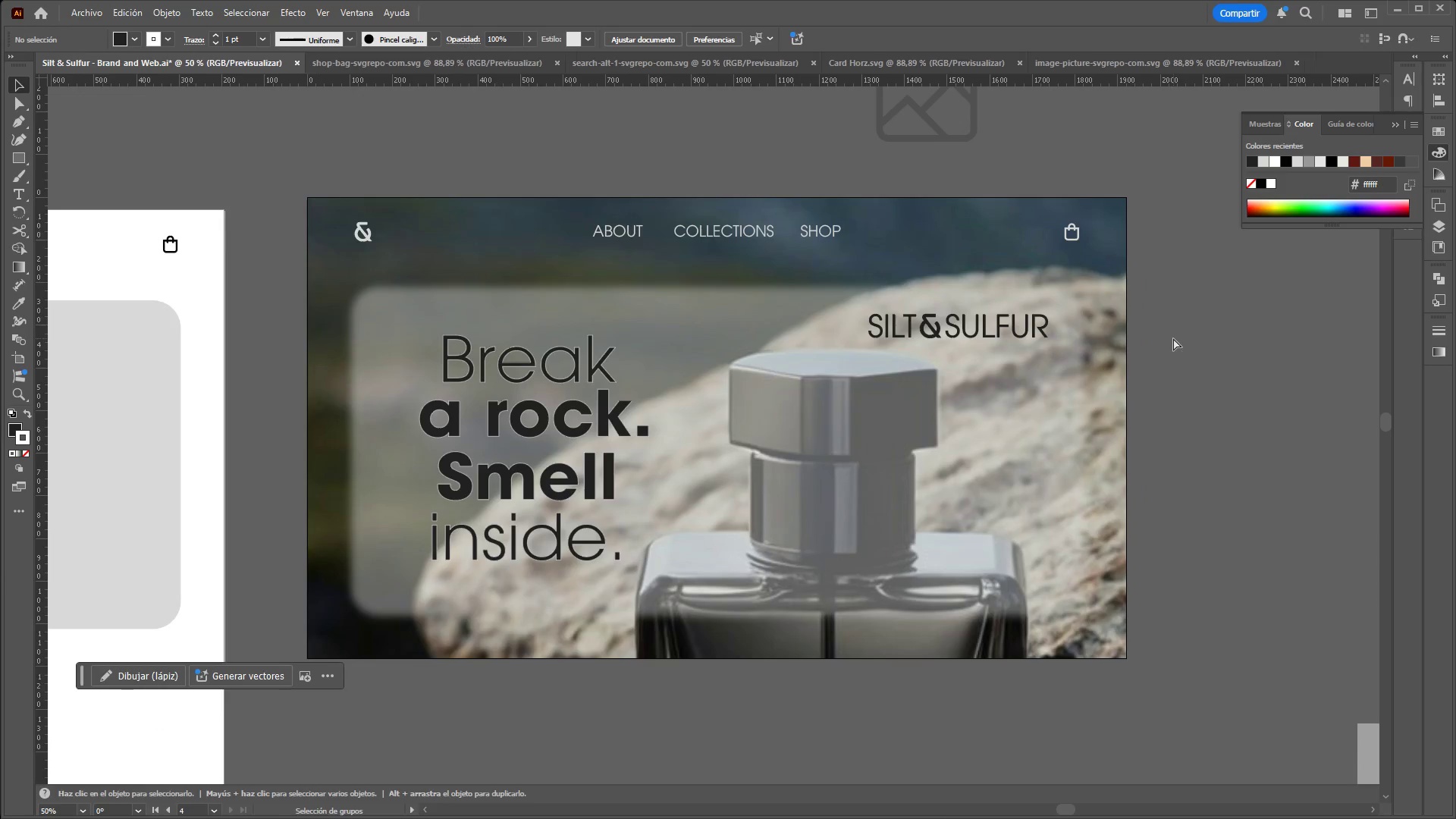 
left_click([1173, 338])
 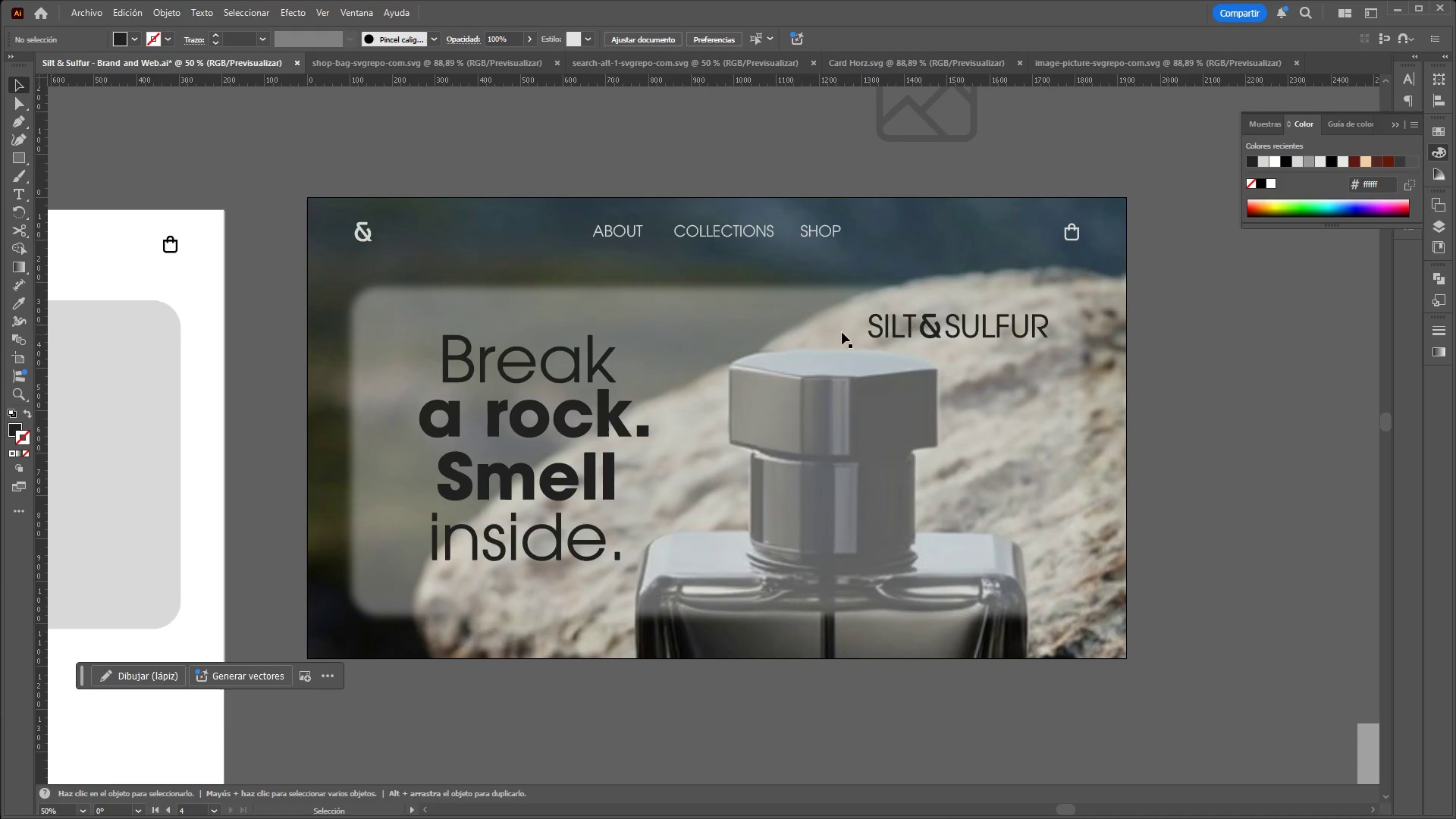 
left_click([737, 335])
 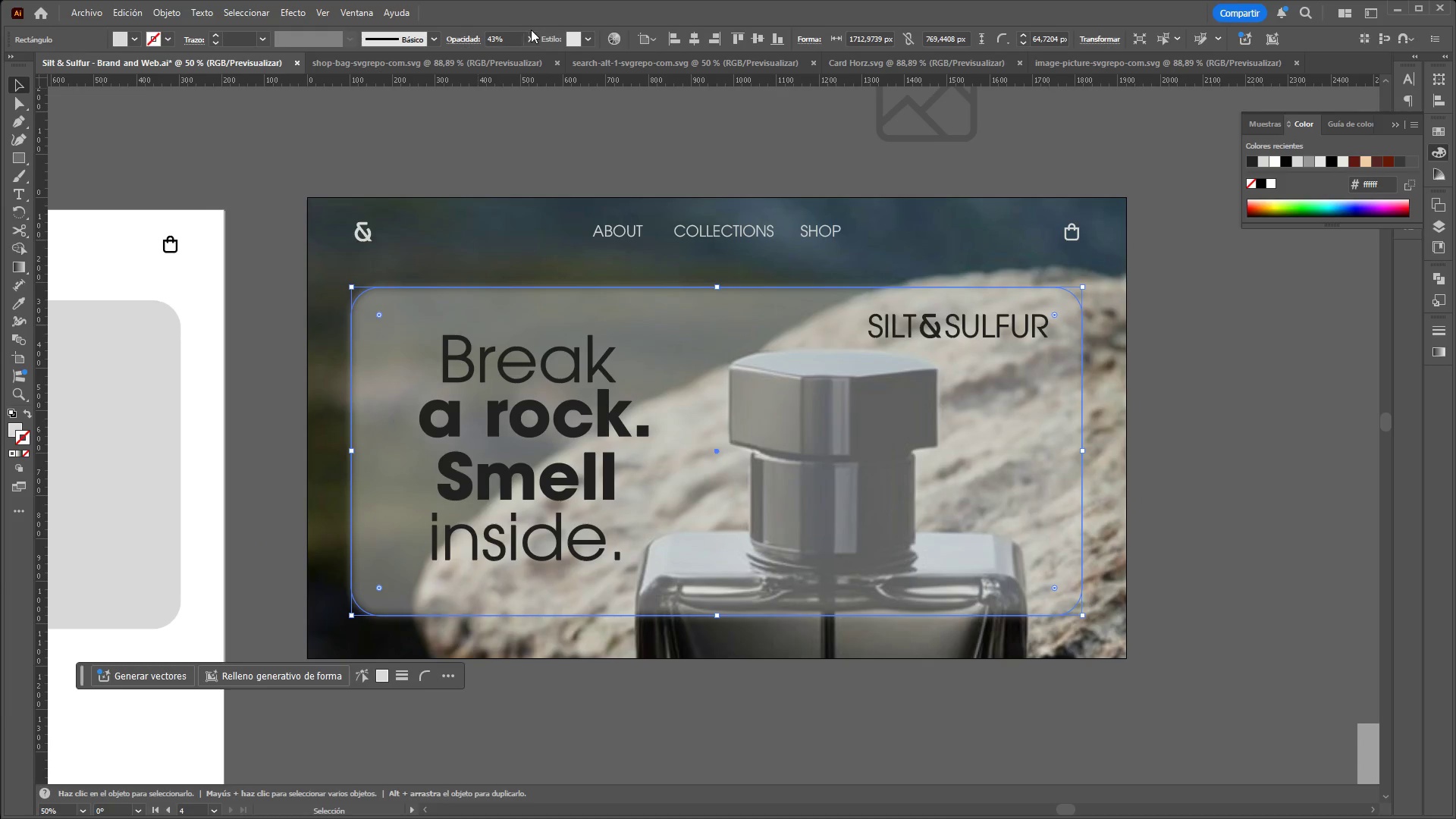 
left_click([534, 36])
 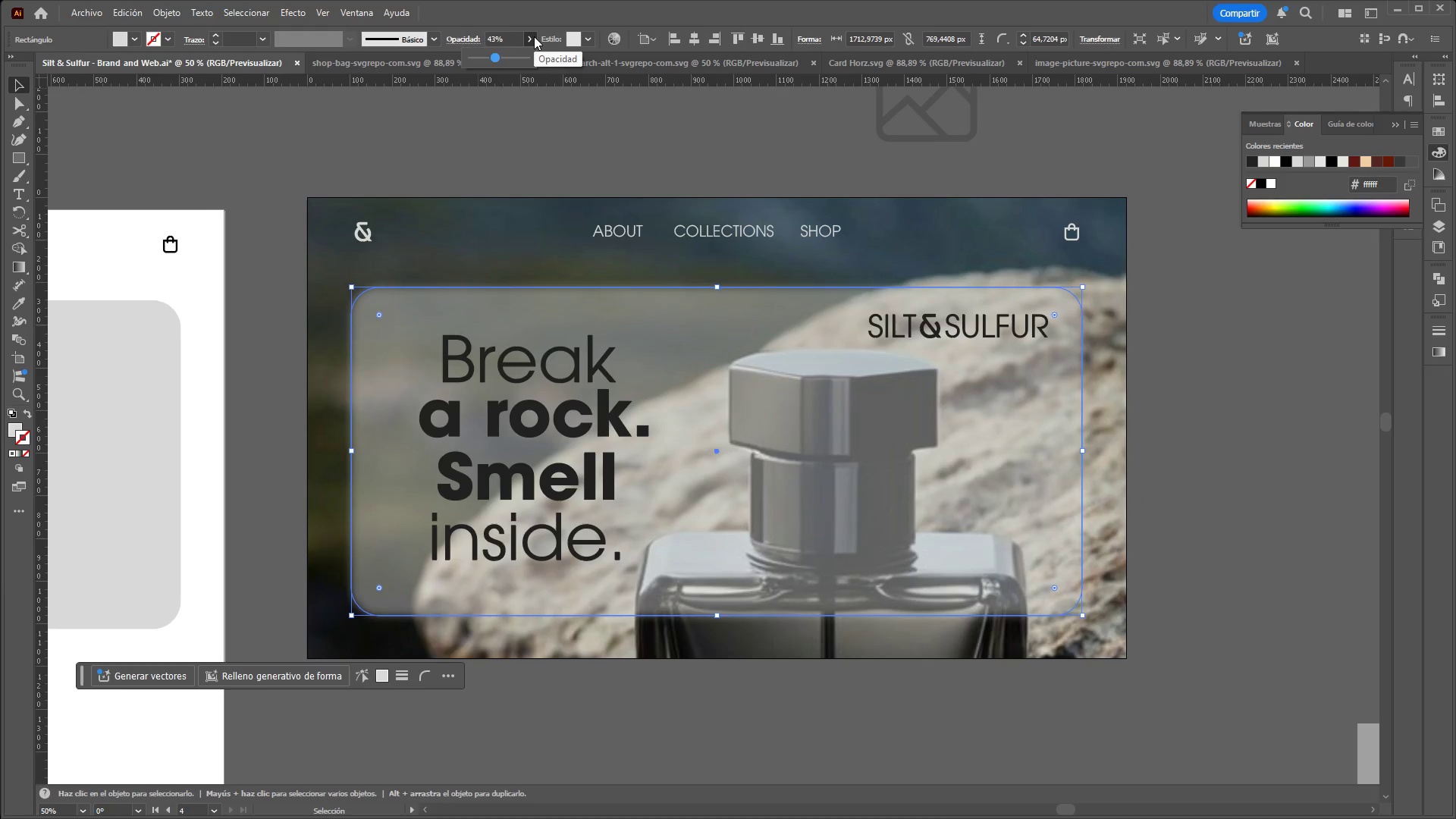 
left_click([534, 36])
 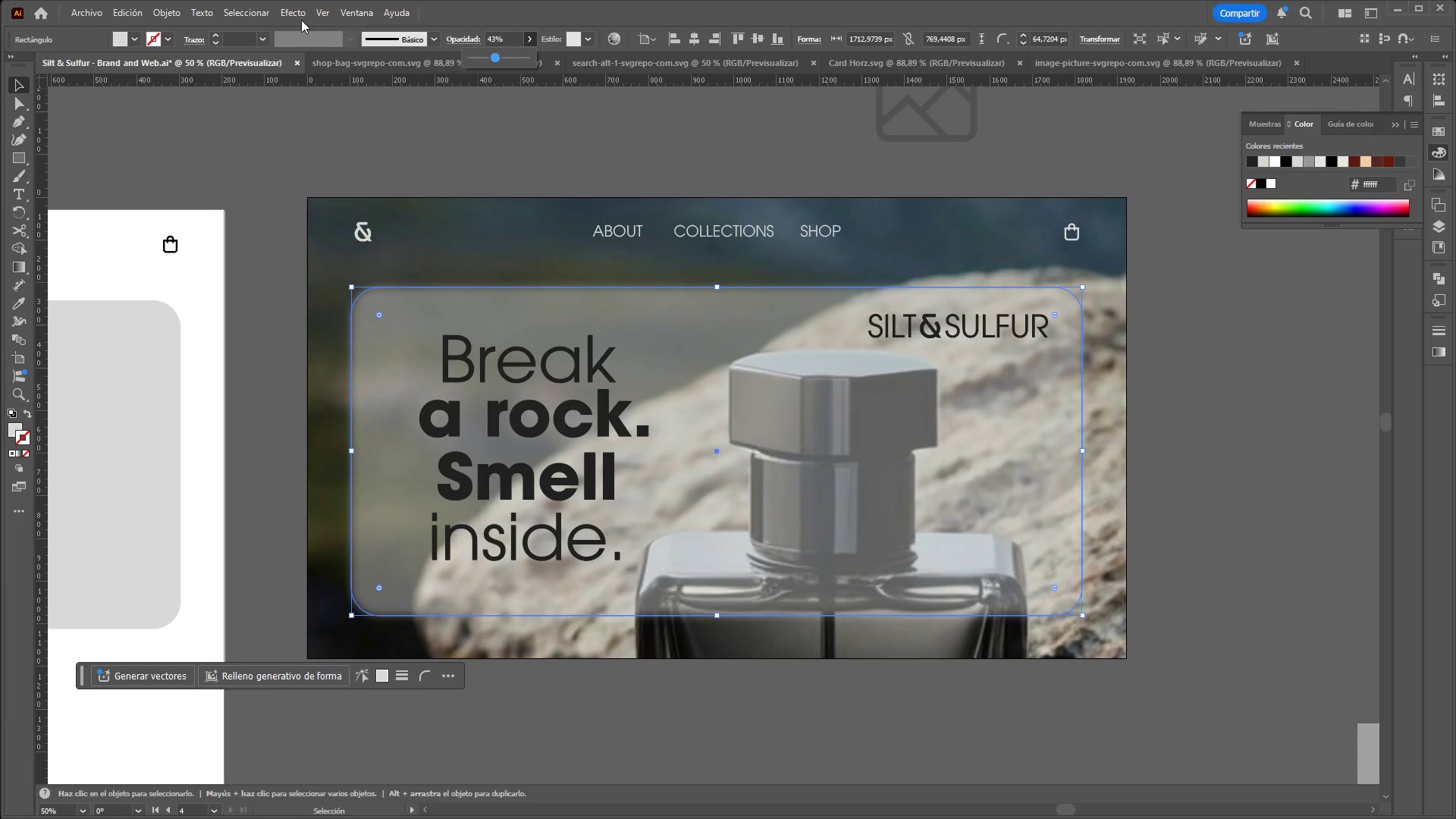 
left_click([294, 17])
 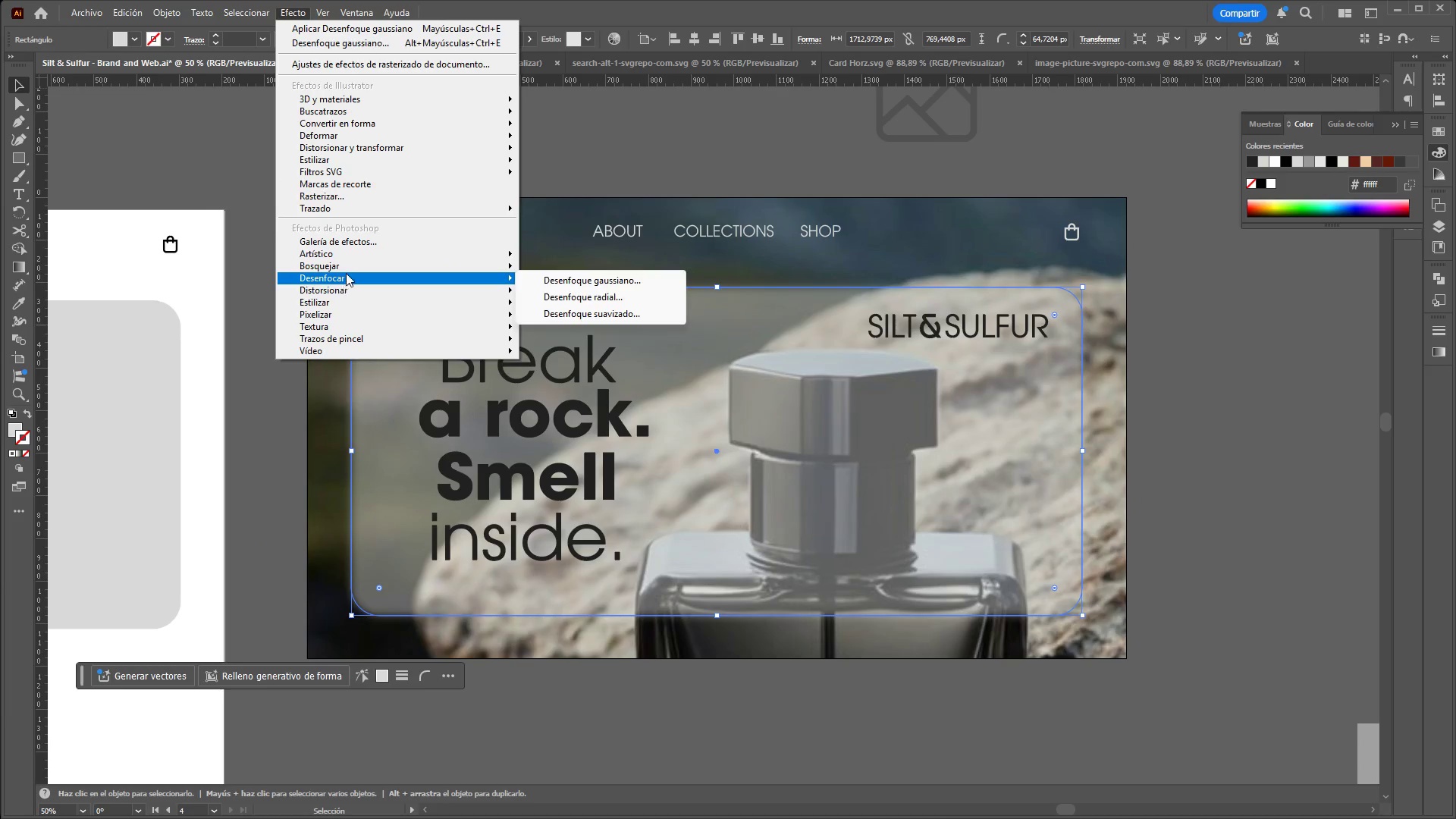 
left_click([365, 240])
 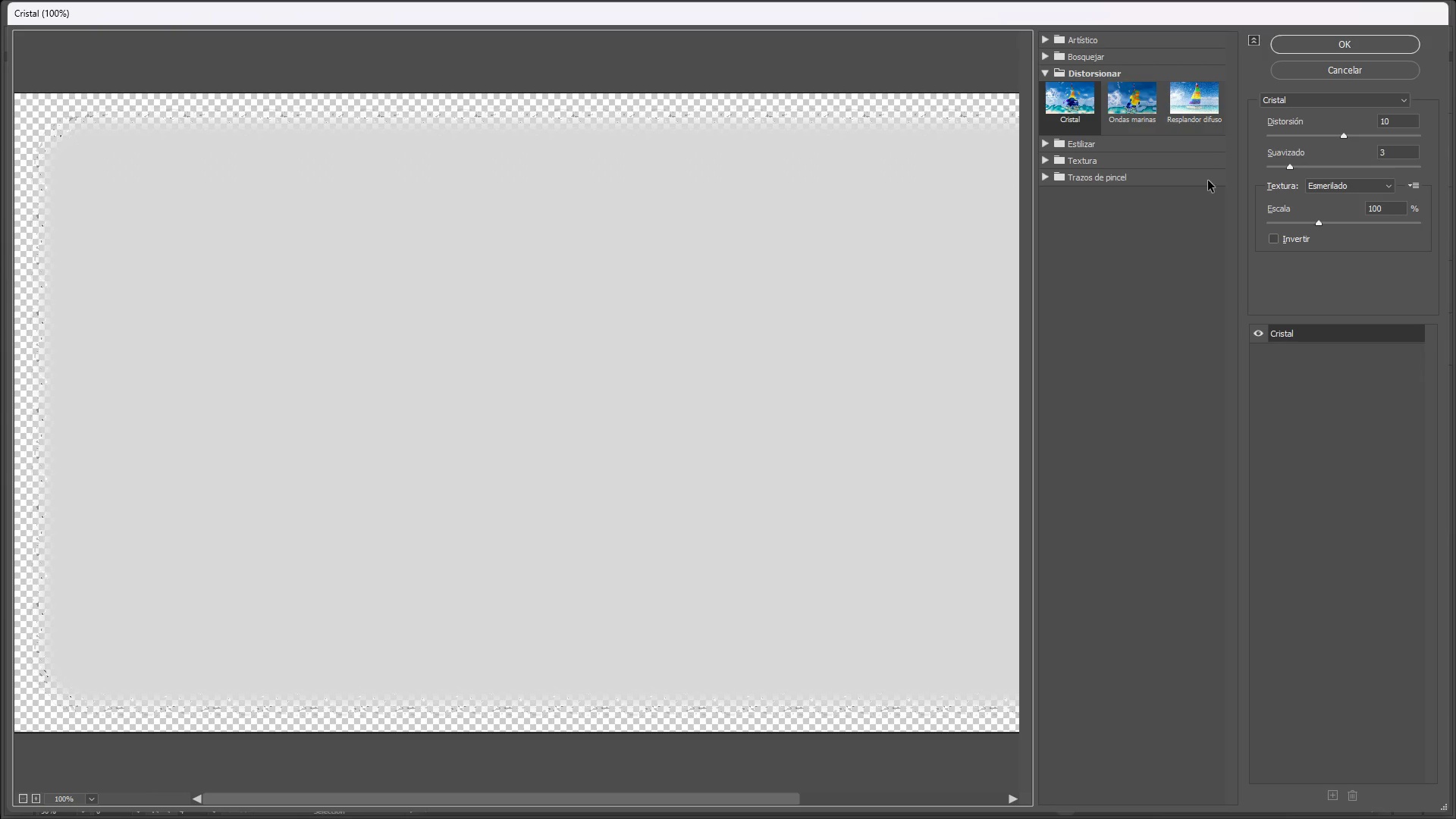 
left_click([1359, 136])
 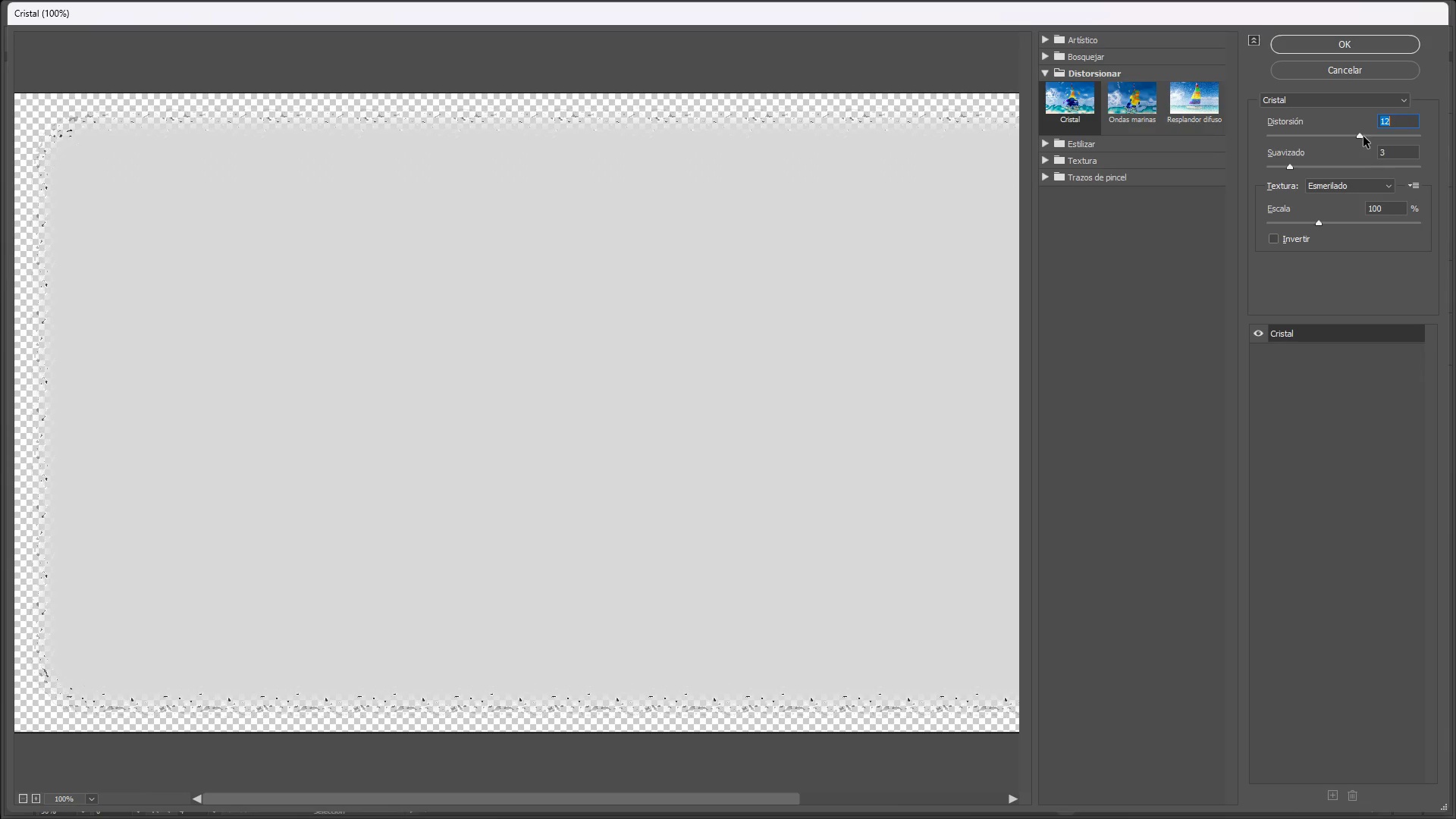 
left_click_drag(start_coordinate=[1364, 136], to_coordinate=[1368, 136])
 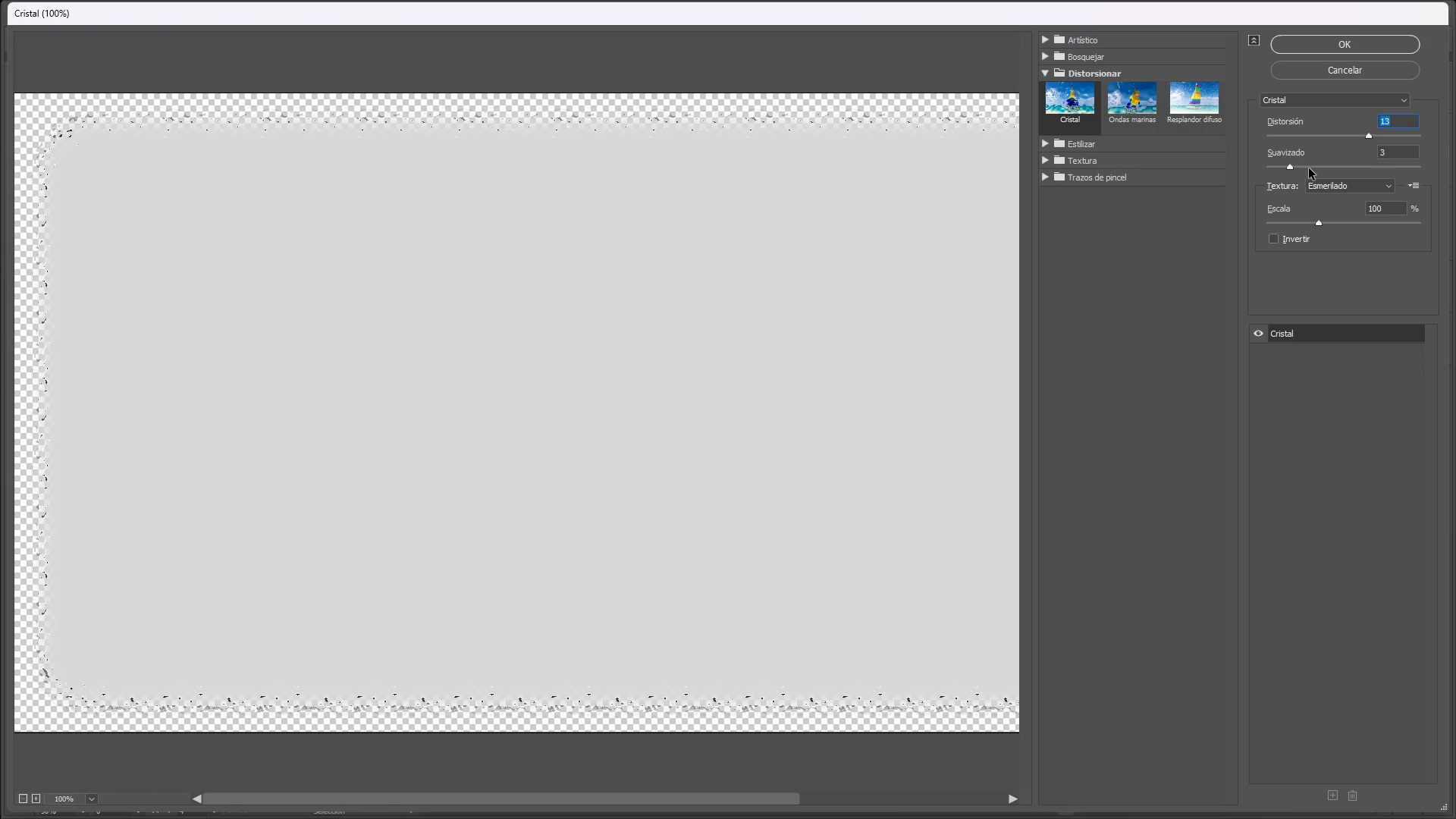 
left_click_drag(start_coordinate=[1310, 168], to_coordinate=[1334, 177])
 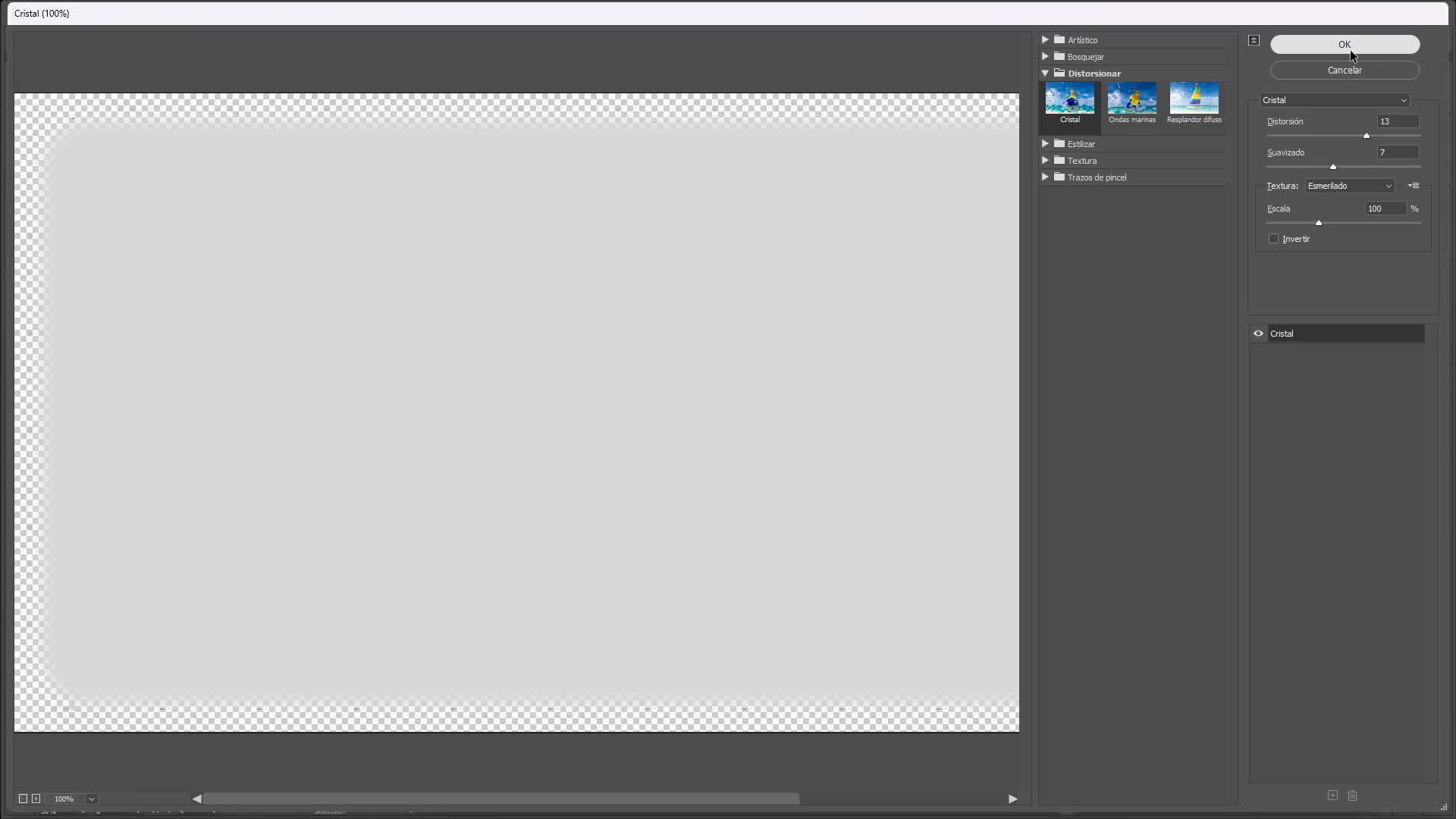 
left_click([1351, 51])
 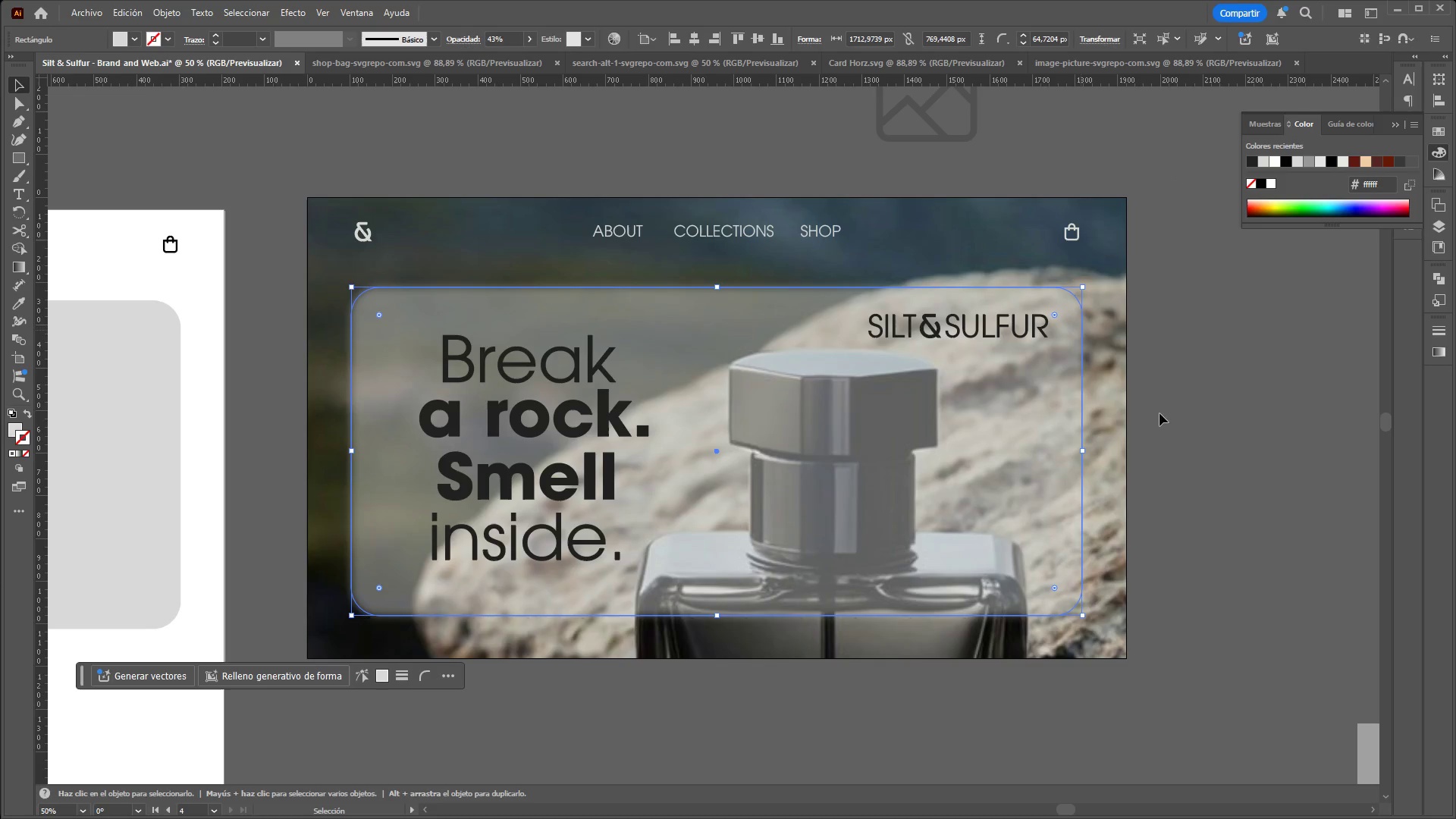 
left_click([1238, 460])
 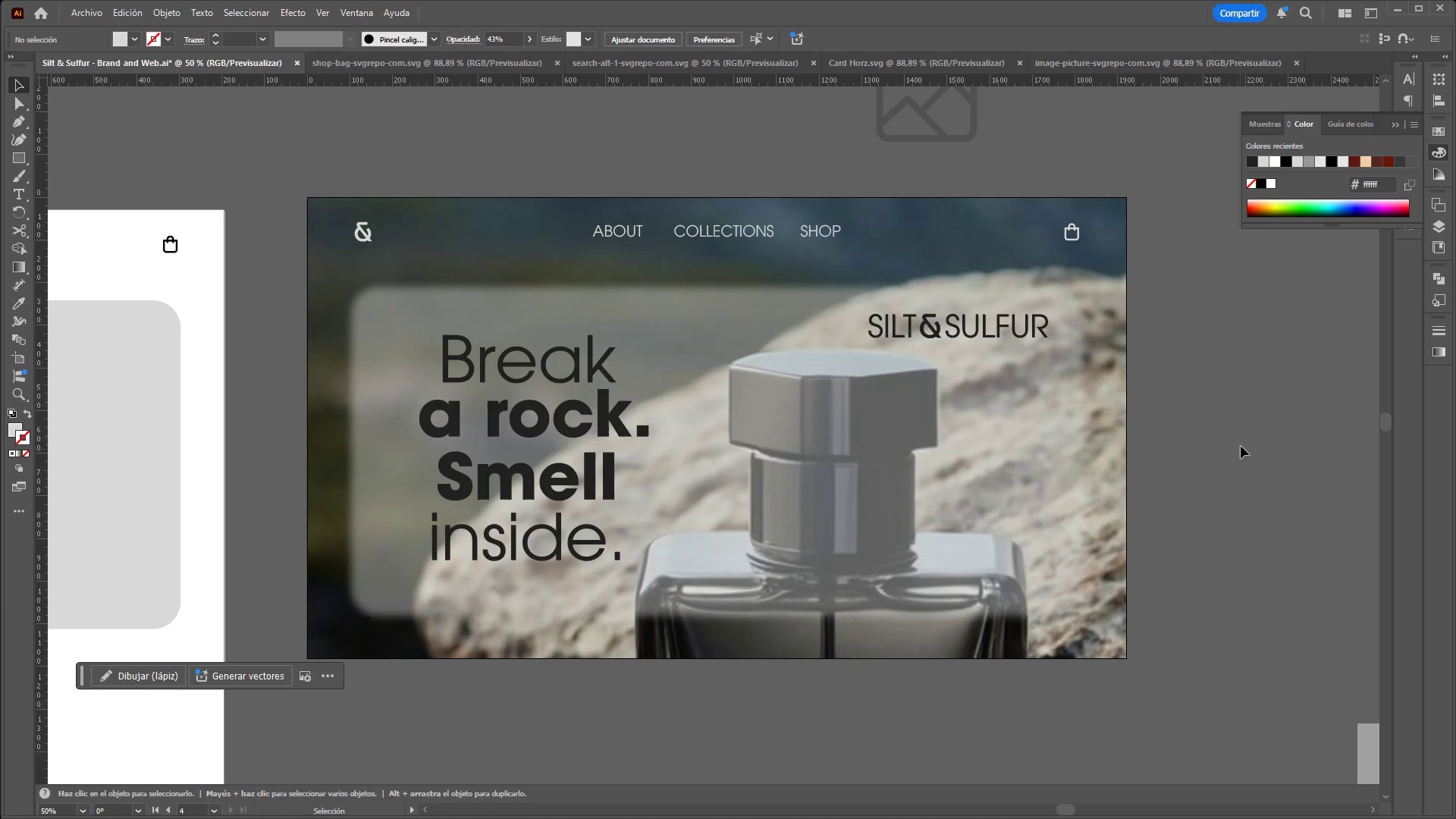 
hold_key(key=AltLeft, duration=2.33)
hold_key(key=ControlLeft, duration=1.5)
scroll: coordinate [1220, 277], scroll_direction: down, amount: 4.0
 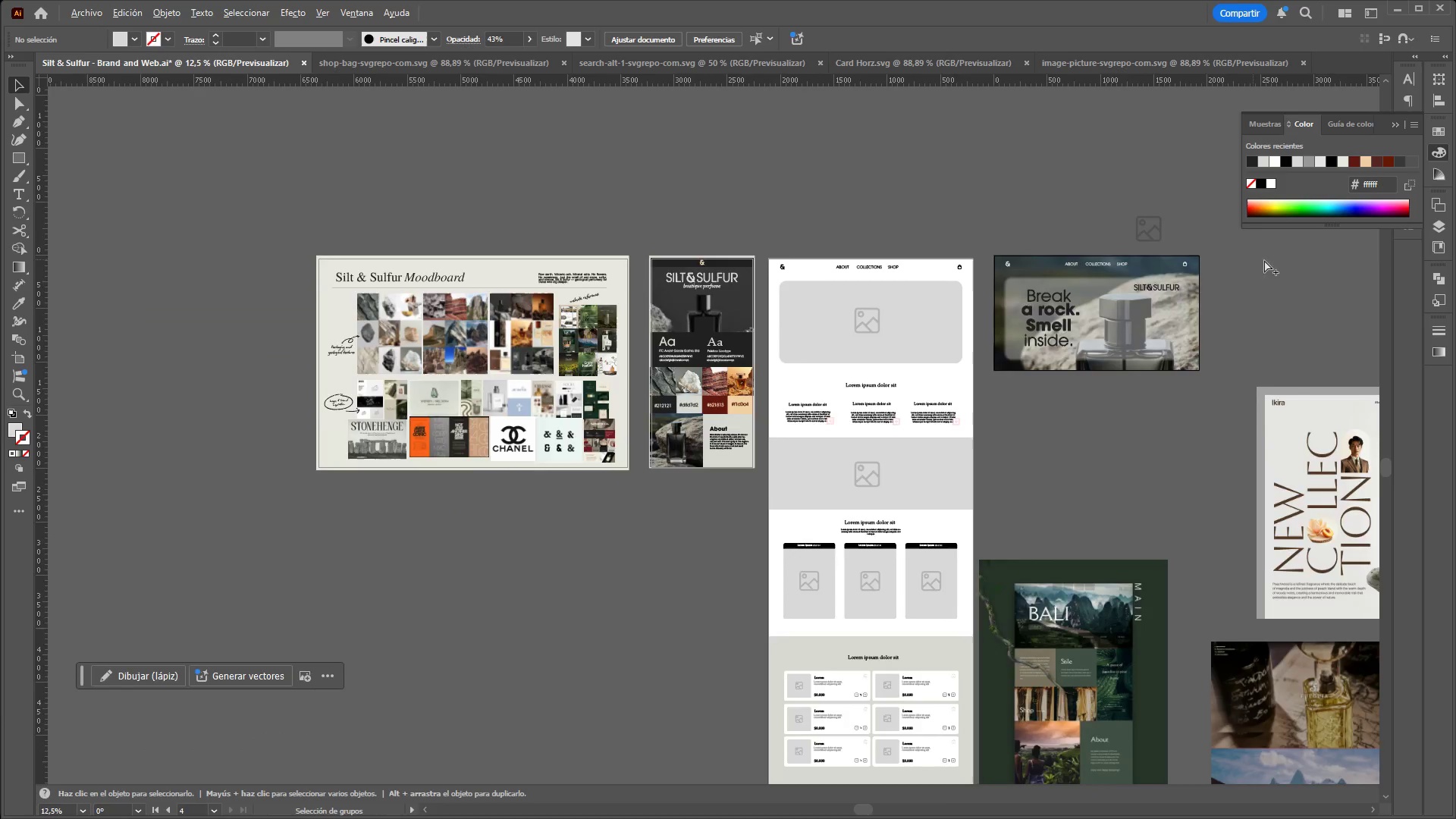 
scroll: coordinate [1270, 263], scroll_direction: up, amount: 3.0
 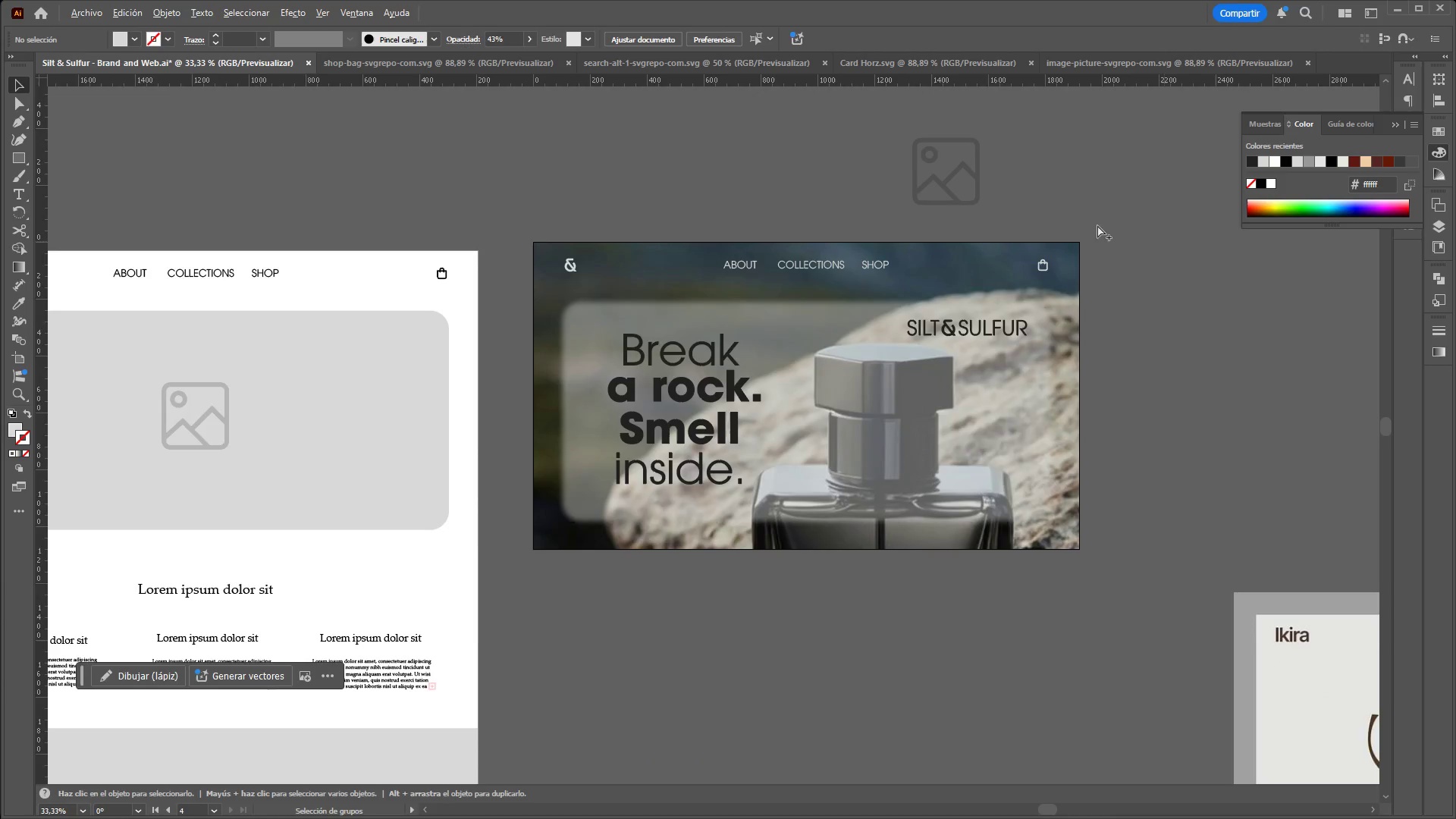 
hold_key(key=ControlLeft, duration=0.86)
scroll: coordinate [756, 179], scroll_direction: none, amount: 0.0
 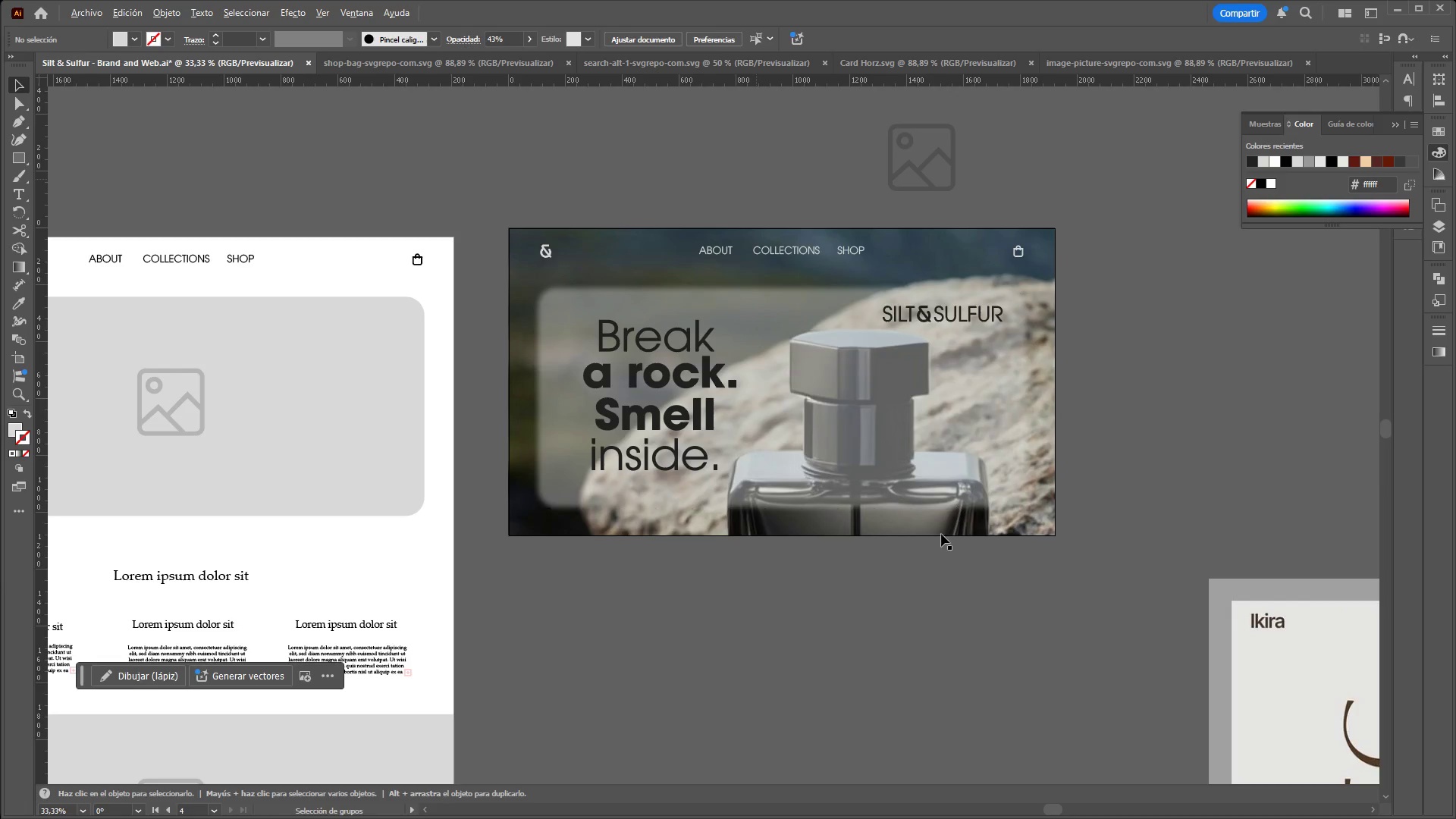 
hold_key(key=AltLeft, duration=1.89)
hold_key(key=ControlLeft, duration=1.51)
scroll: coordinate [733, 330], scroll_direction: down, amount: 4.0
 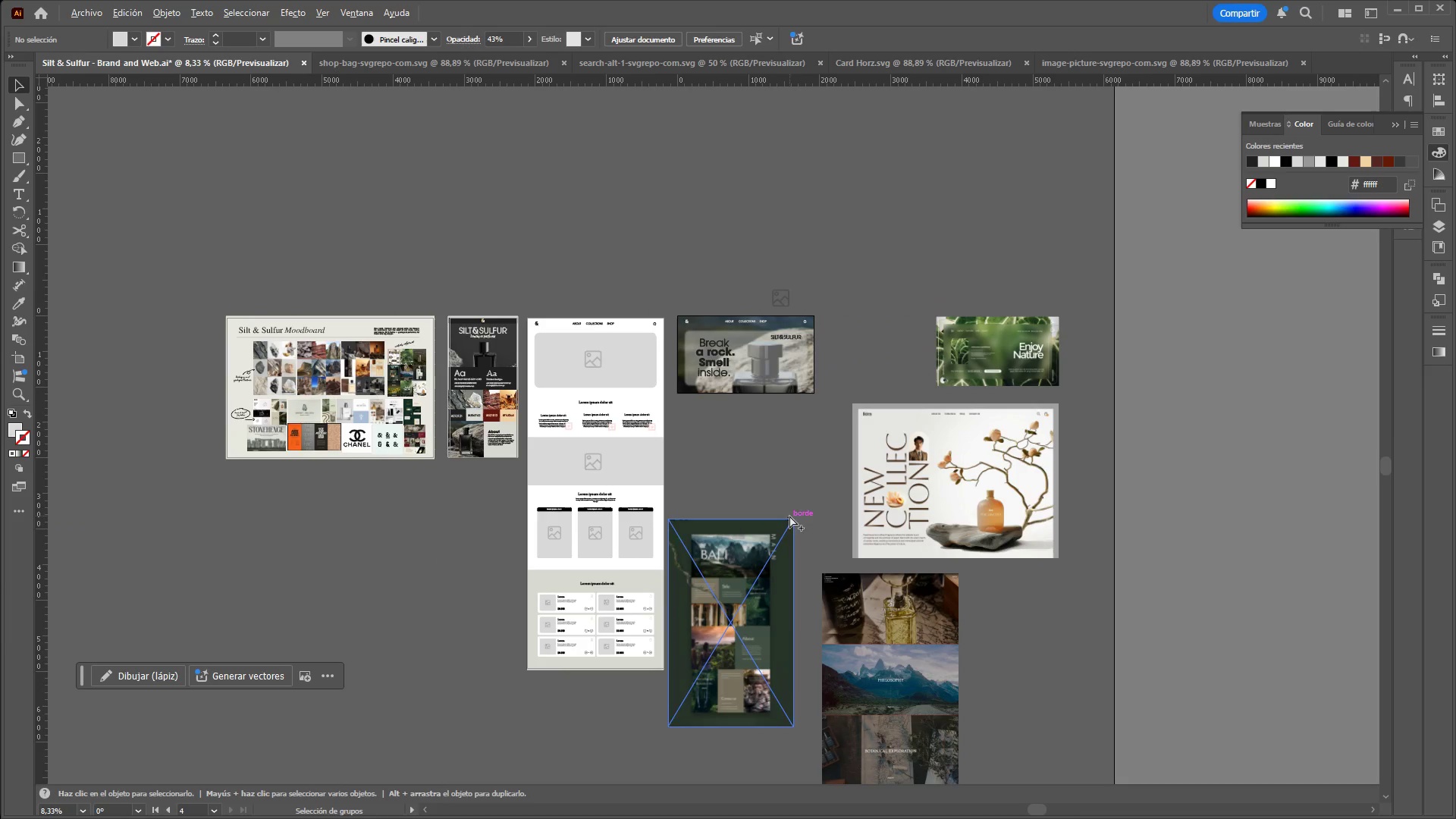 
hold_key(key=ControlLeft, duration=0.36)
 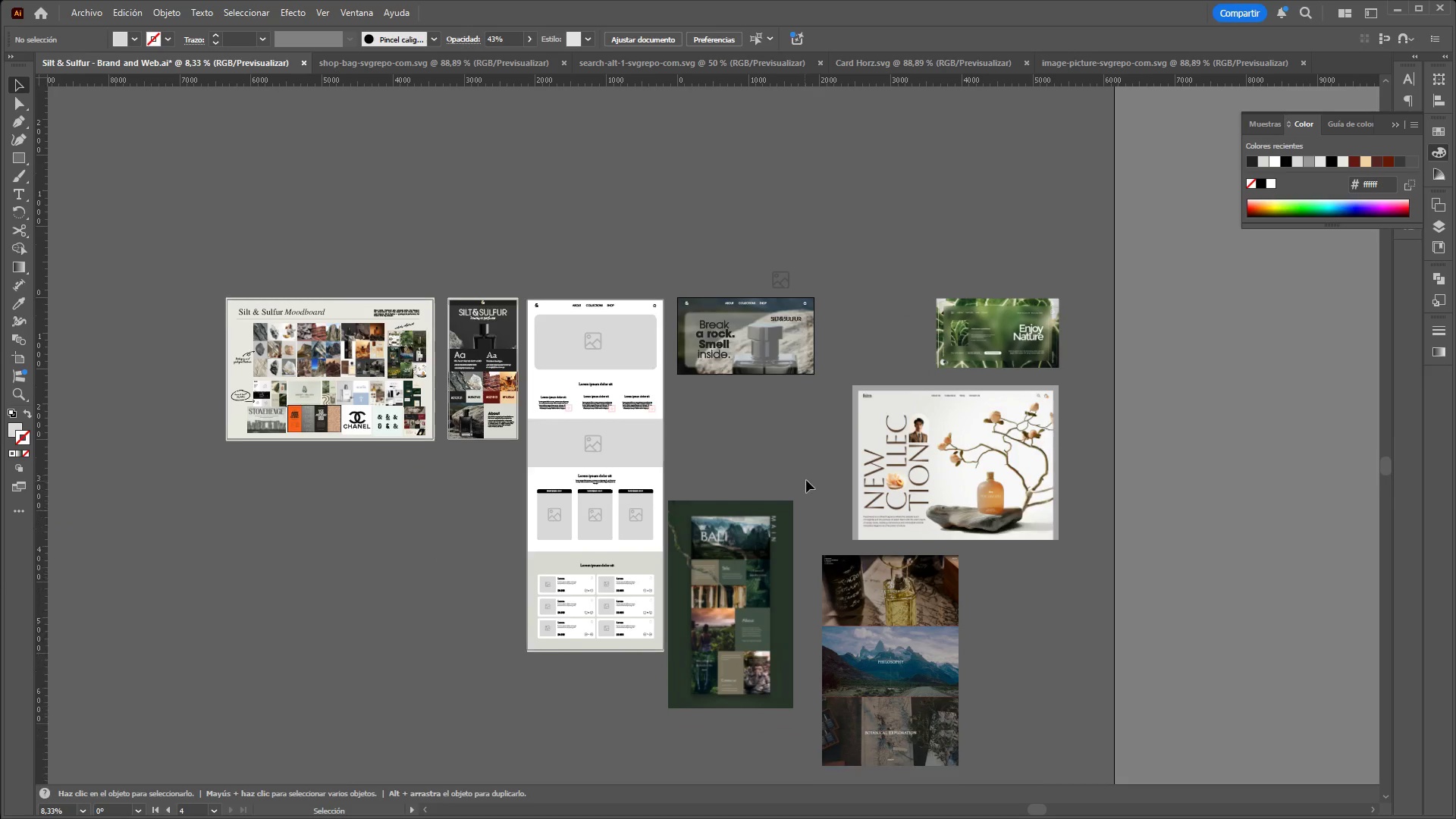 
scroll: coordinate [808, 479], scroll_direction: down, amount: 3.0
 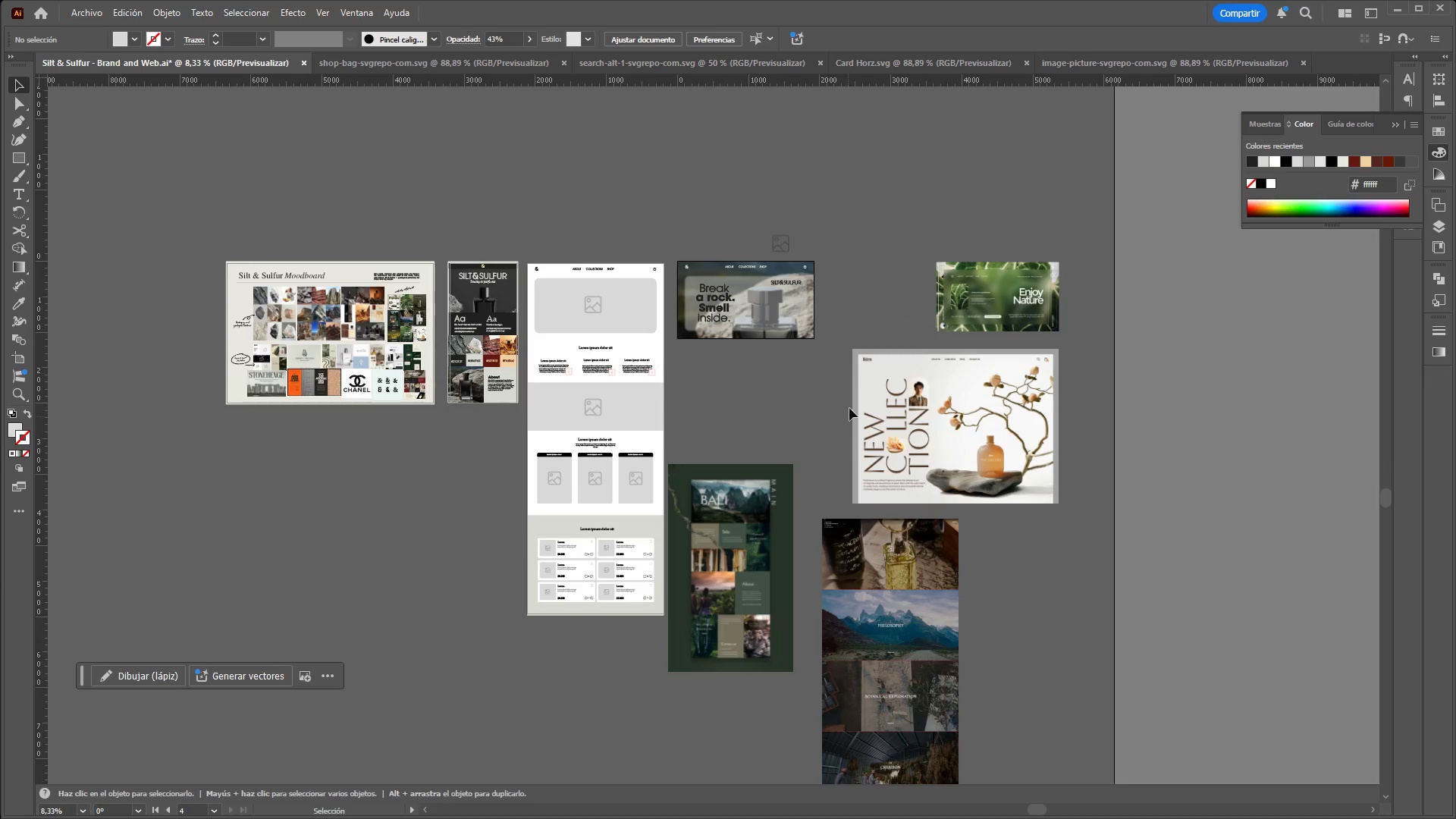 
hold_key(key=ControlLeft, duration=6.41)
hold_key(key=AltLeft, duration=1.5)
scroll: coordinate [858, 562], scroll_direction: up, amount: 4.0
 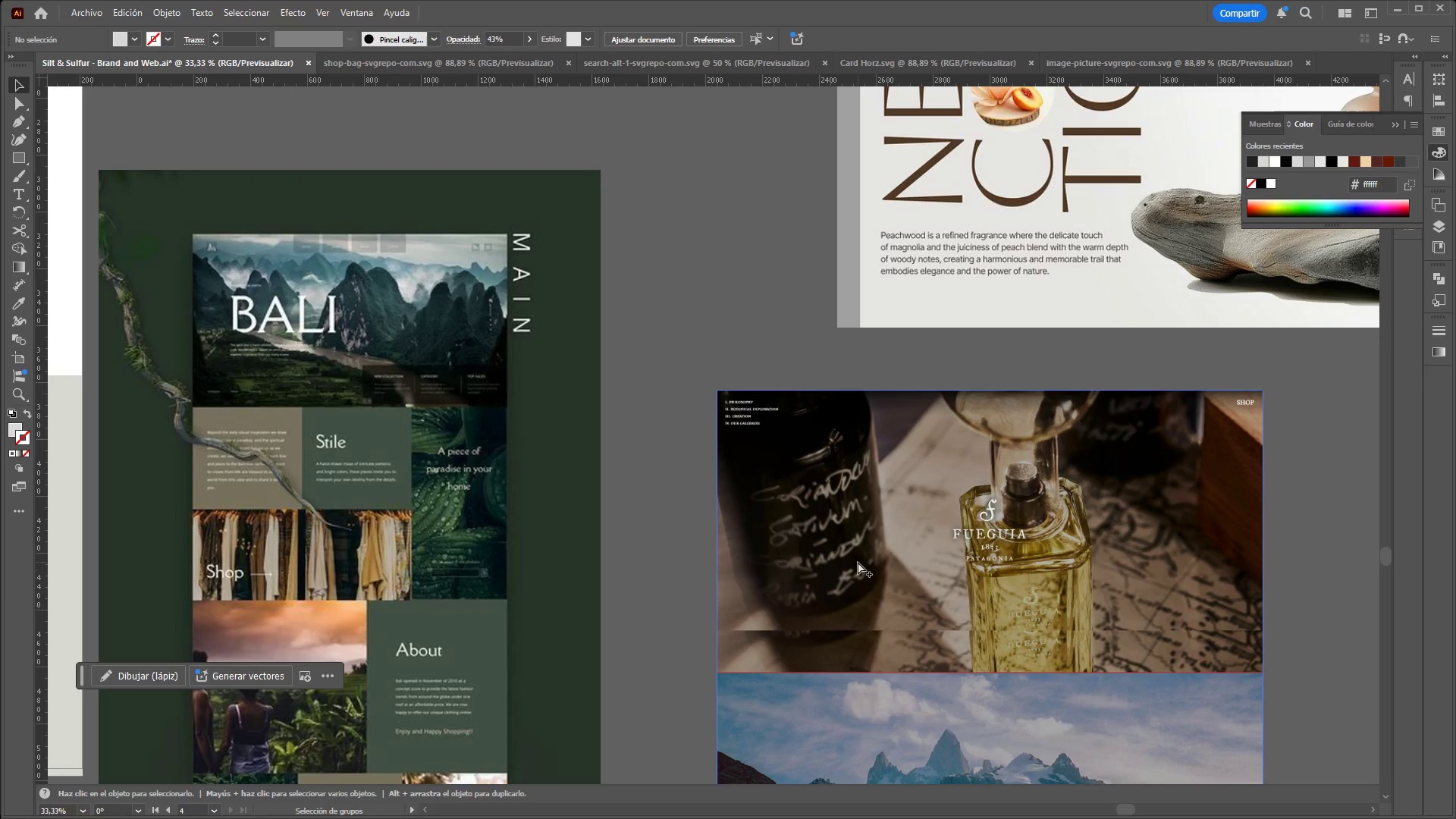 
hold_key(key=AltLeft, duration=1.52)
scroll: coordinate [855, 562], scroll_direction: up, amount: 1.0
 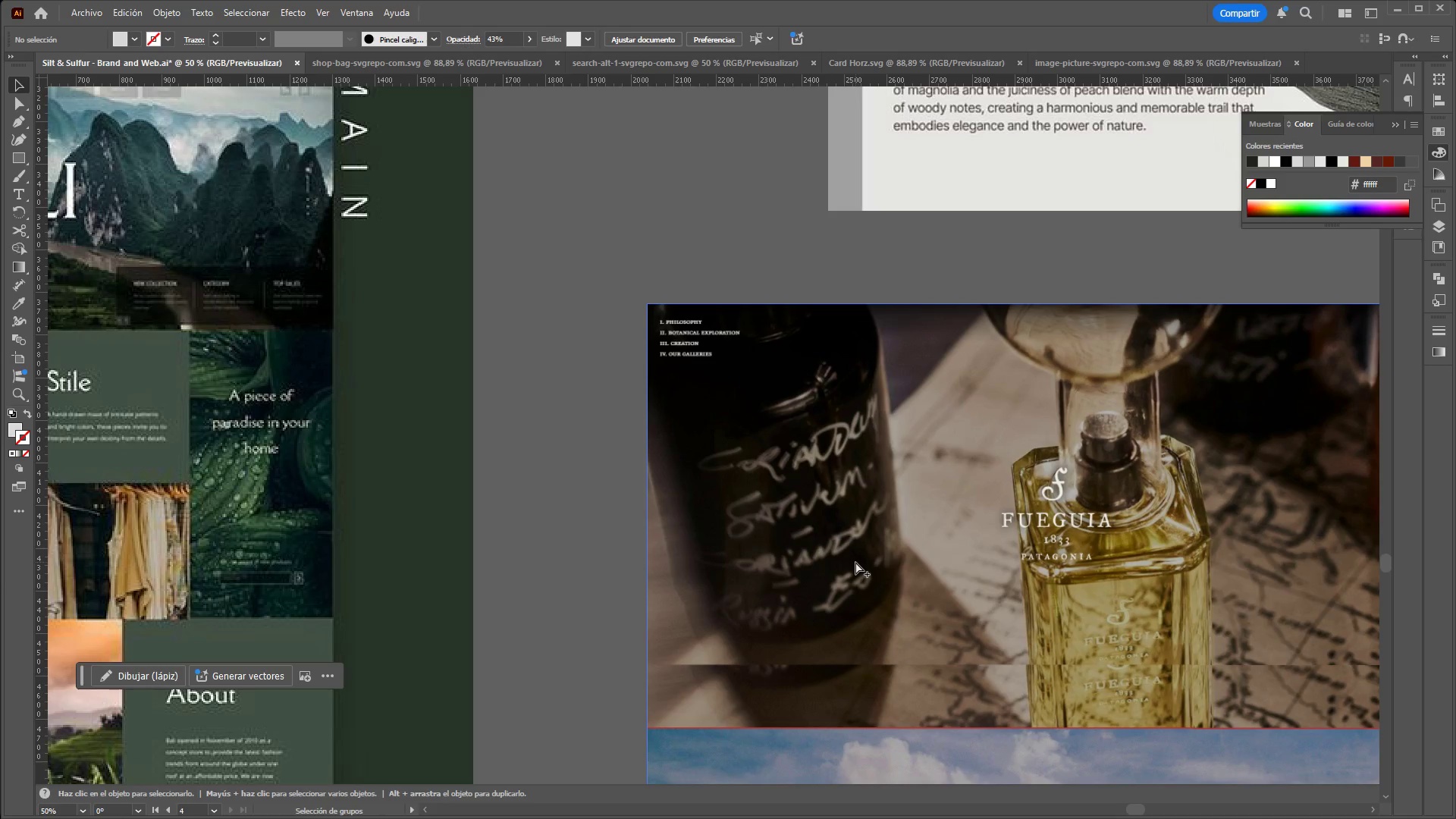 
hold_key(key=AltLeft, duration=1.51)
 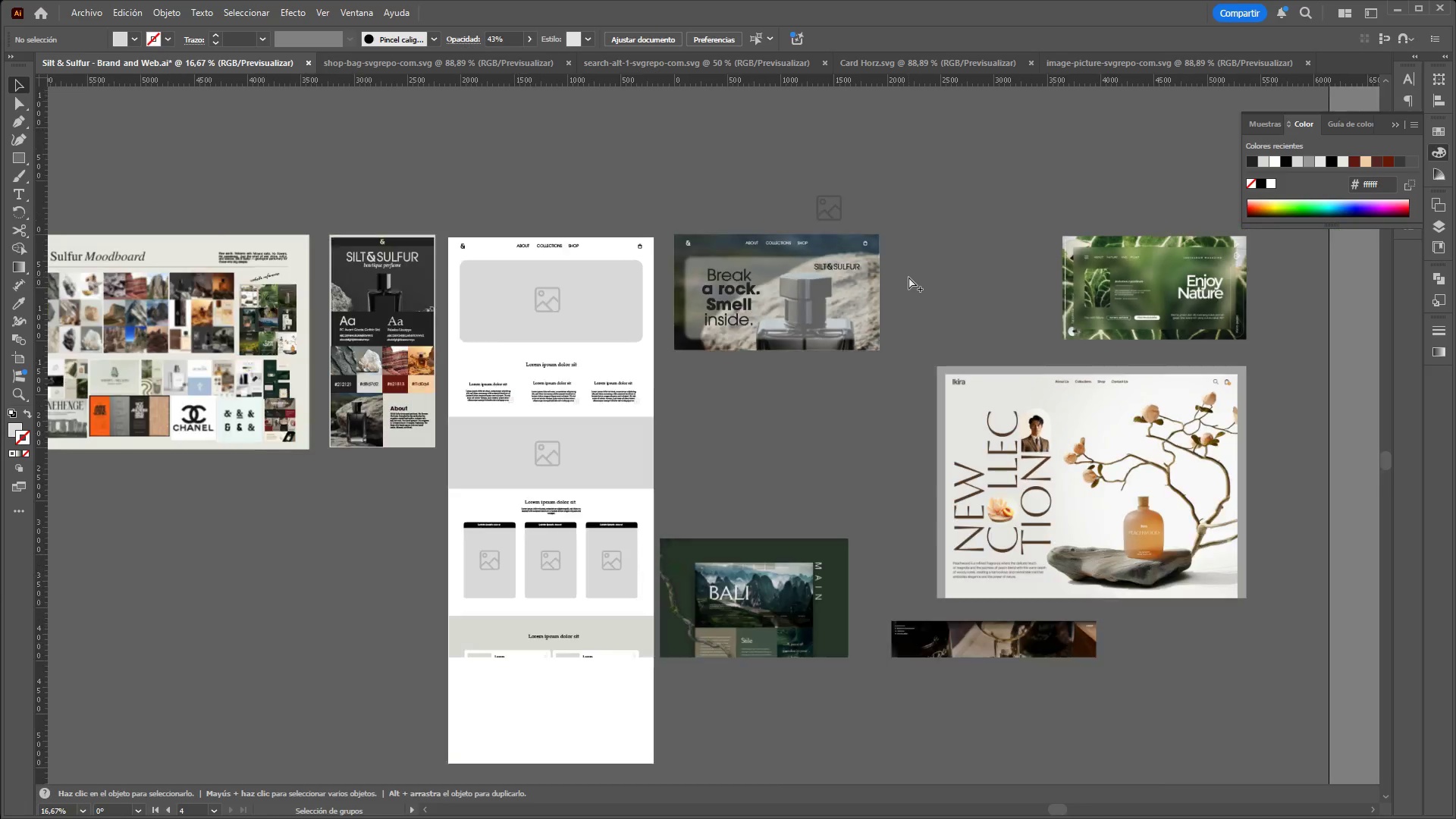 
scroll: coordinate [819, 438], scroll_direction: down, amount: 5.0
 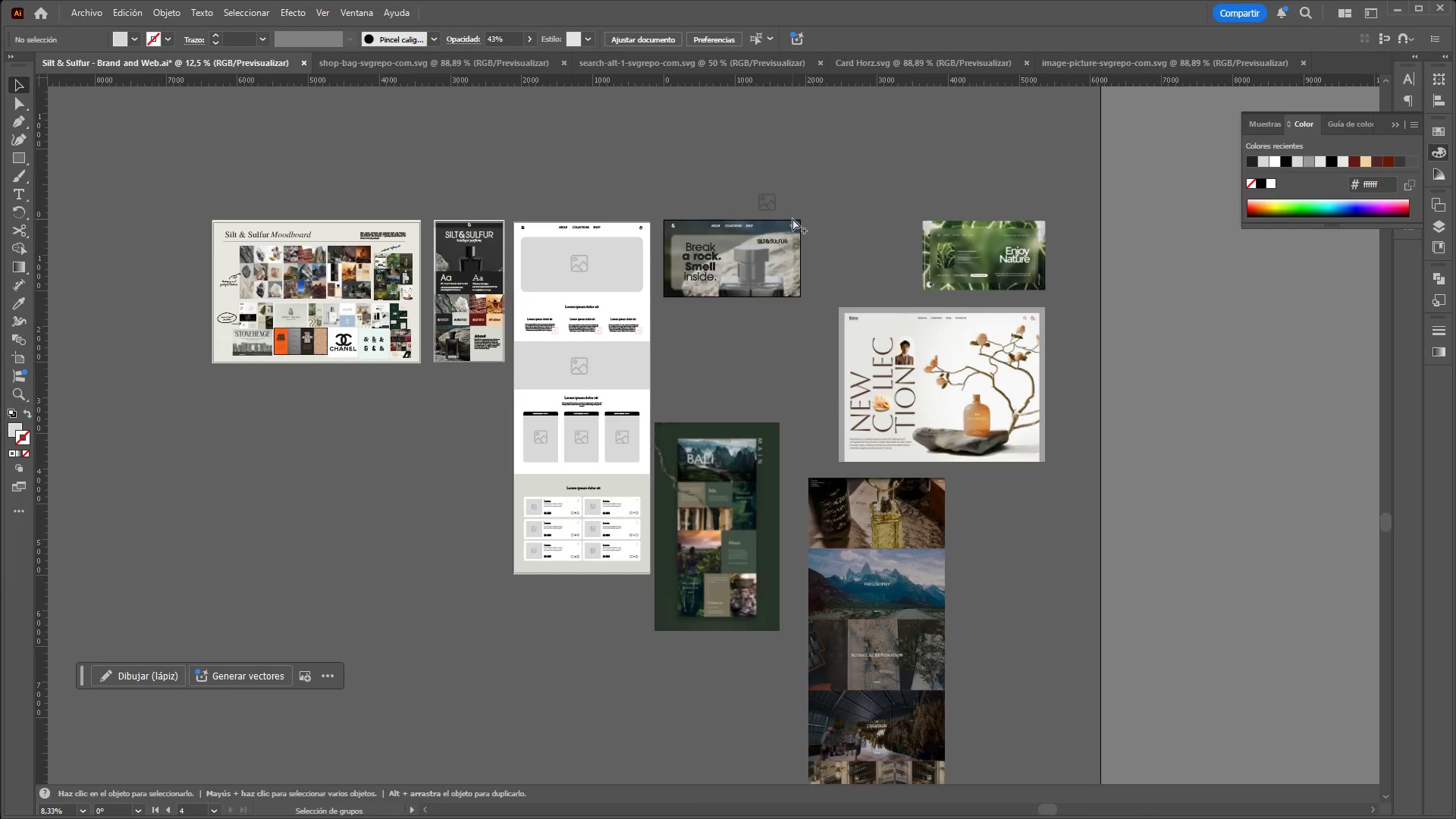 
hold_key(key=AltLeft, duration=1.52)
 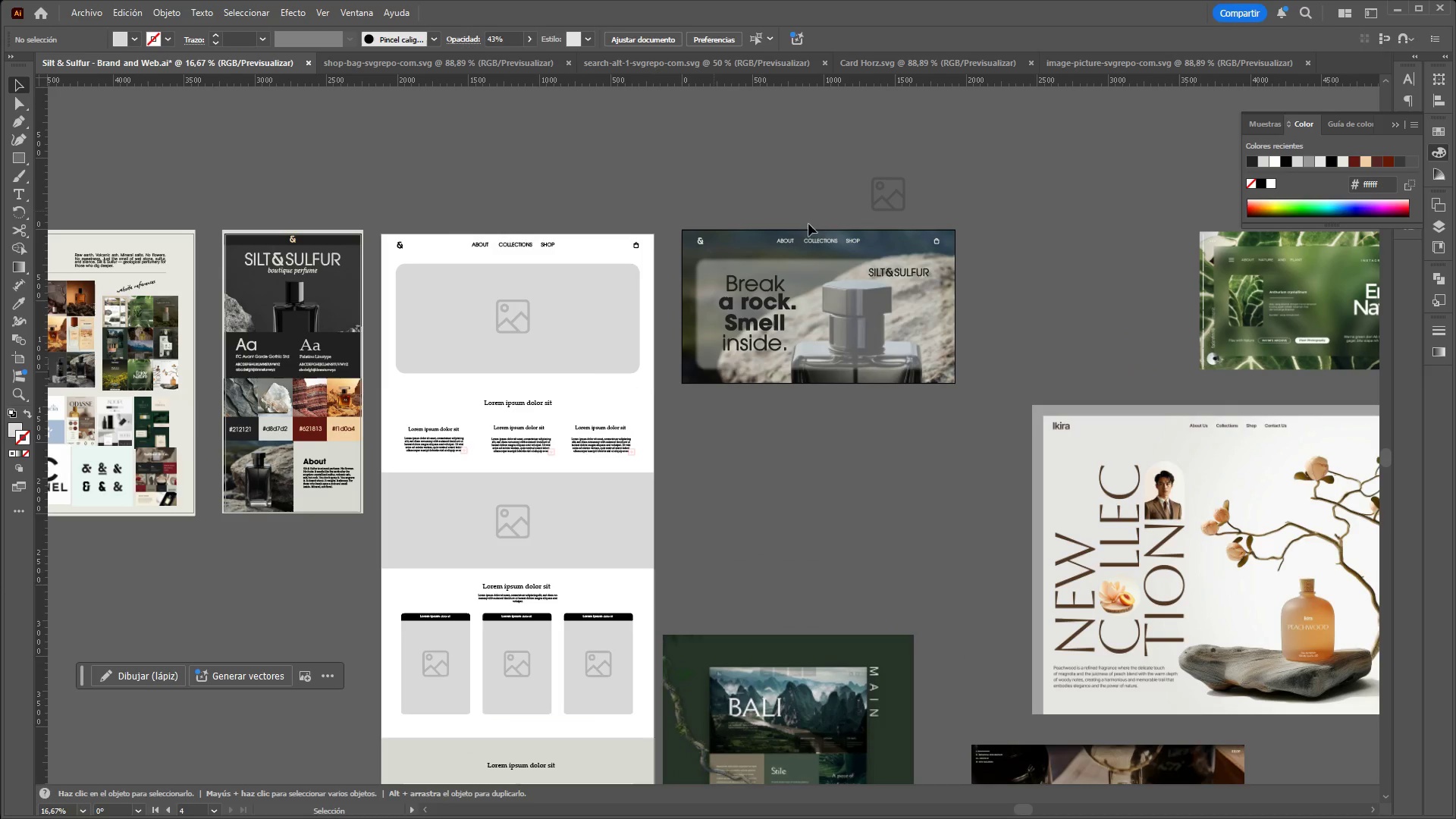 
scroll: coordinate [714, 221], scroll_direction: up, amount: 2.0
 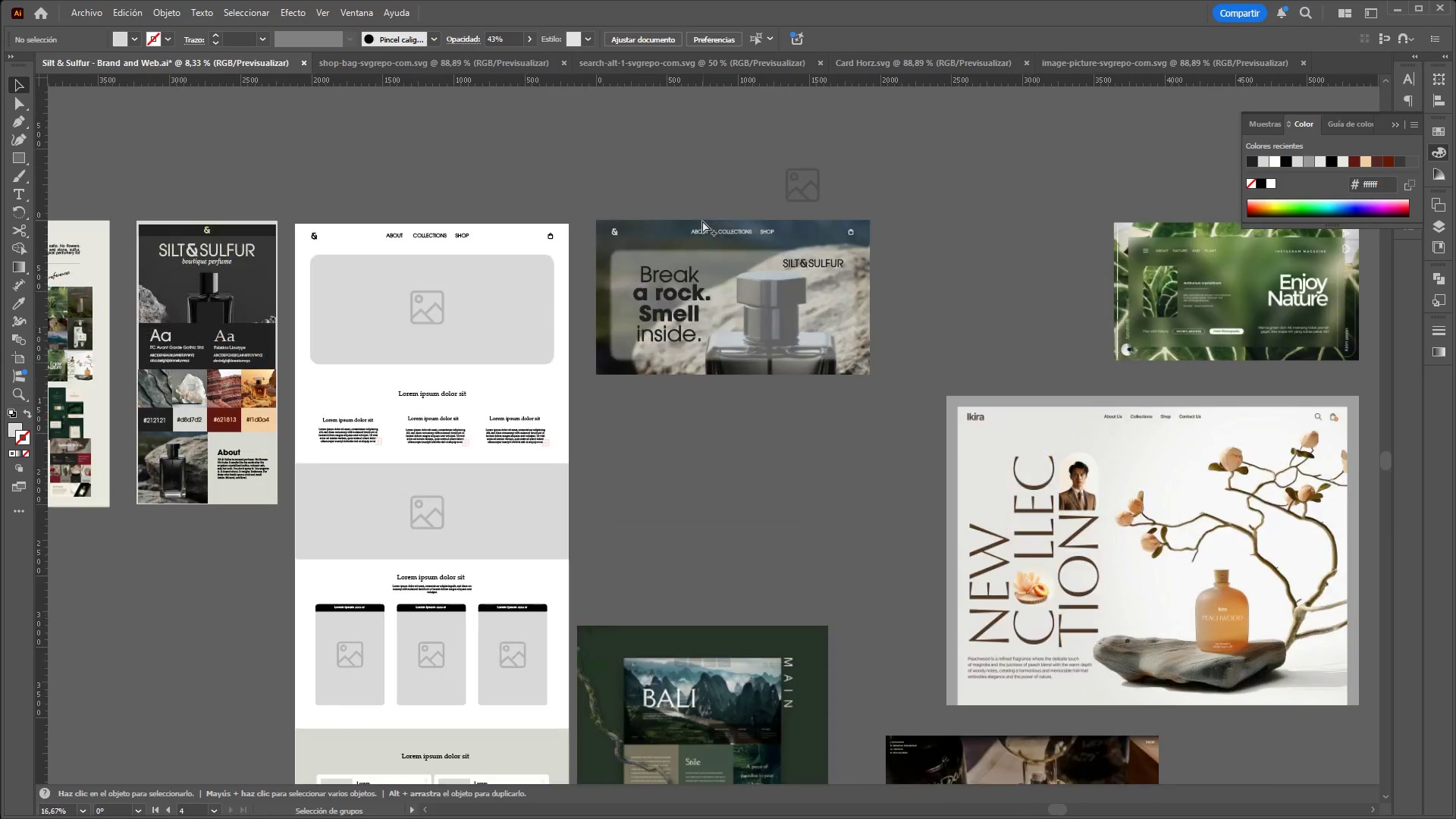 
scroll: coordinate [908, 277], scroll_direction: down, amount: 1.0
 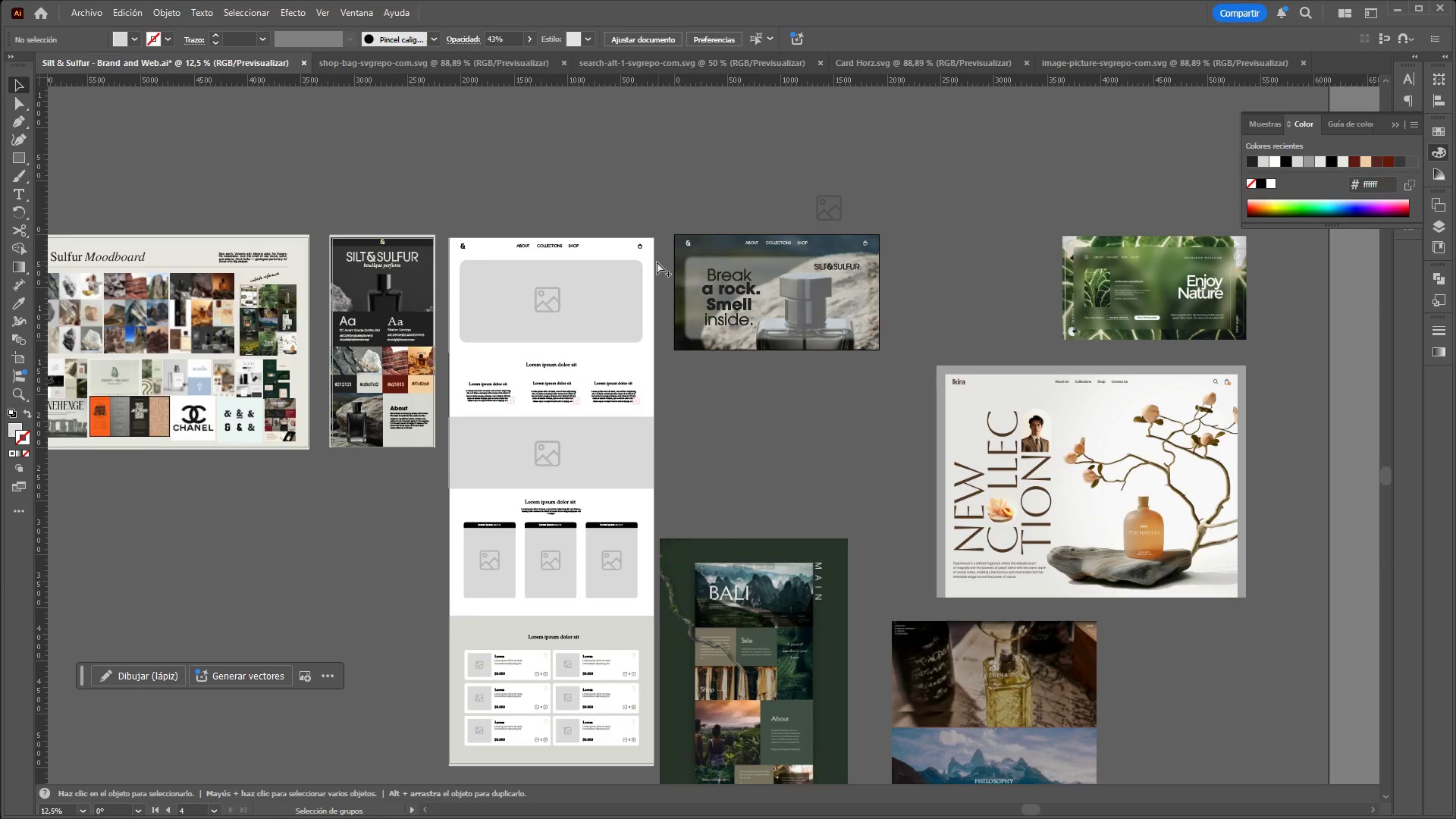 
key(Alt+Control+AltLeft)
 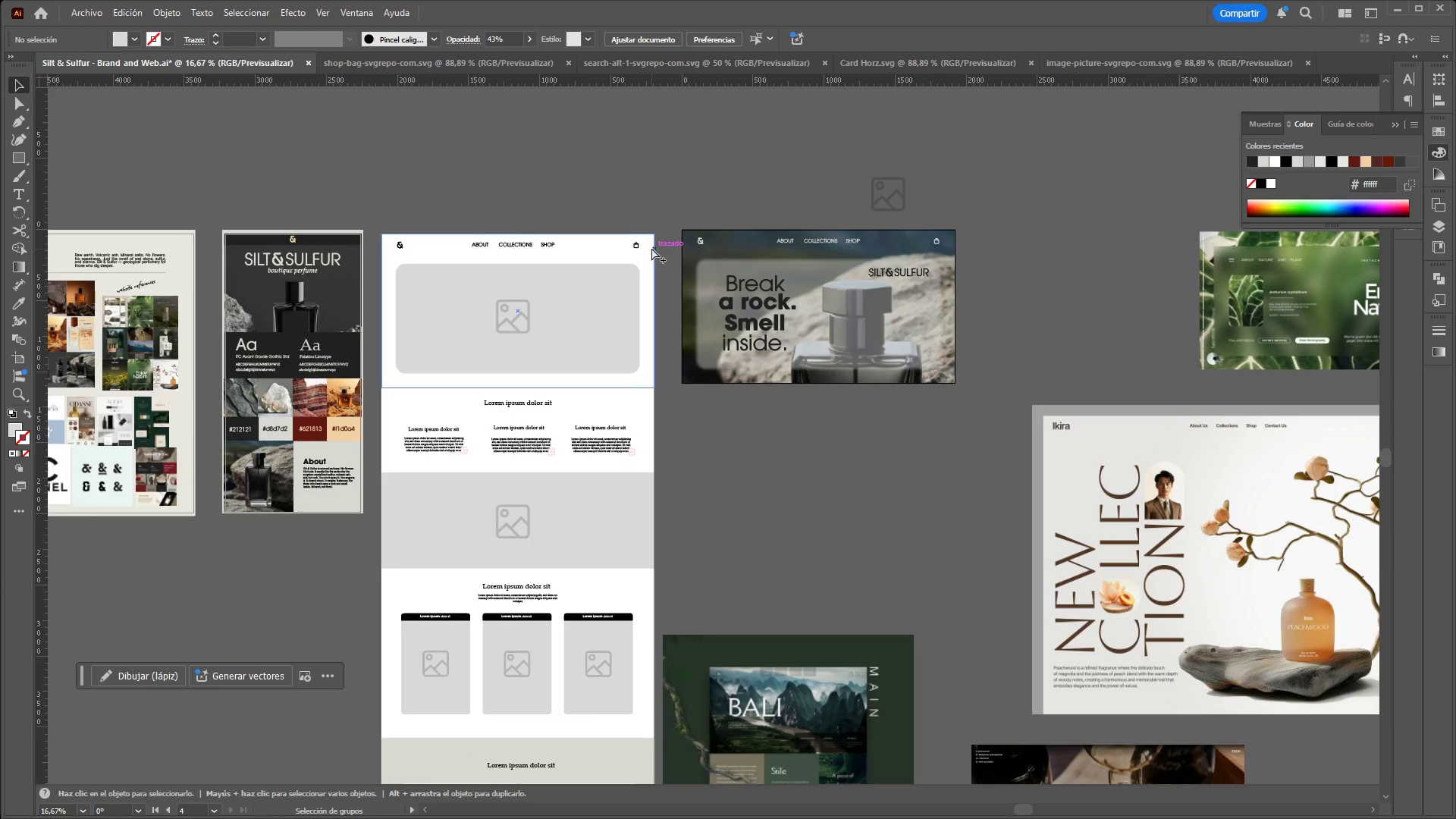 
key(Alt+Control+AltLeft)
 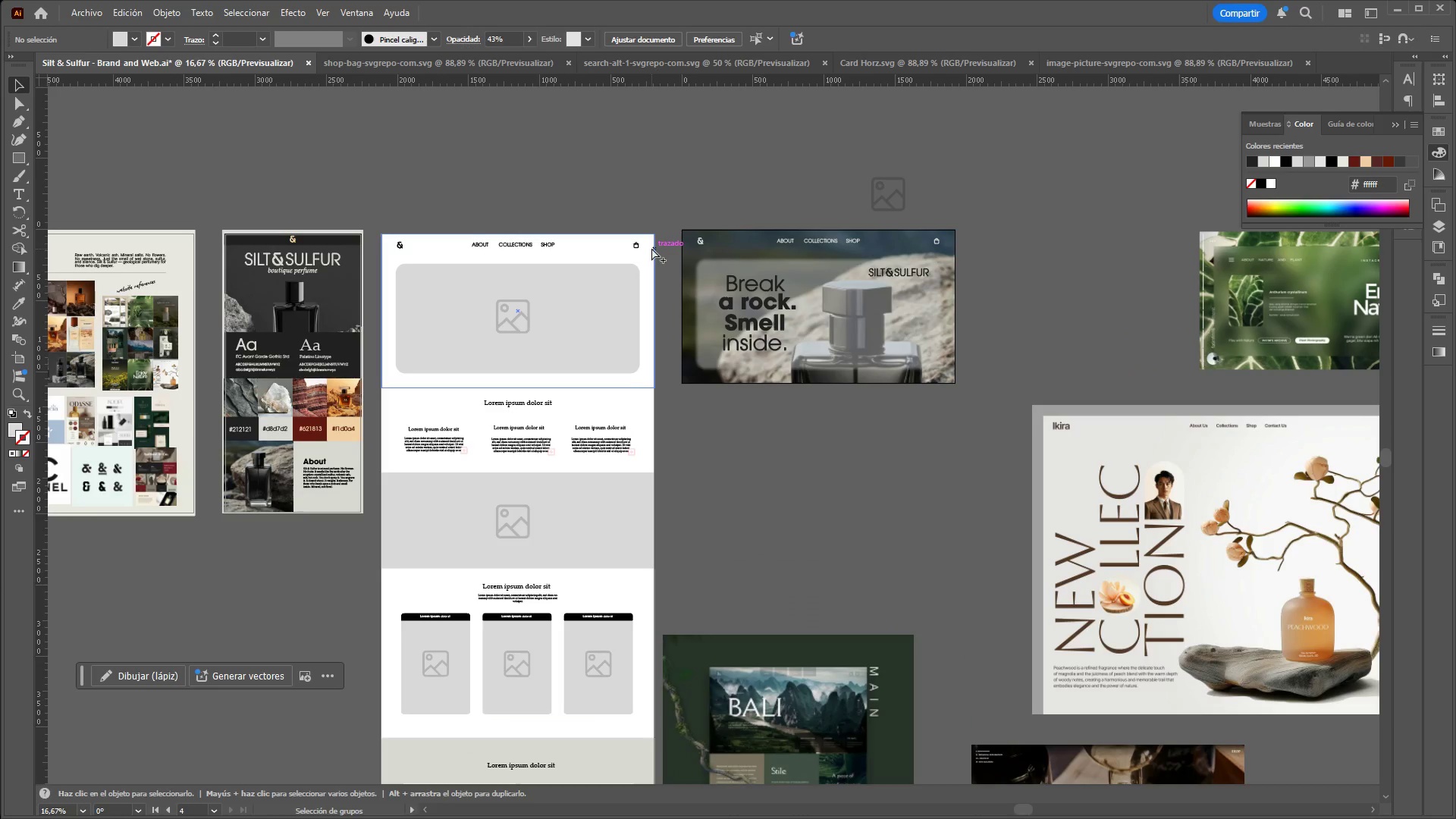 
key(Alt+Control+AltLeft)
 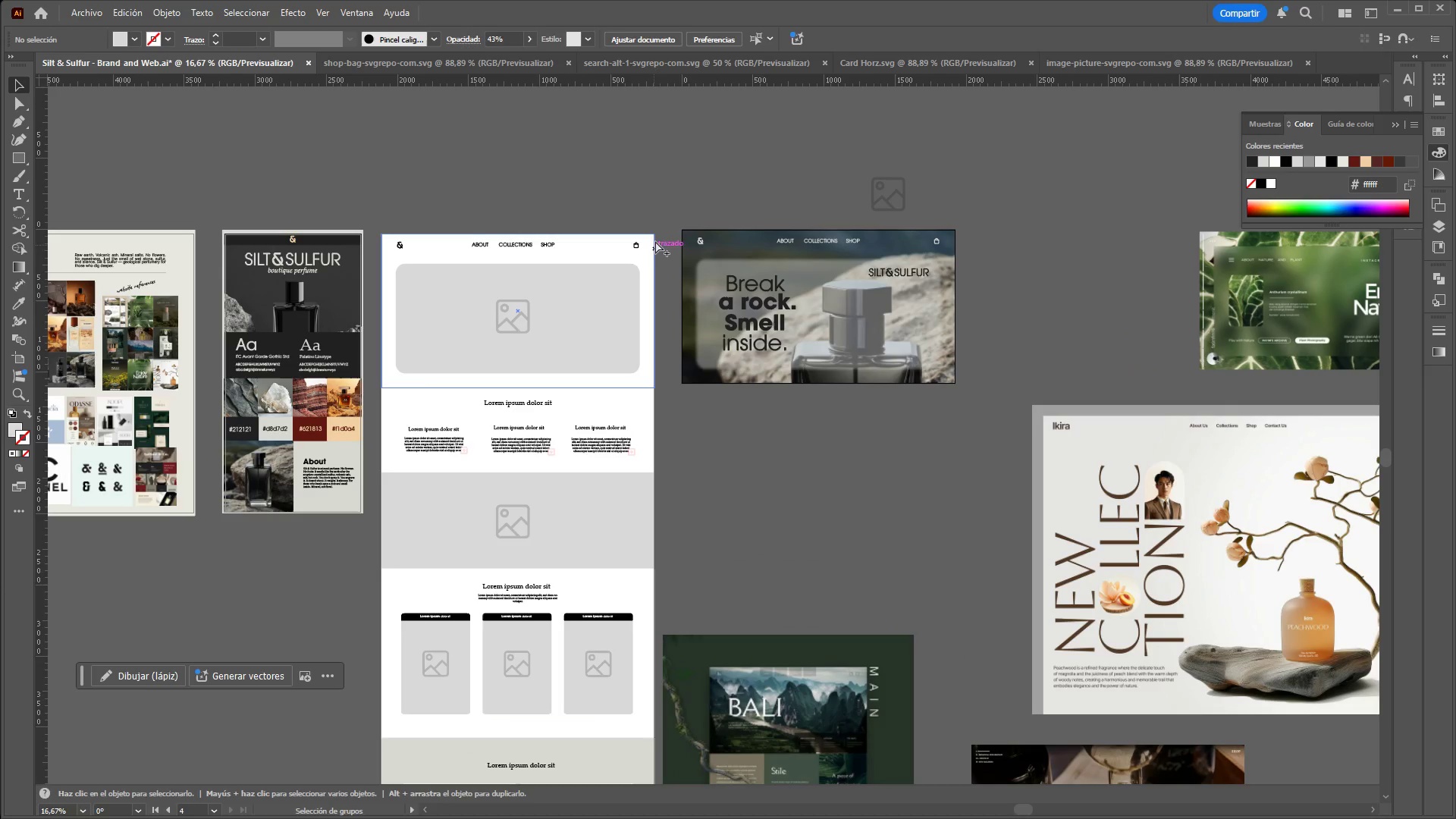 
key(Alt+Control+AltLeft)
 